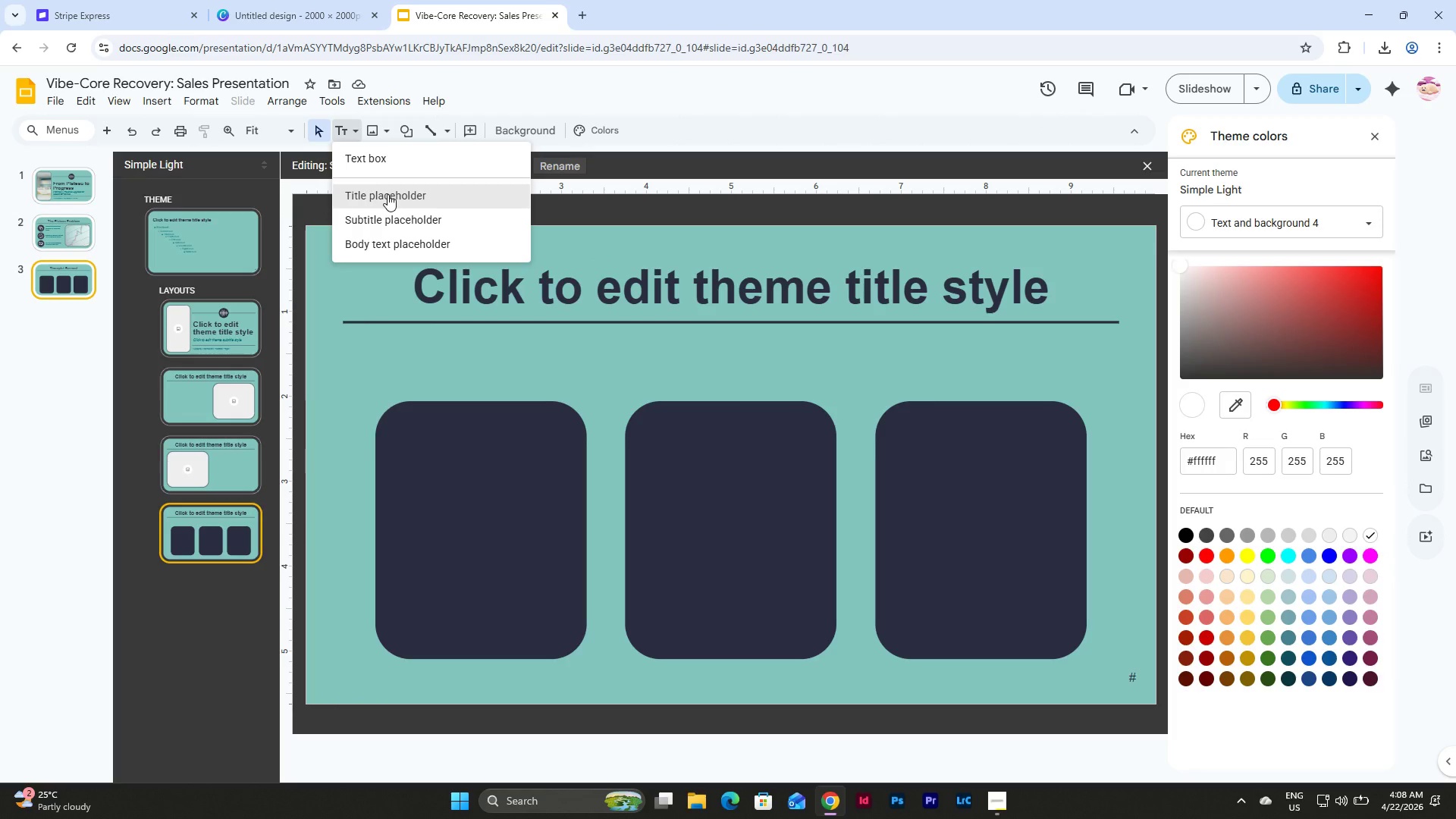 
left_click([367, 159])
 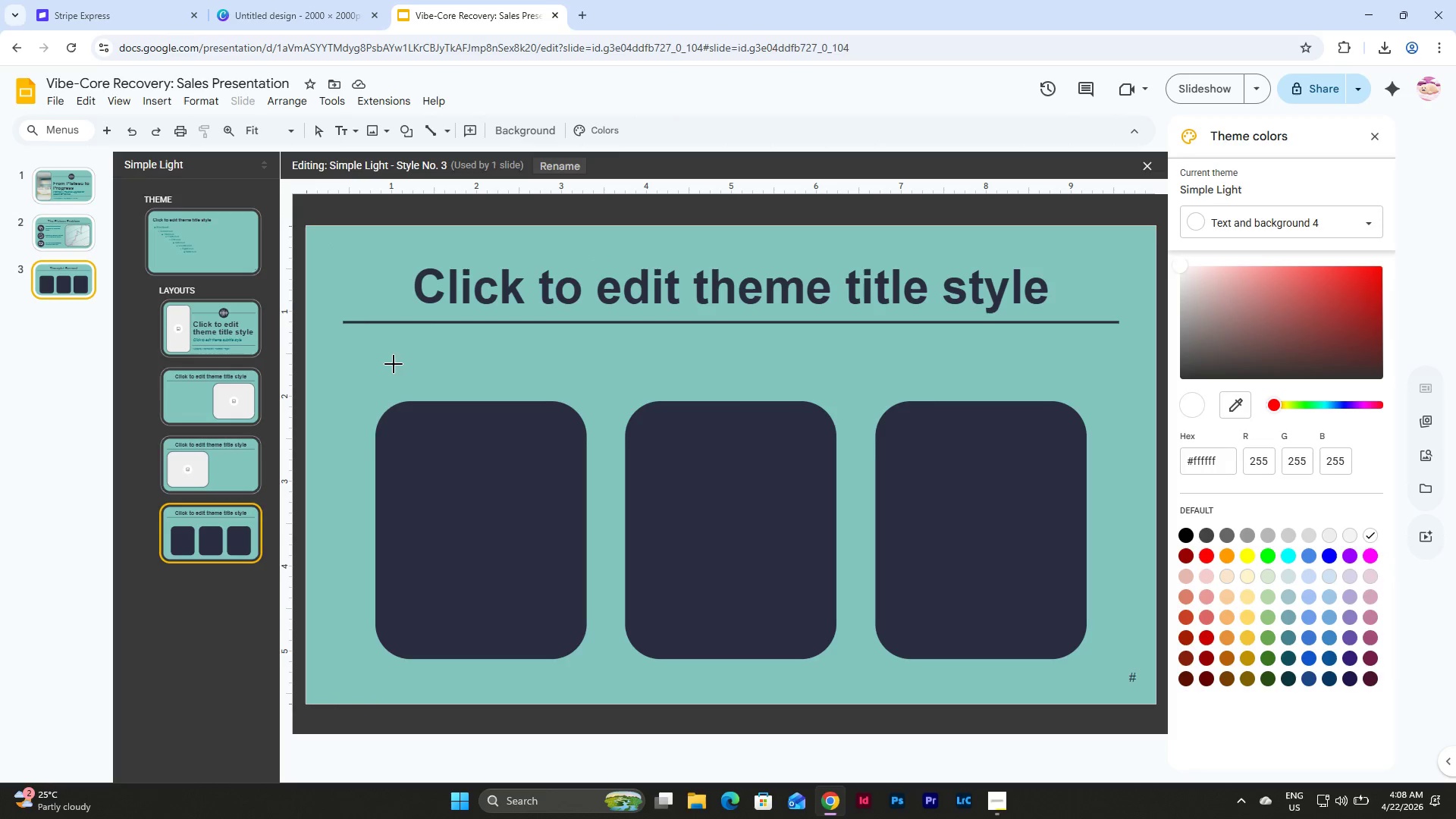 
left_click_drag(start_coordinate=[389, 348], to_coordinate=[569, 397])
 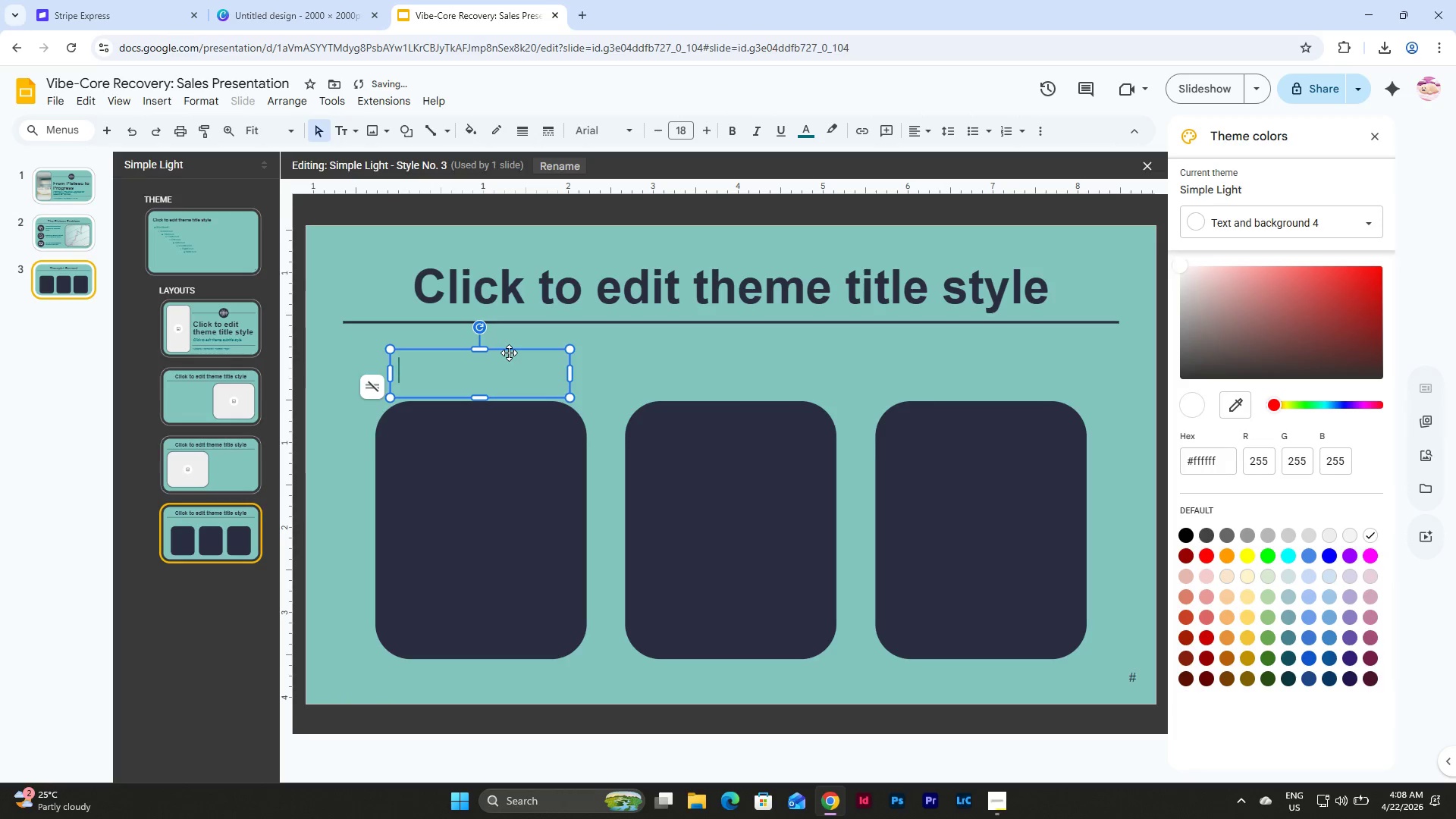 
double_click([639, 367])
 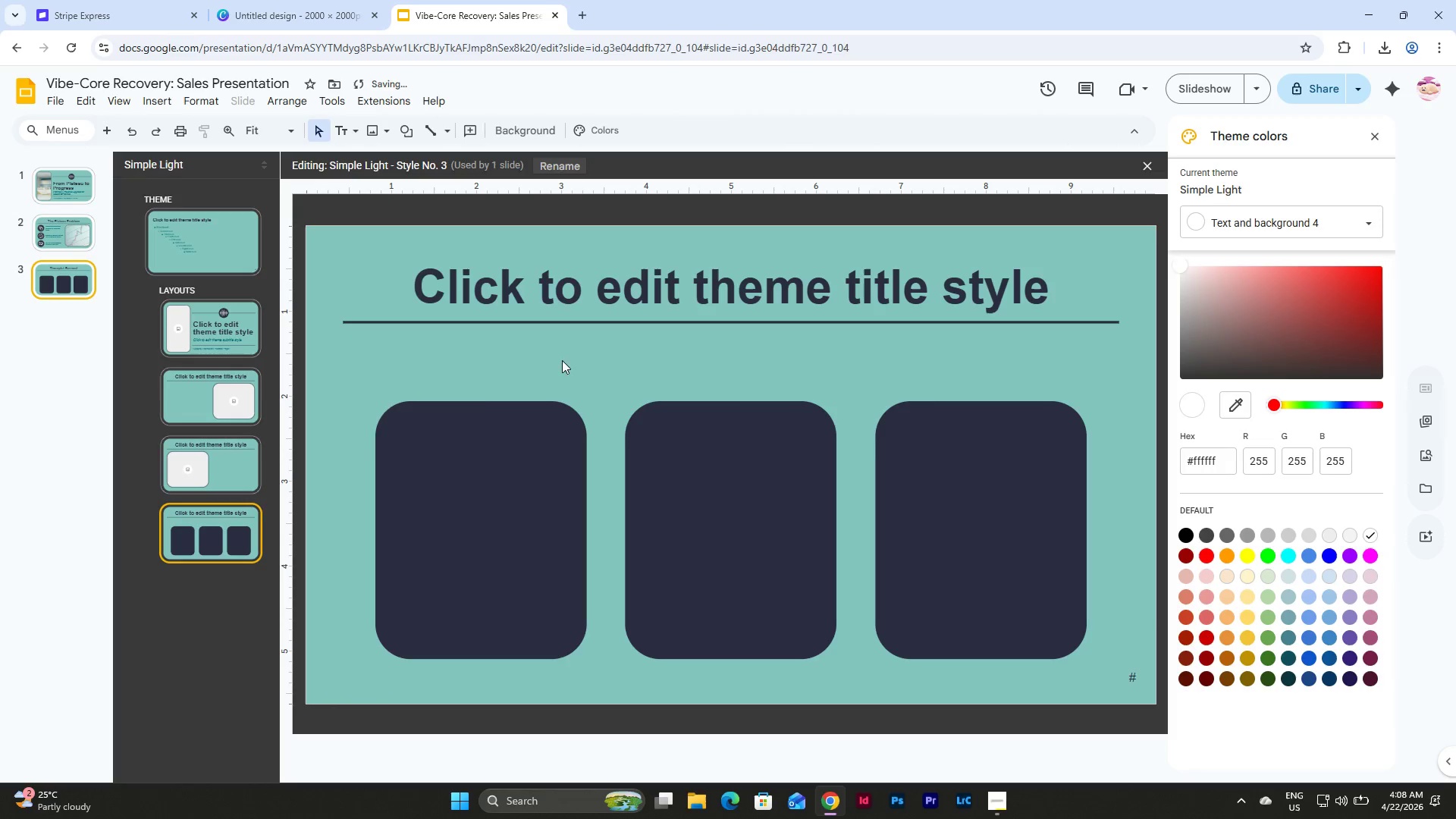 
triple_click([495, 351])
 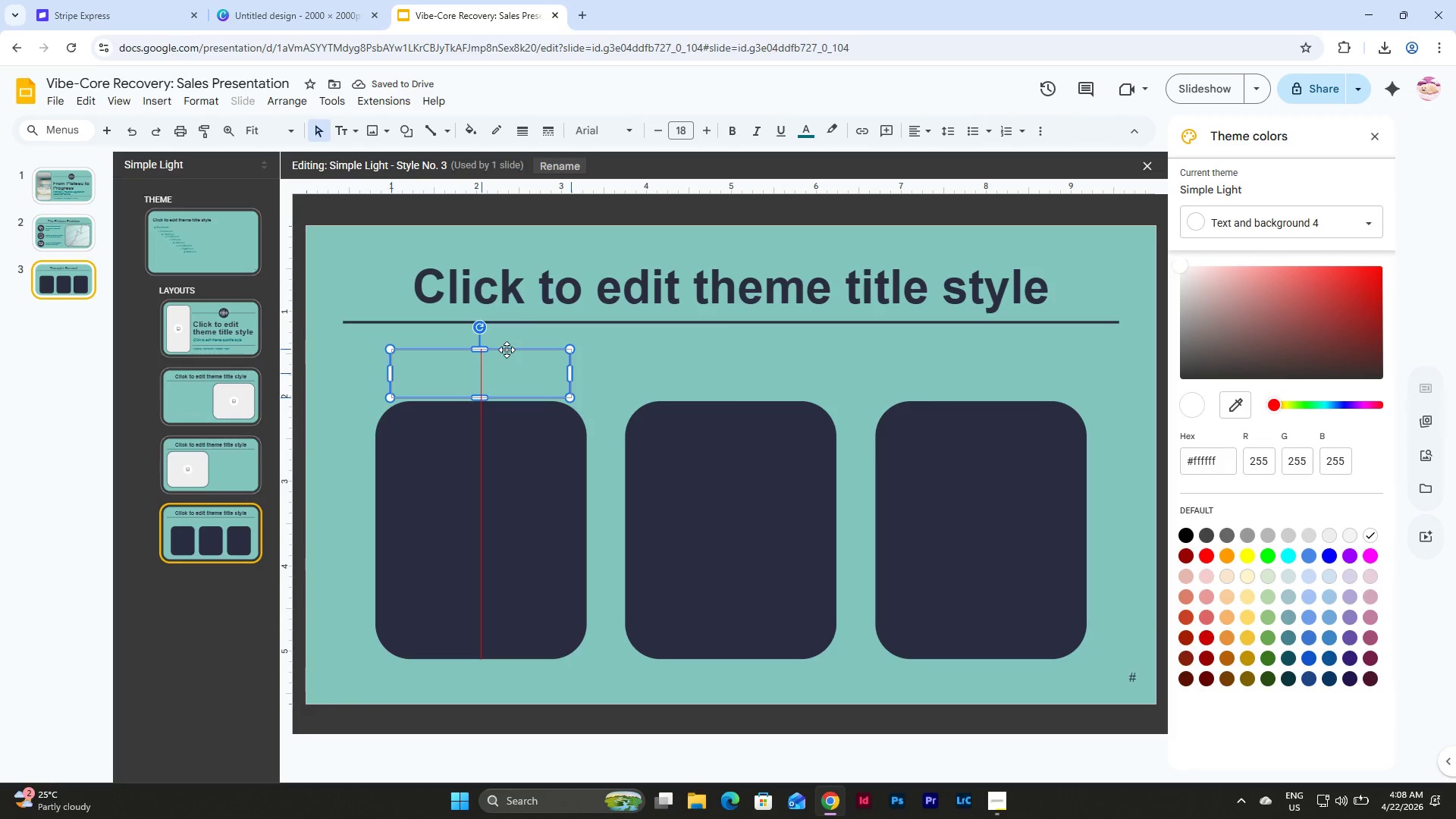 
left_click_drag(start_coordinate=[569, 375], to_coordinate=[586, 378])
 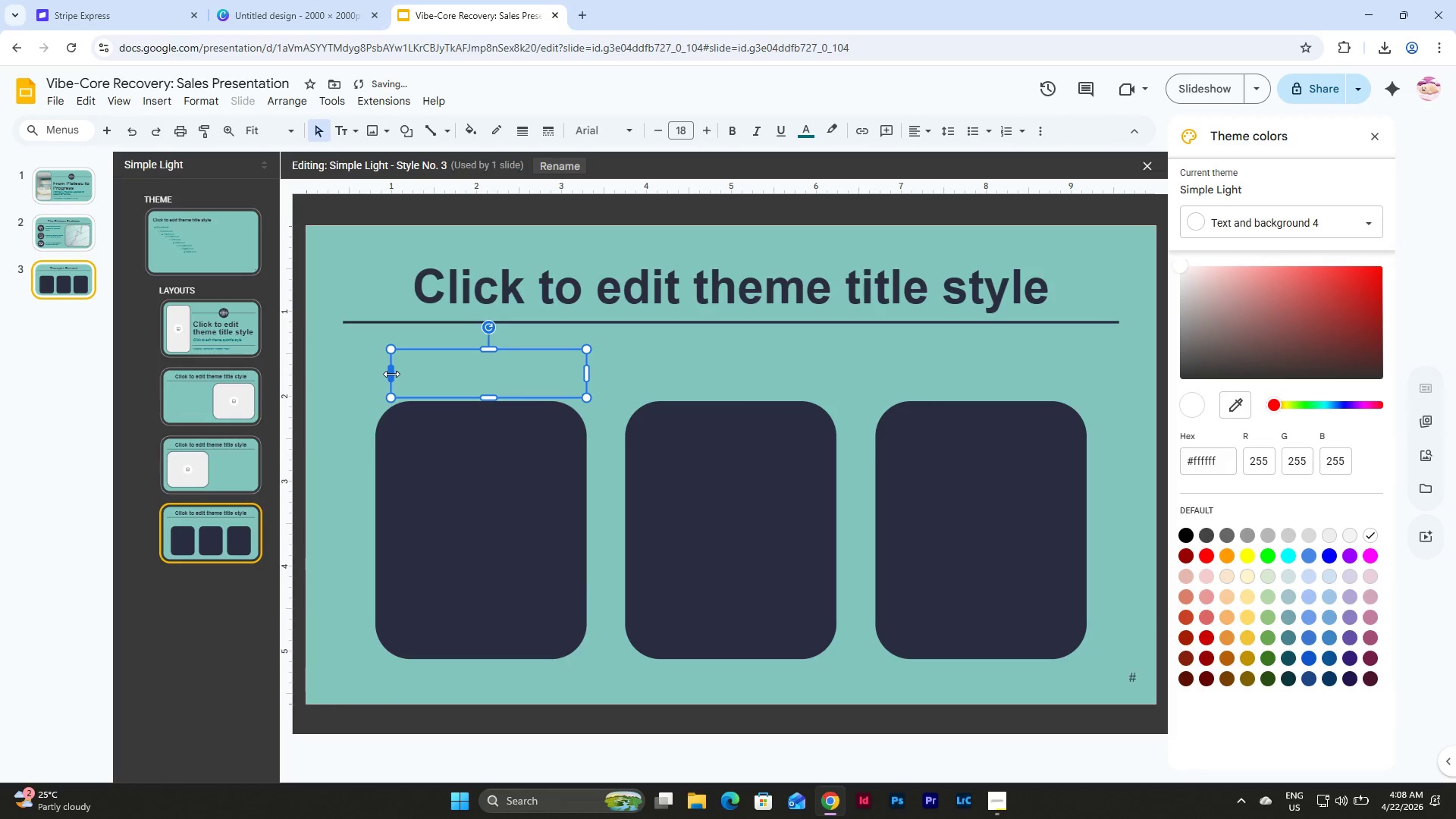 
left_click_drag(start_coordinate=[391, 374], to_coordinate=[375, 375])
 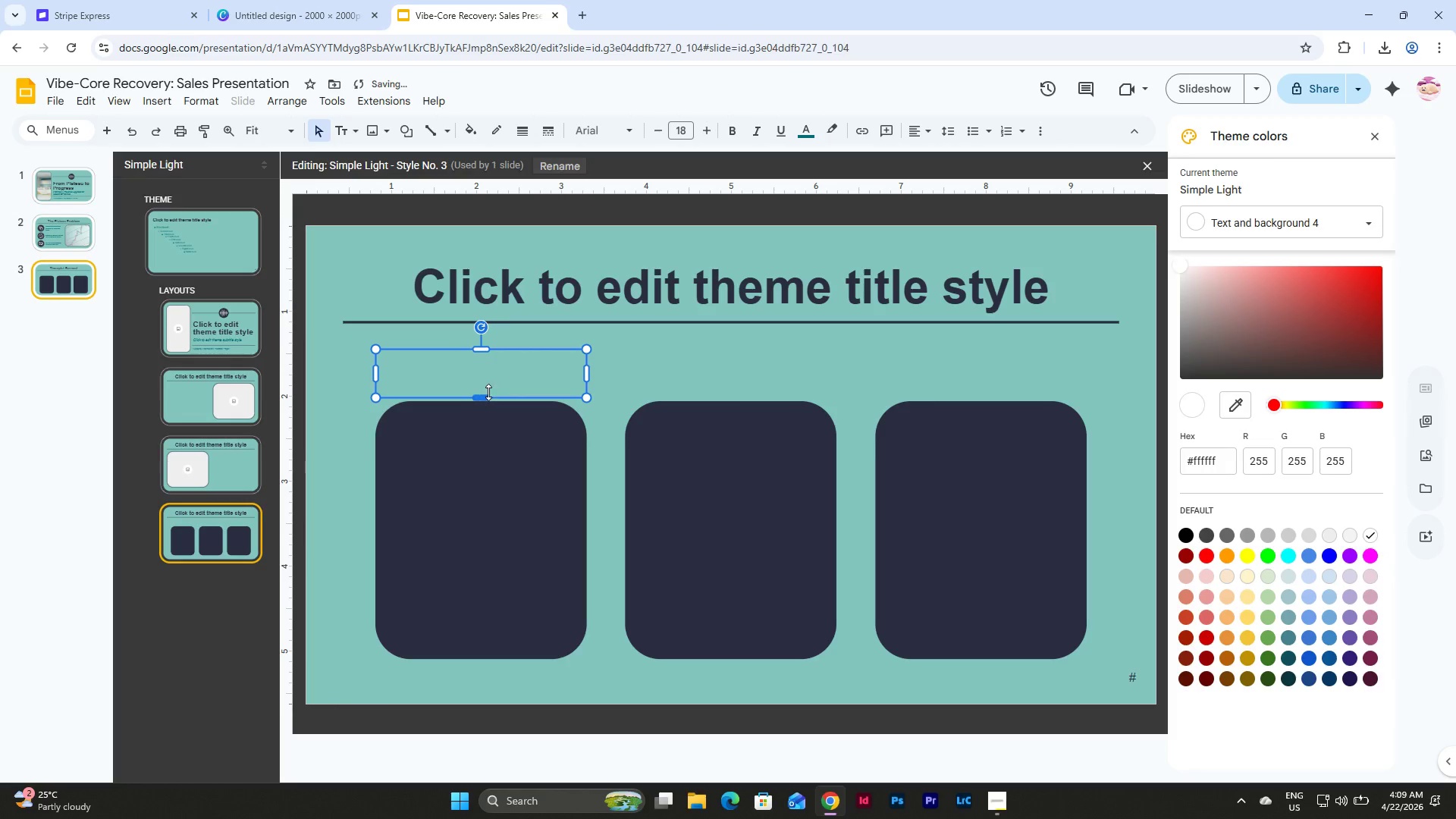 
left_click([501, 372])
 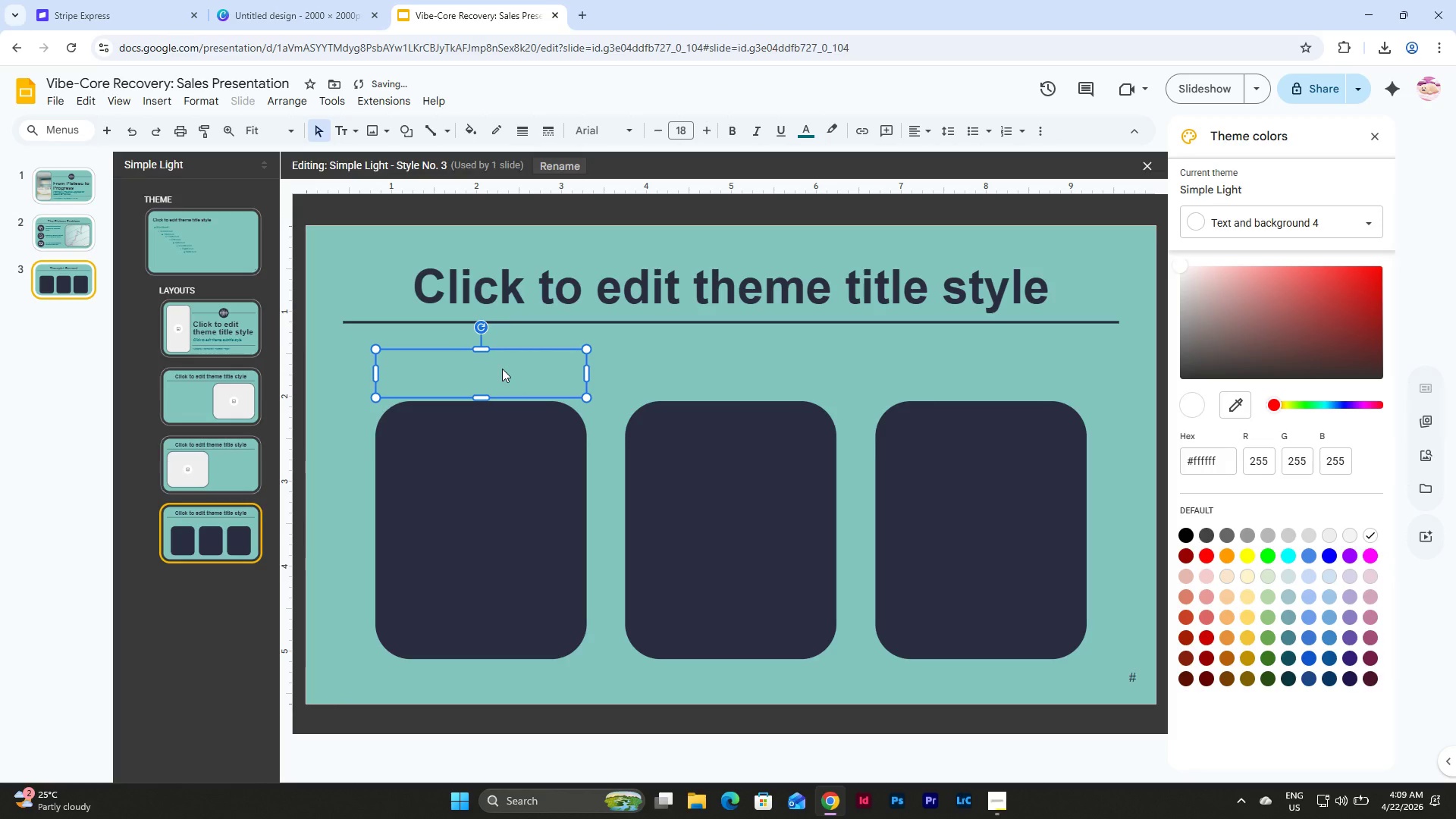 
double_click([502, 369])
 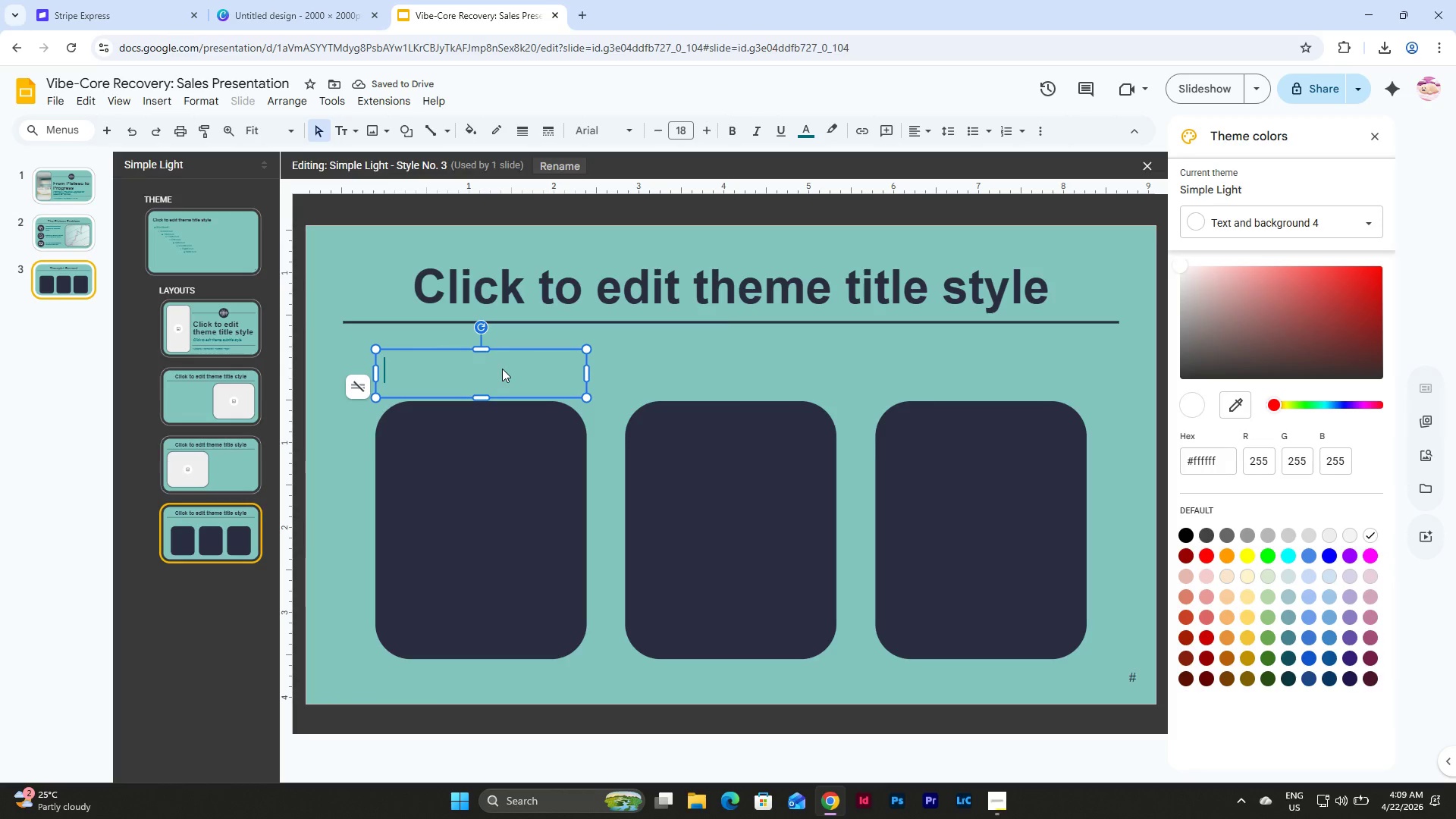 
type(Insert)
 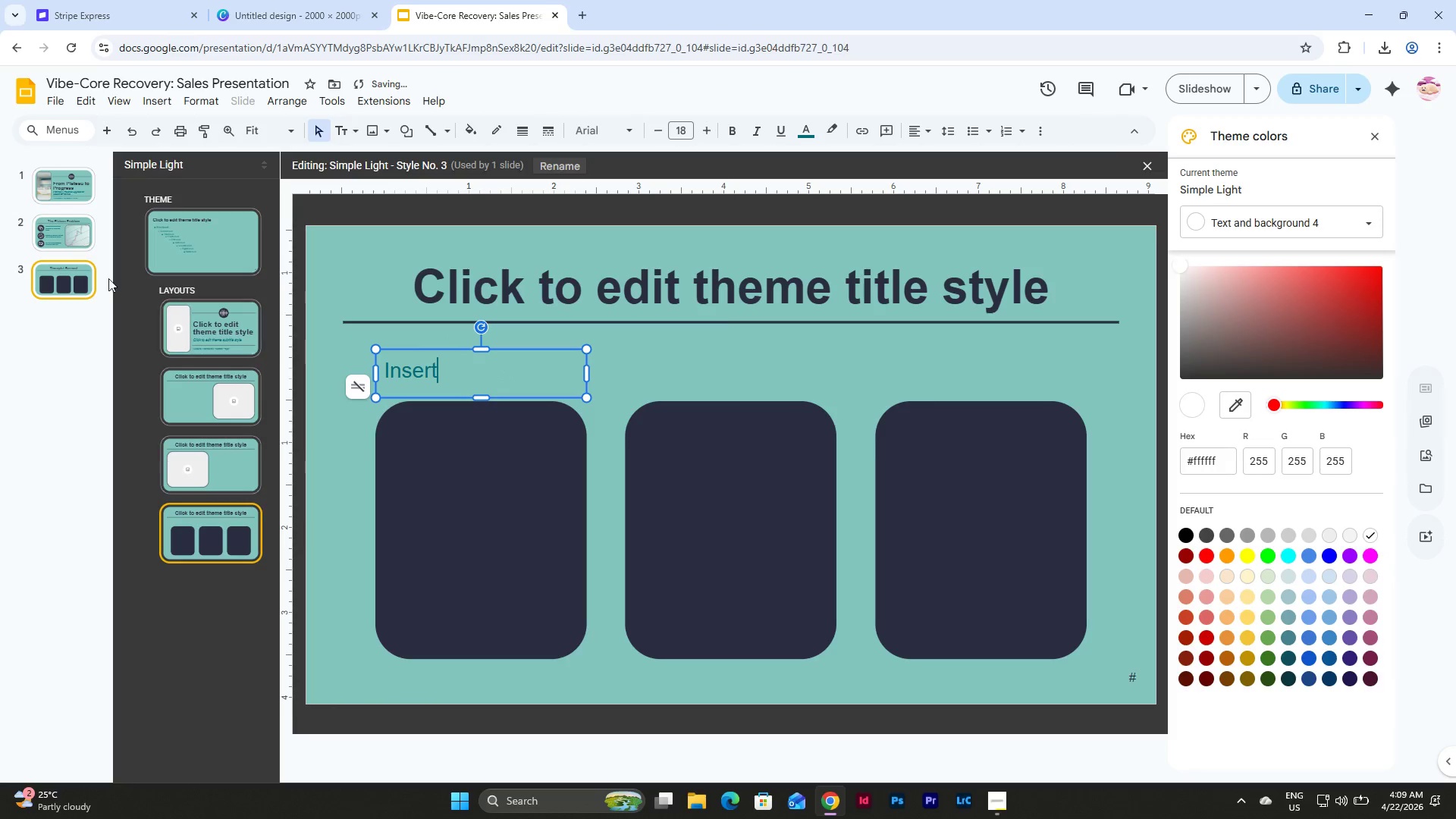 
left_click([75, 278])
 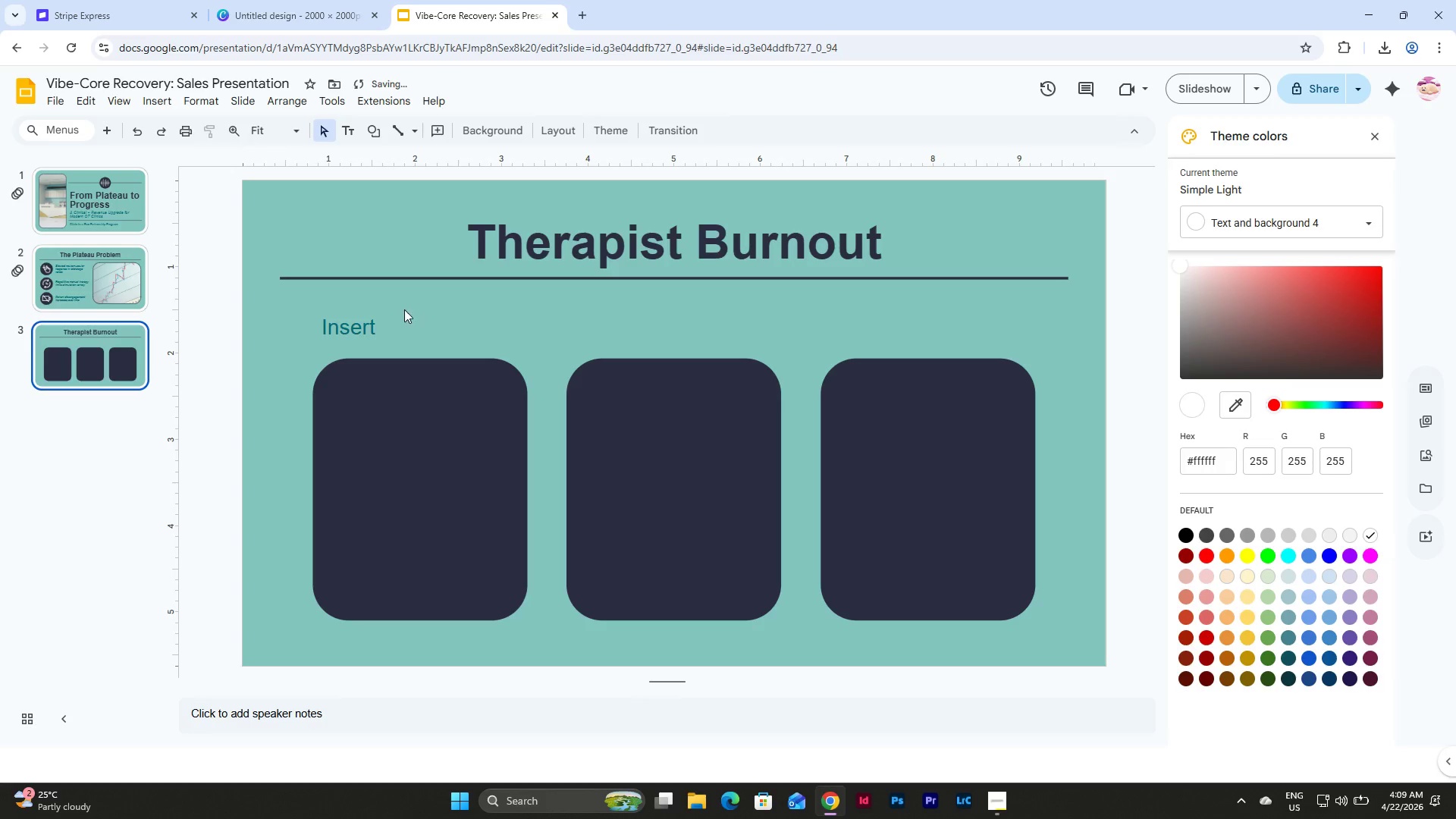 
double_click([331, 323])
 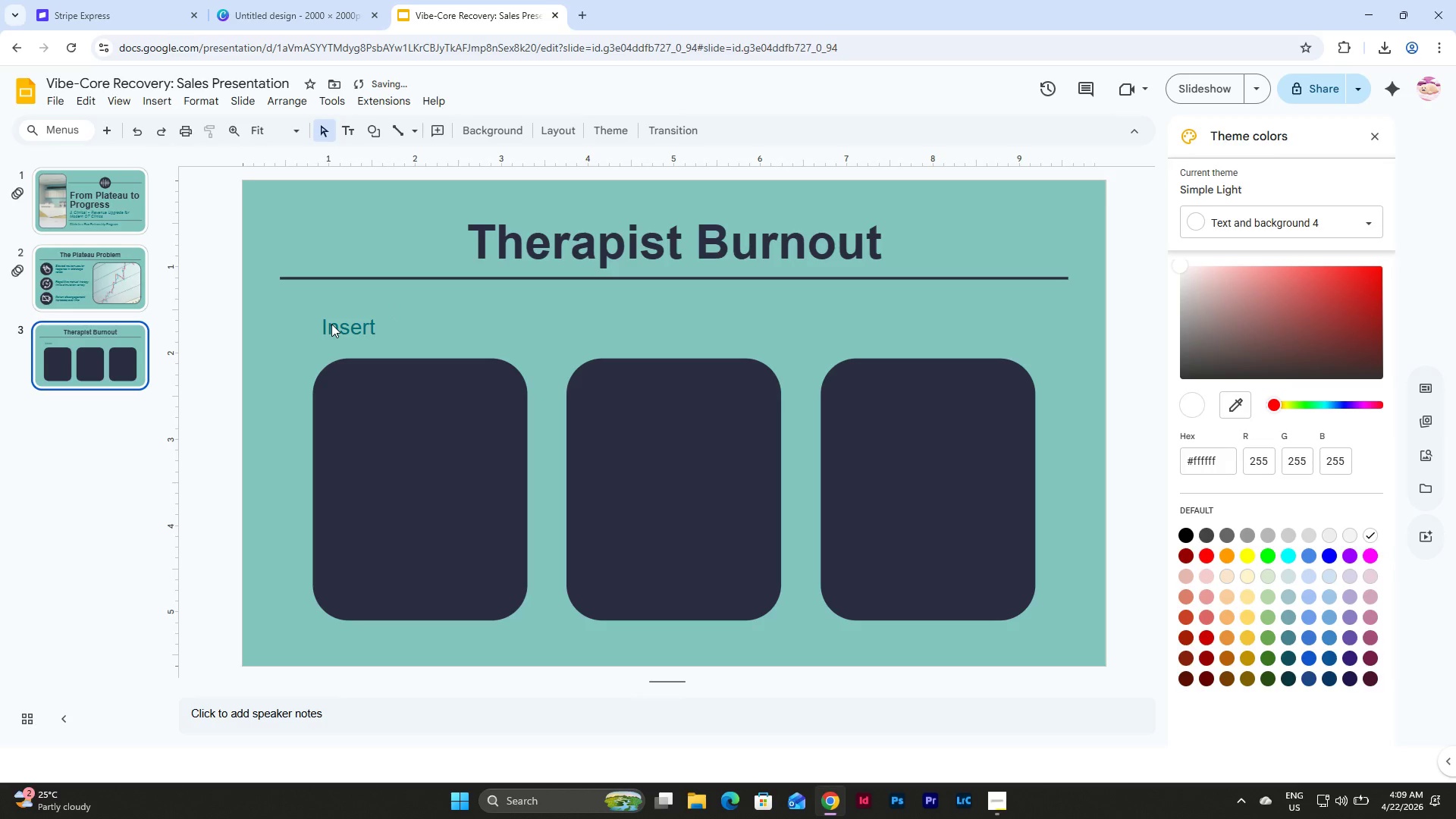 
triple_click([332, 324])
 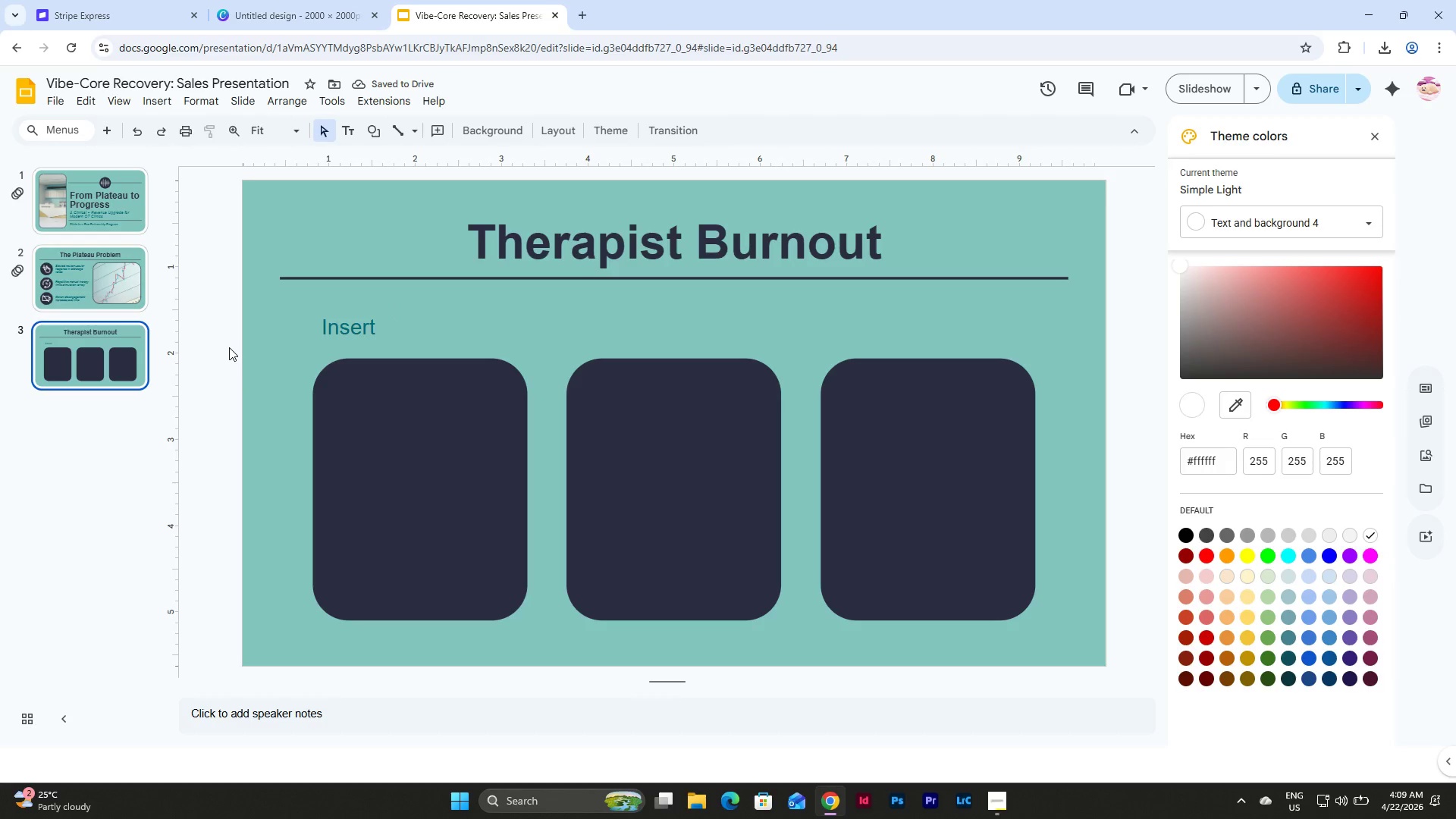 
key(Control+Z)
 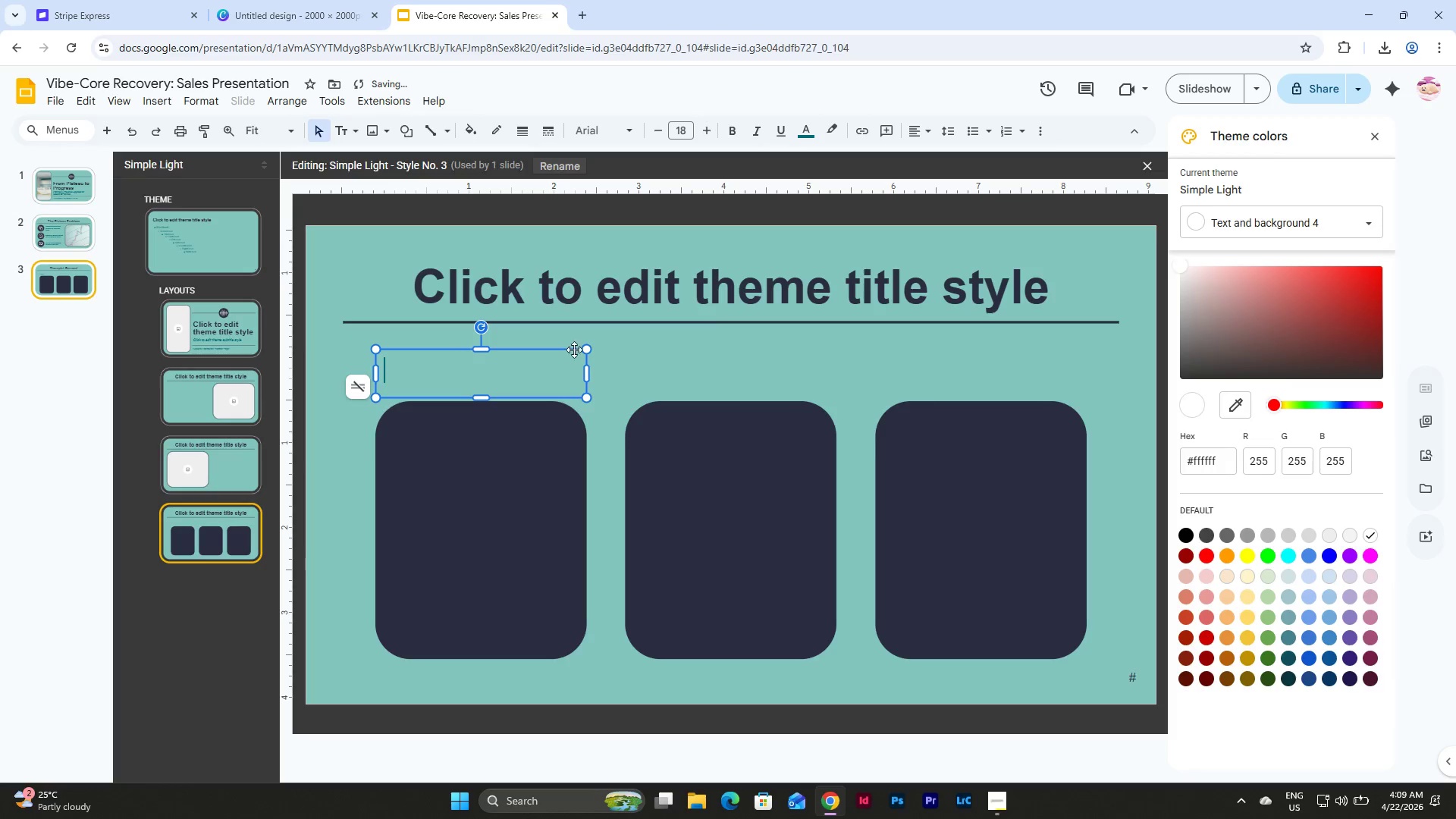 
left_click([566, 351])
 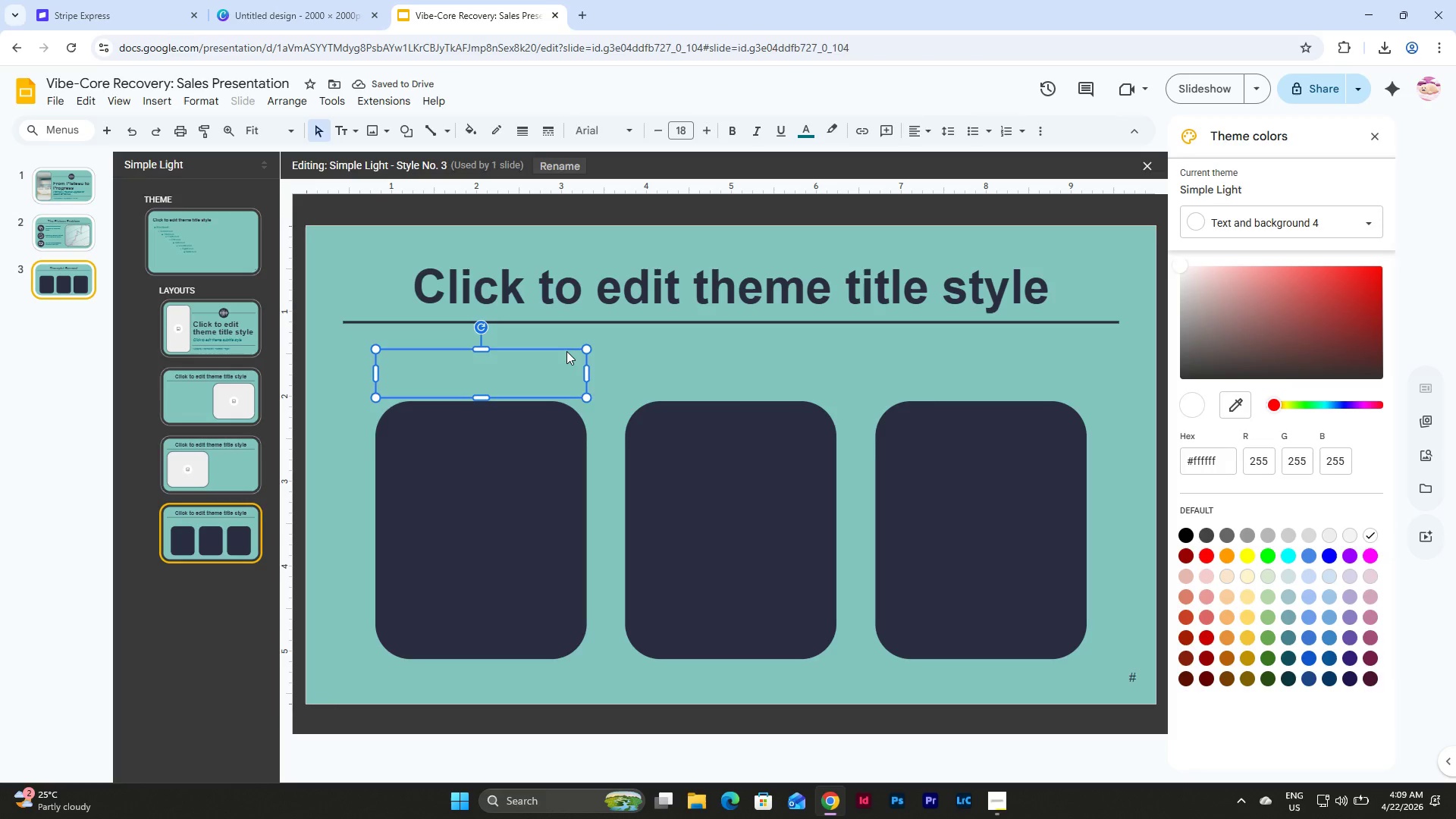 
key(Backspace)
 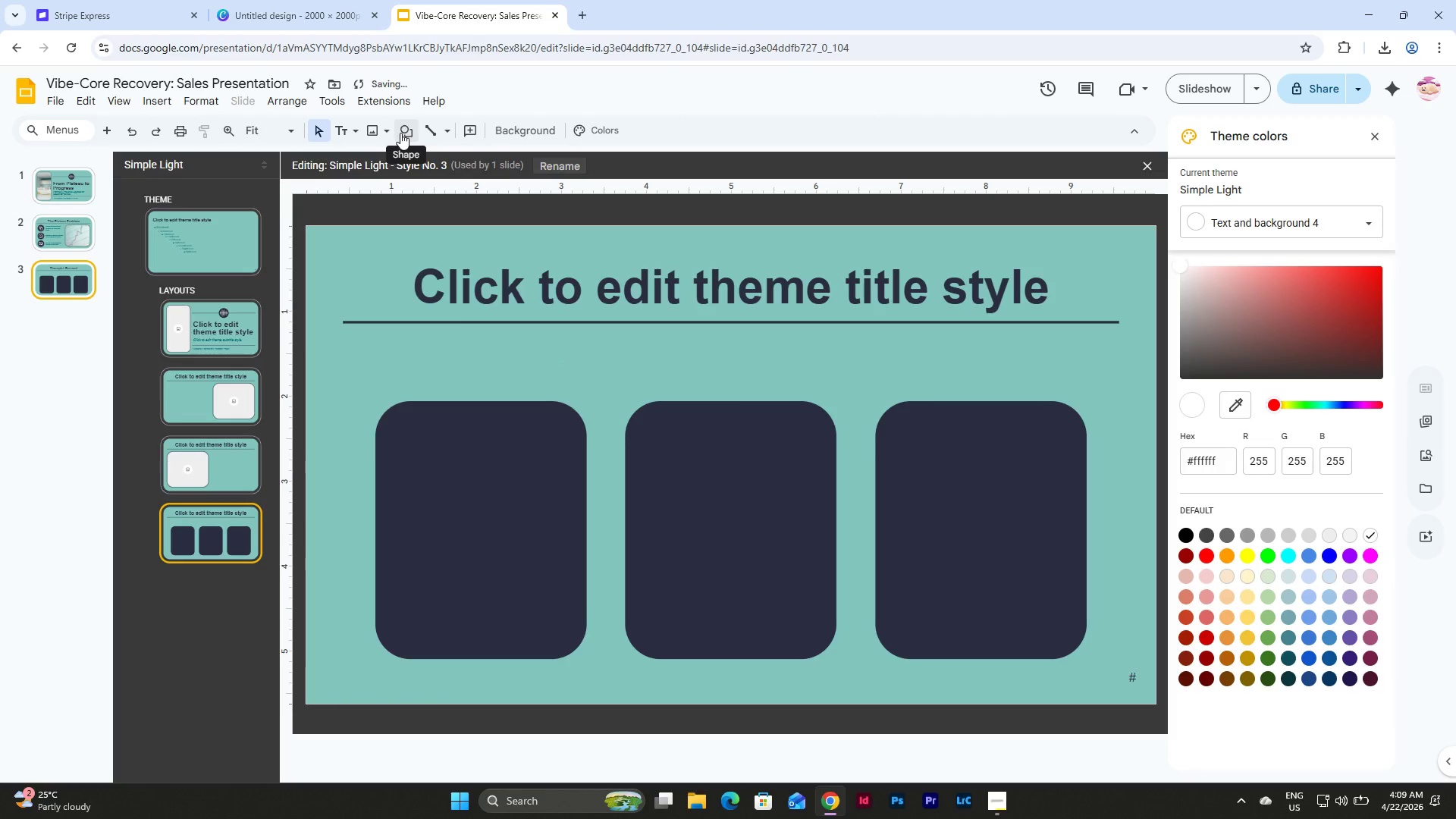 
left_click([347, 128])
 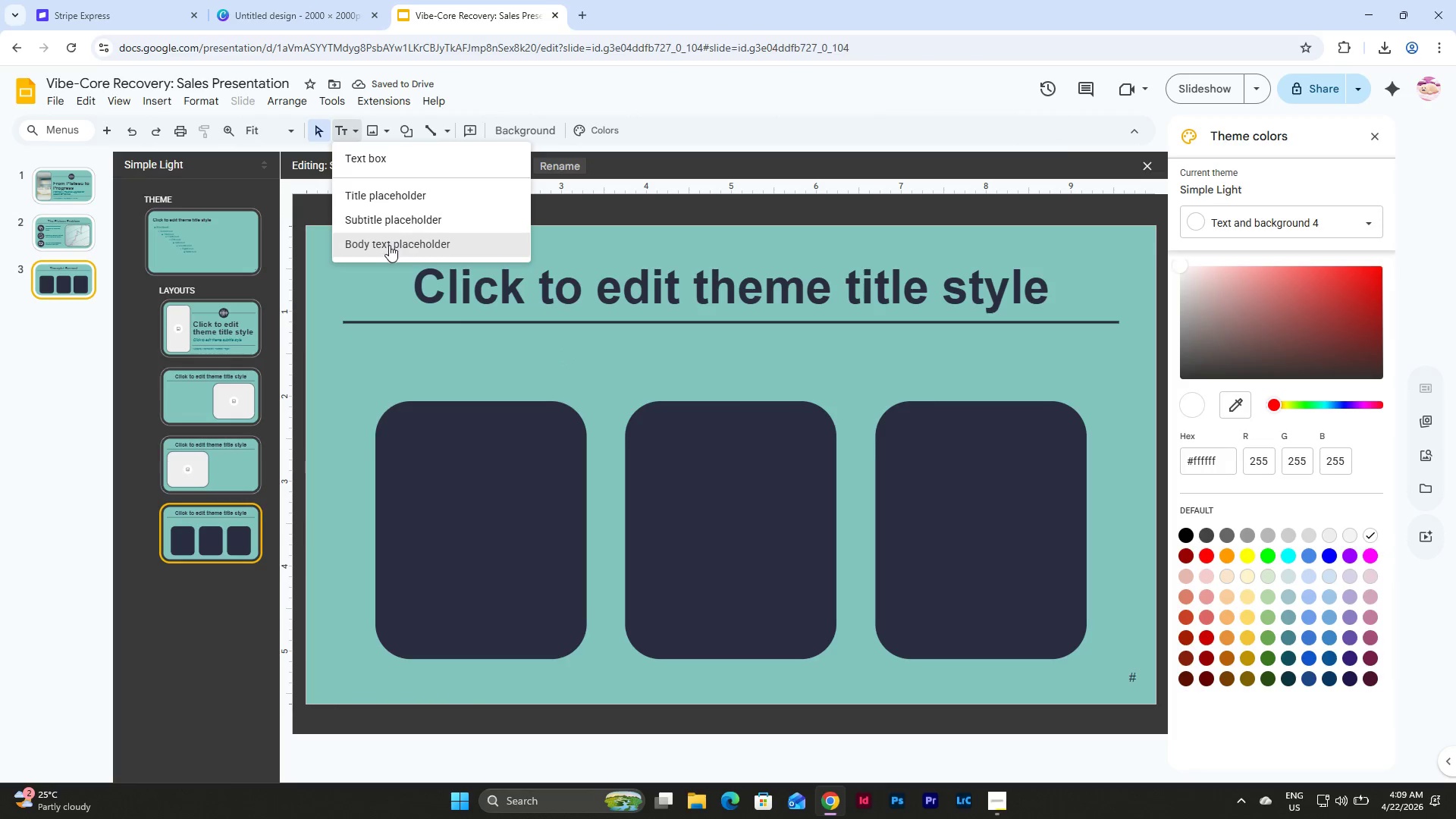 
left_click([389, 245])
 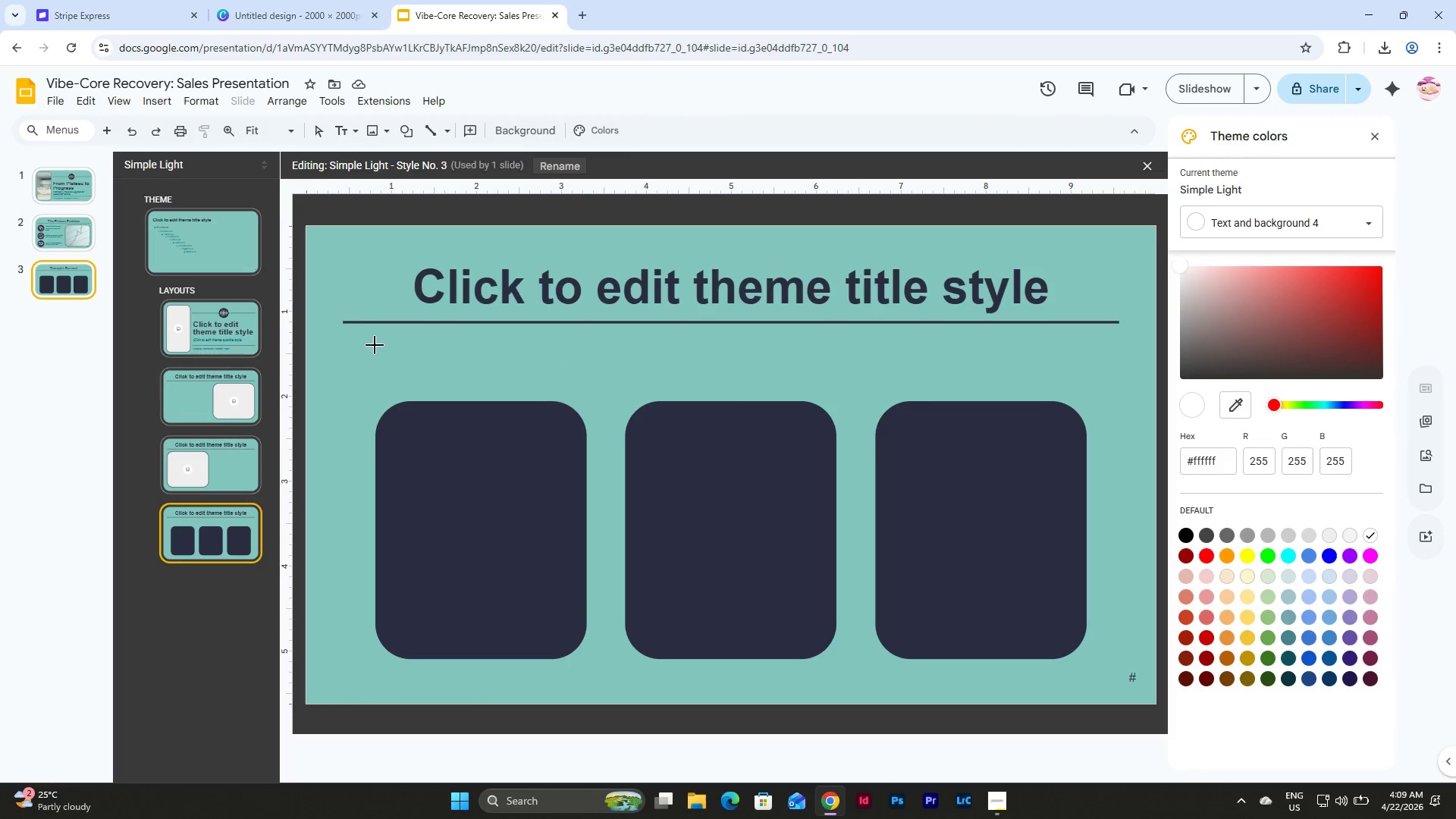 
left_click_drag(start_coordinate=[375, 346], to_coordinate=[585, 382])
 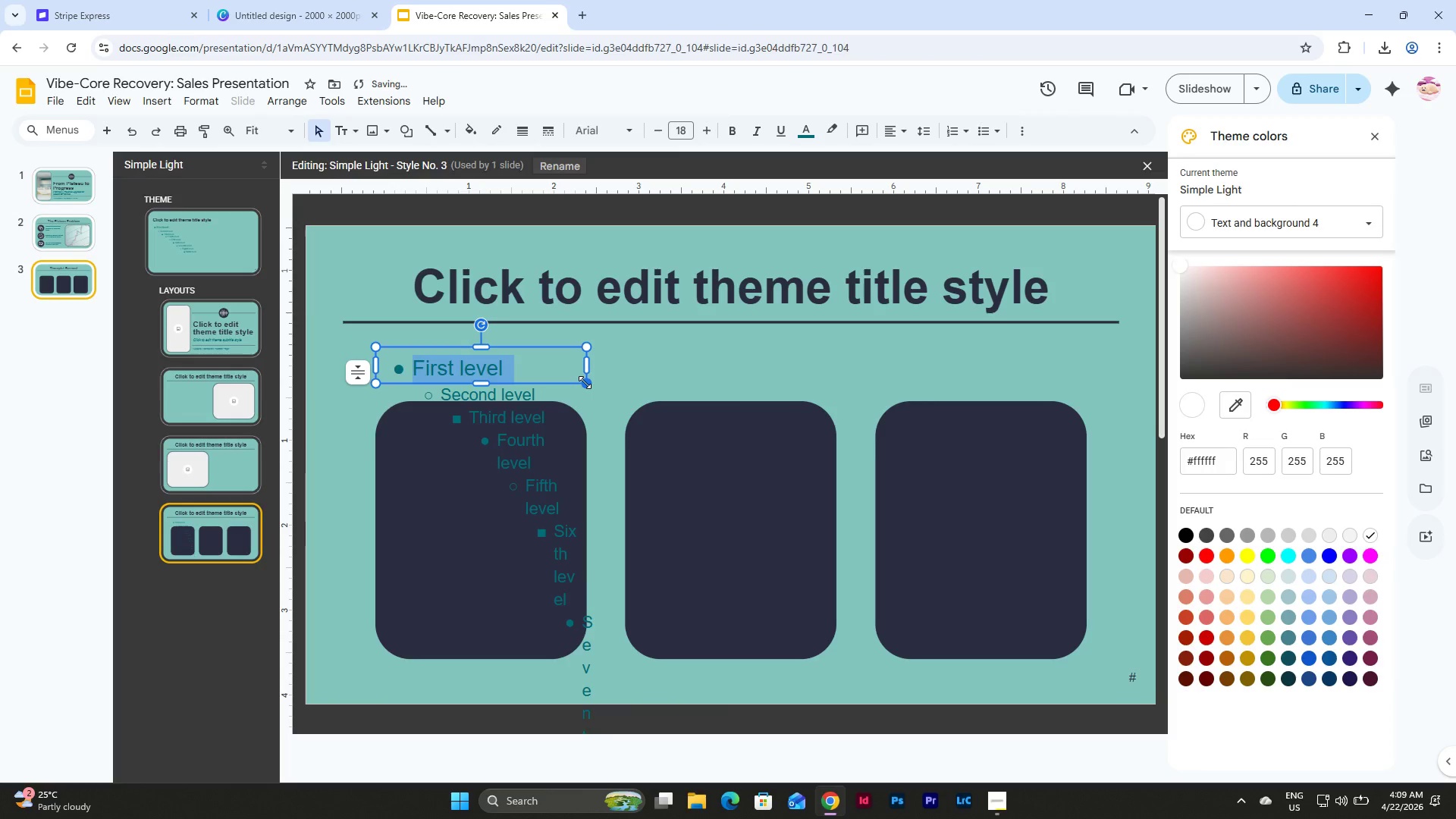 
key(Control+Z)
 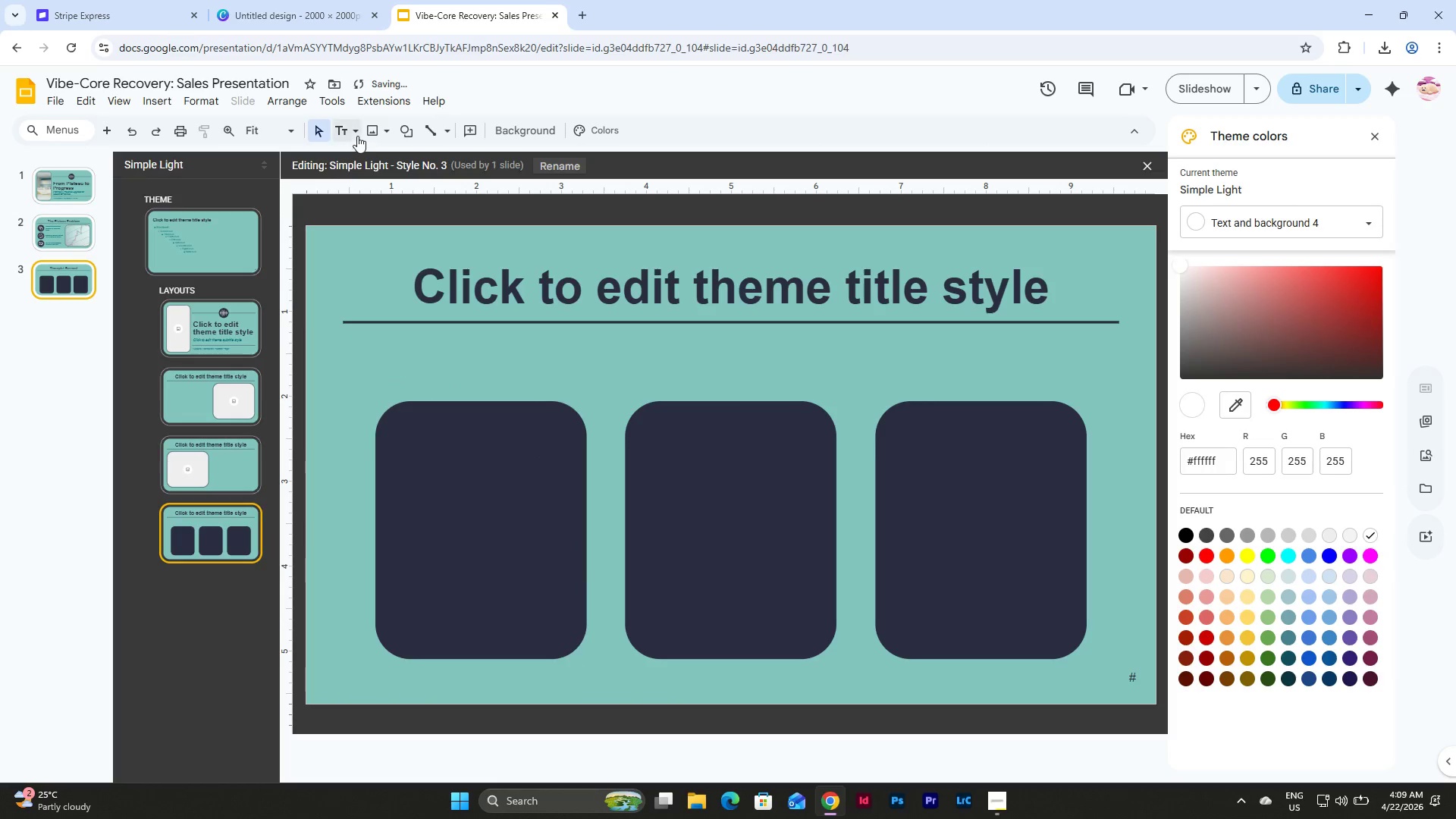 
left_click([350, 126])
 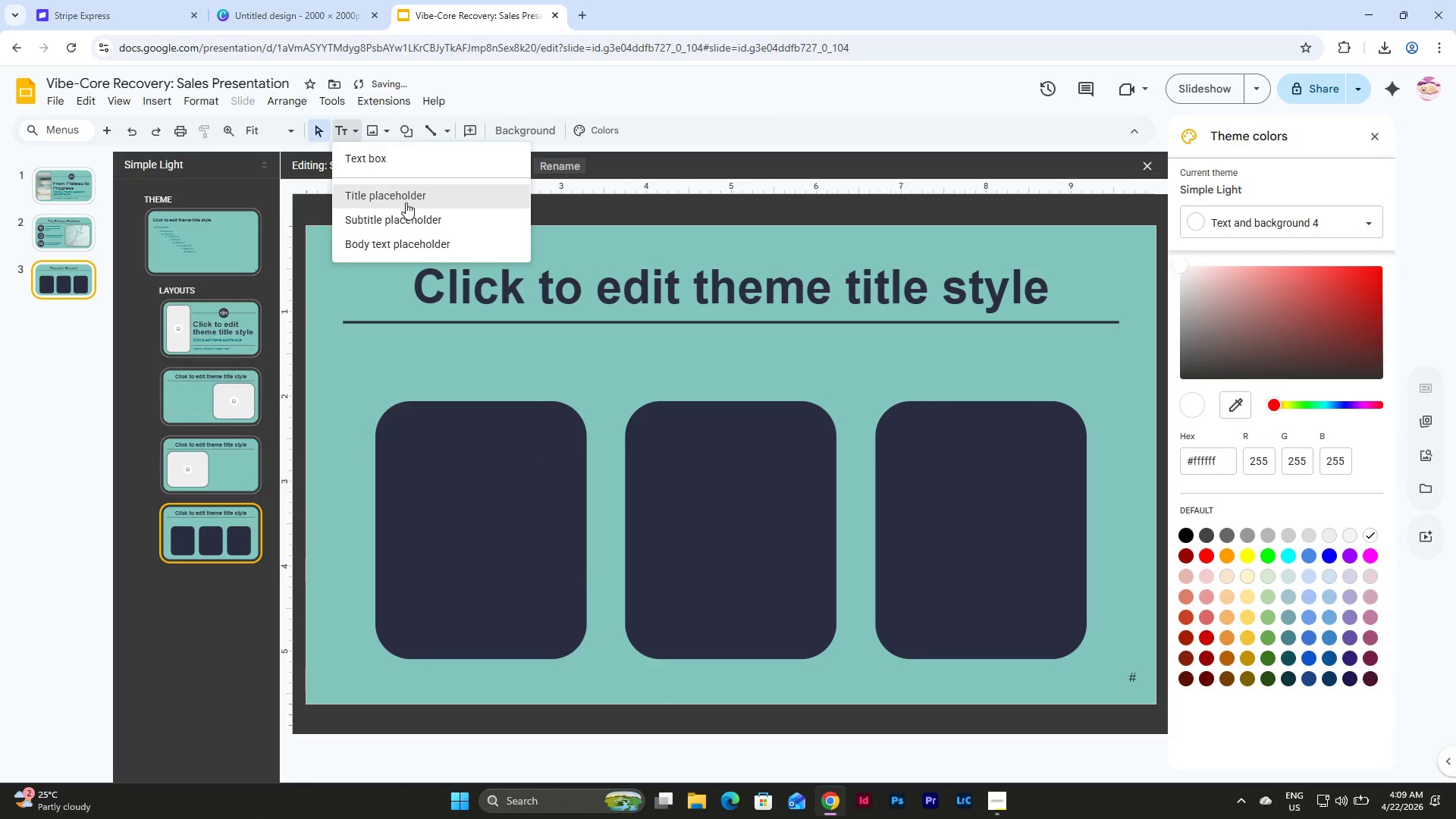 
left_click([406, 218])
 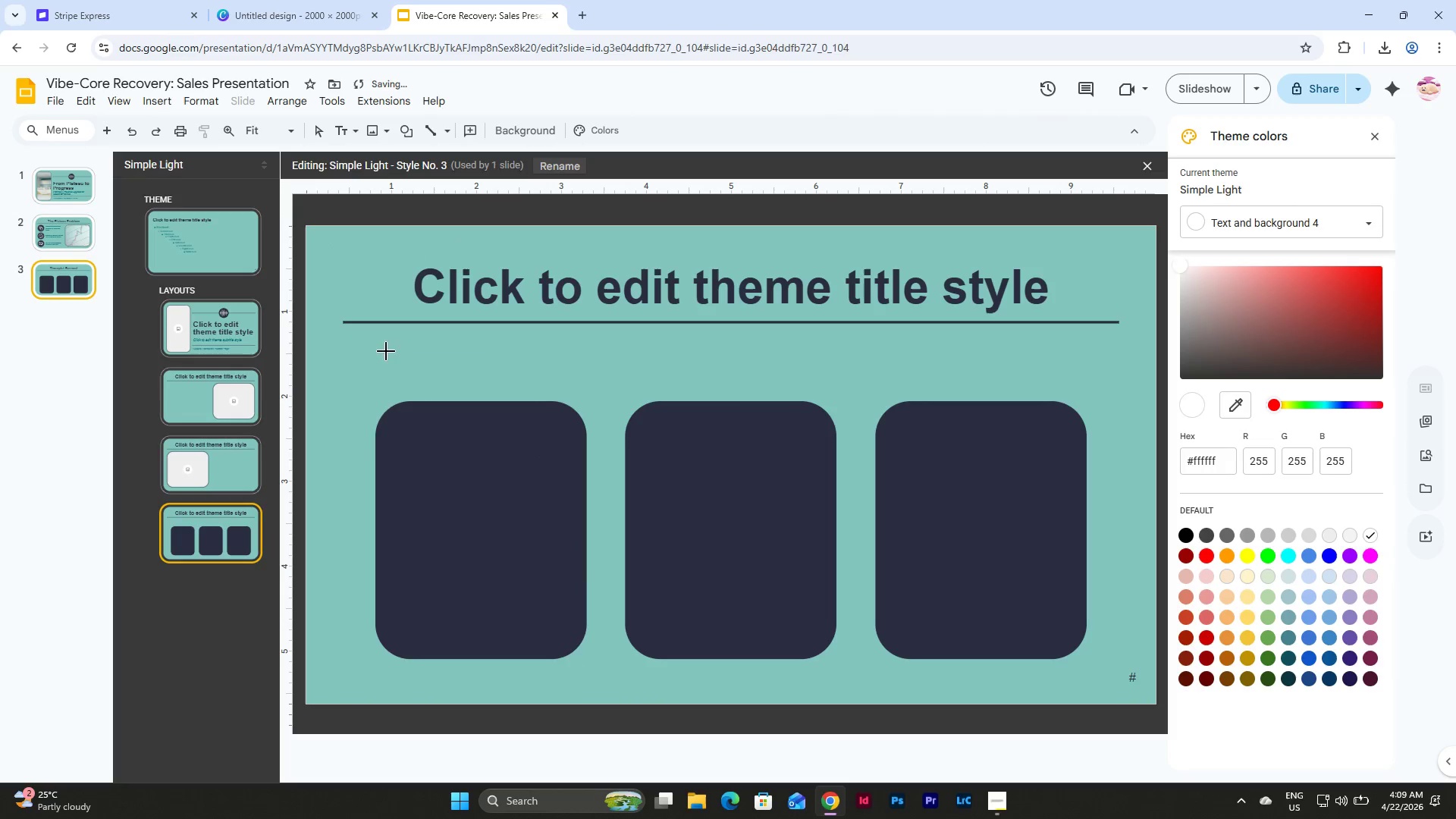 
left_click_drag(start_coordinate=[385, 350], to_coordinate=[580, 386])
 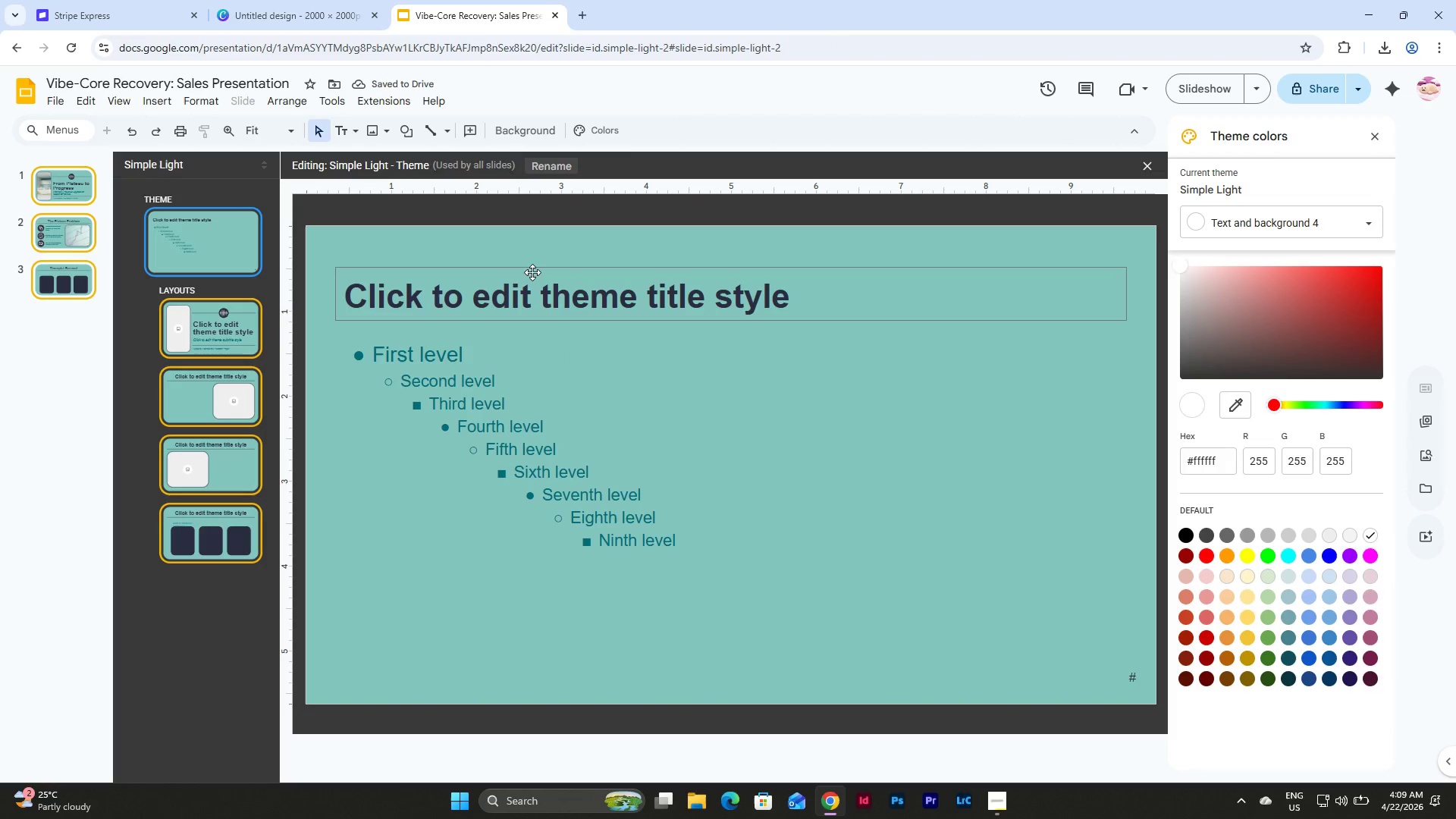 
wait(6.52)
 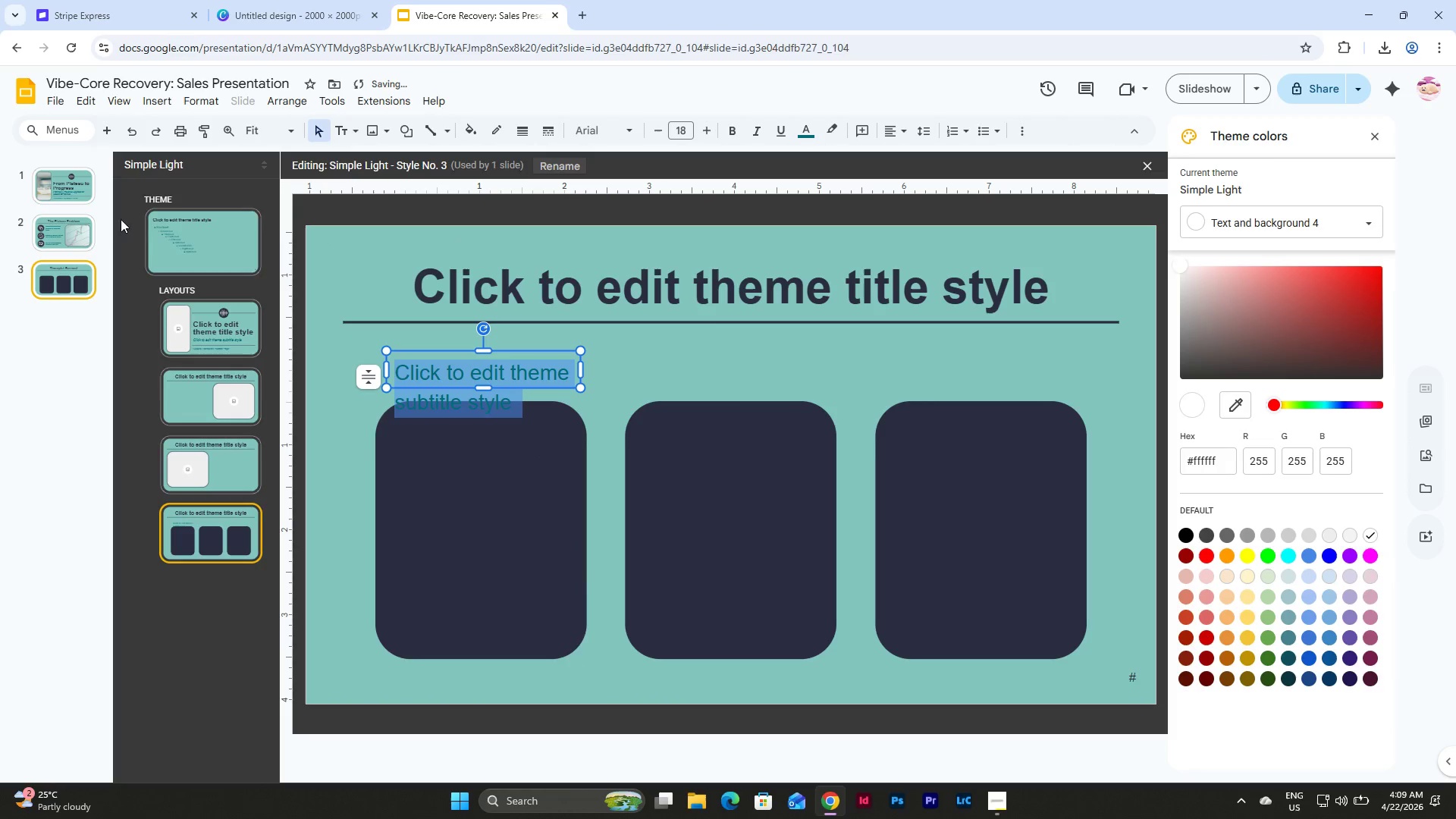 
left_click([86, 278])
 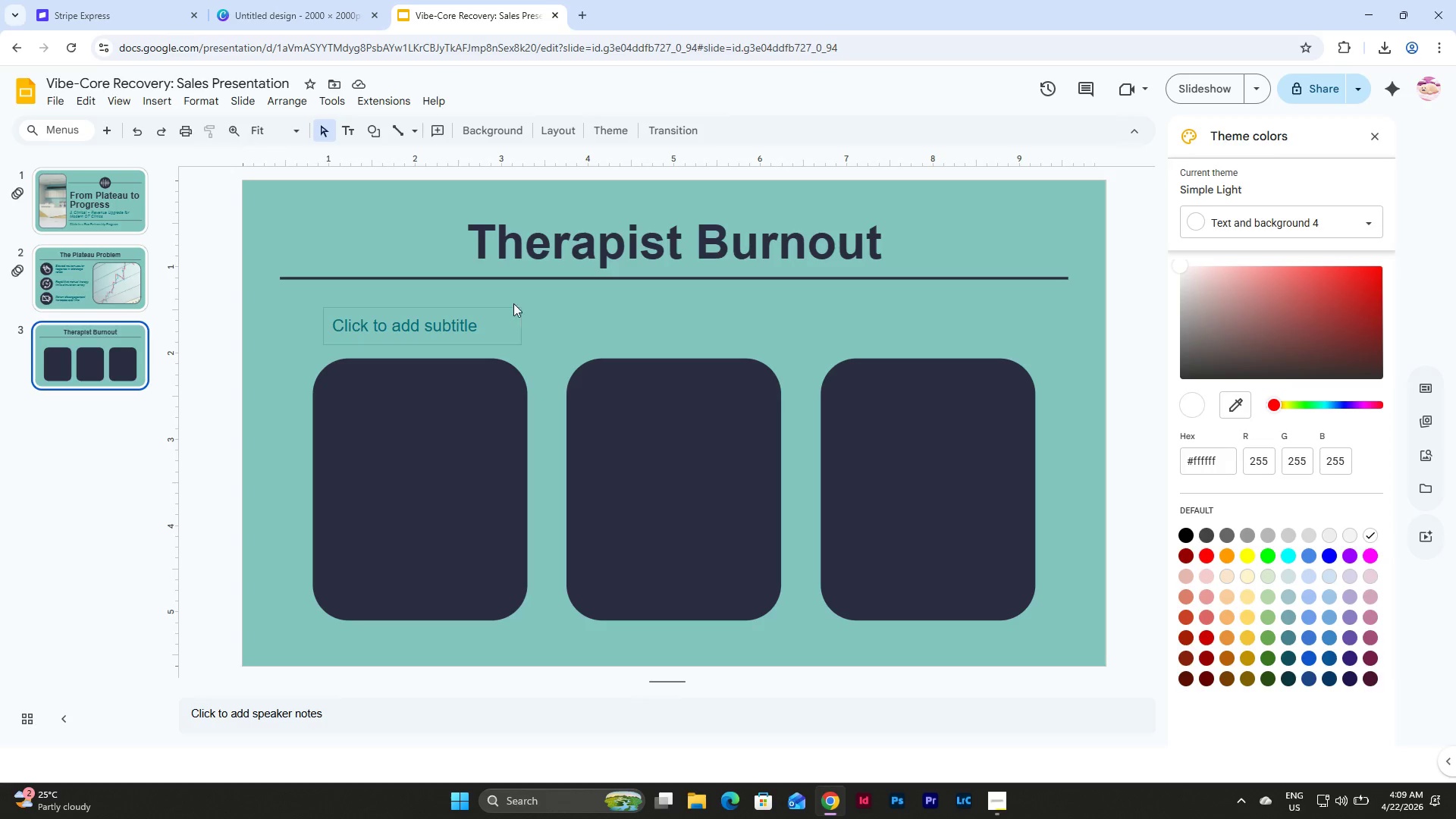 
left_click([480, 312])
 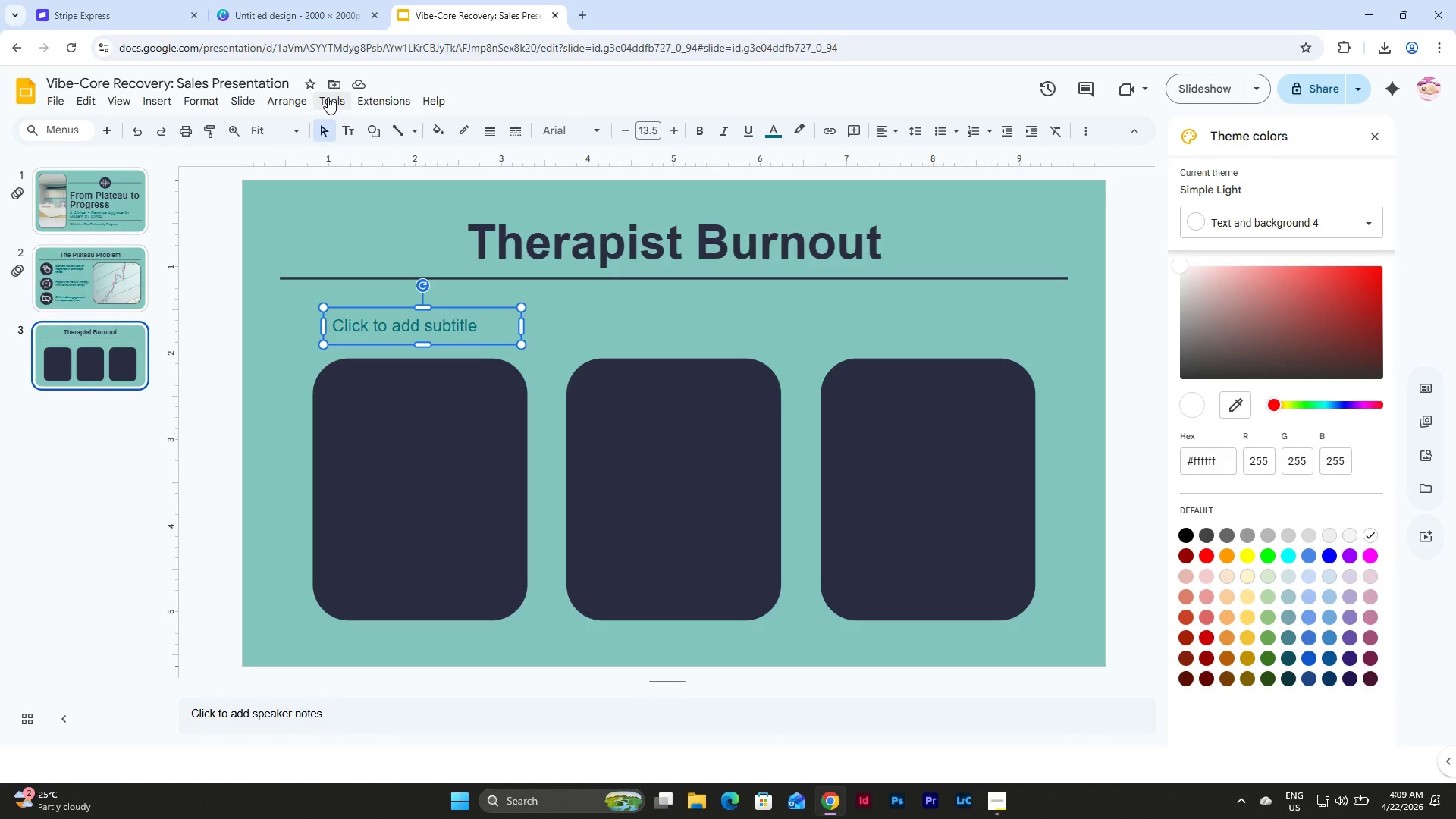 
left_click([249, 98])
 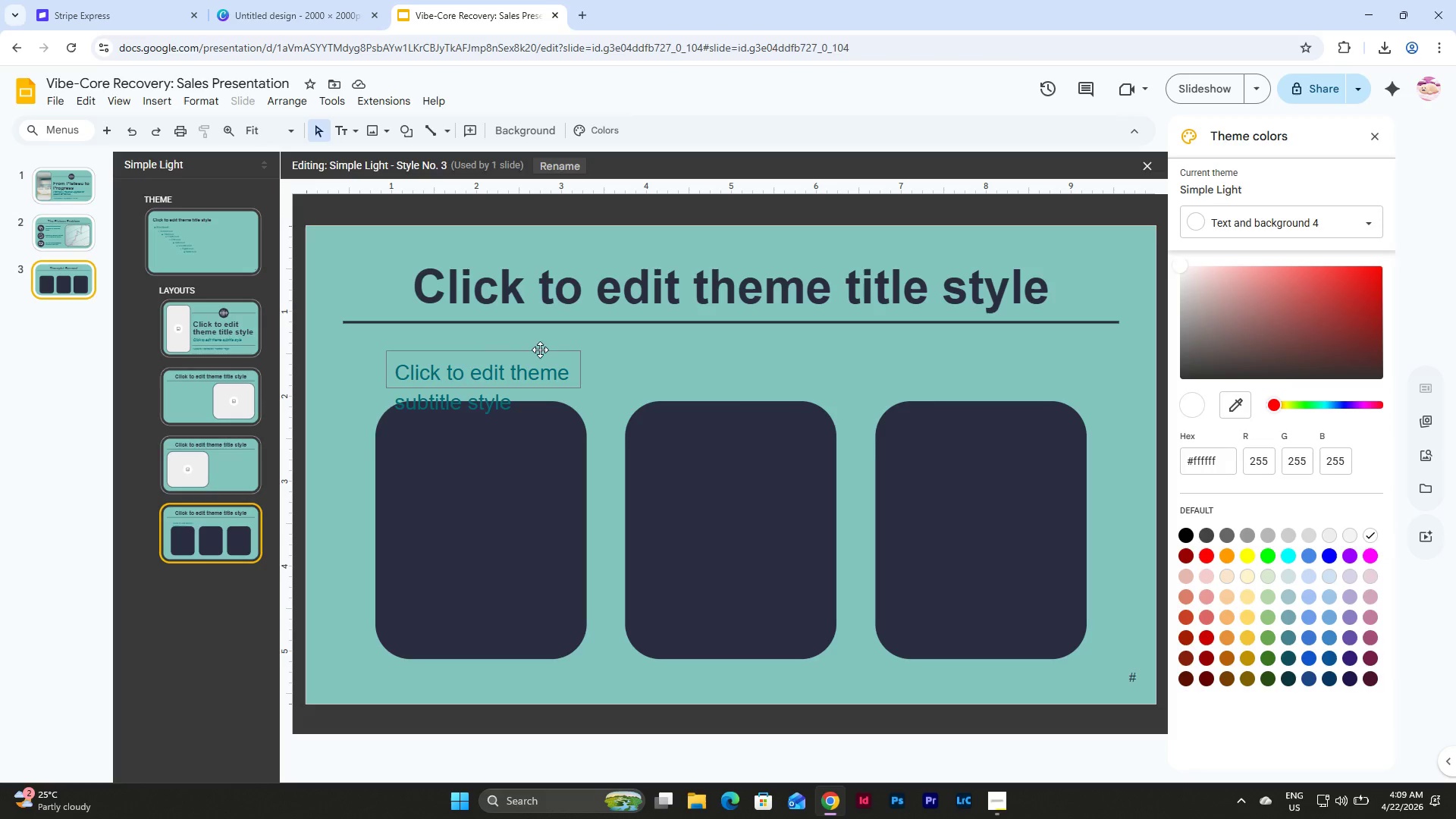 
left_click([530, 359])
 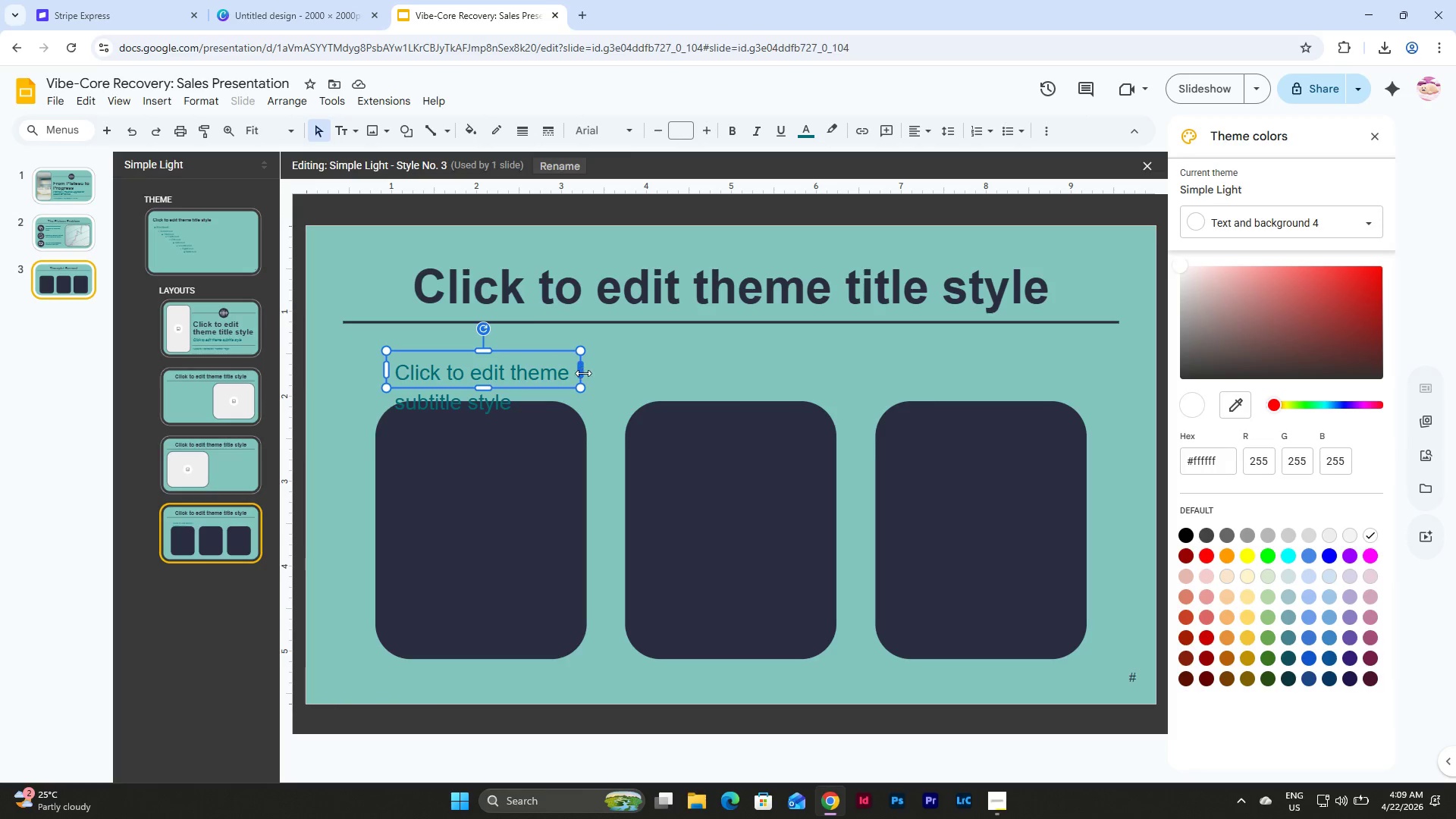 
left_click_drag(start_coordinate=[582, 373], to_coordinate=[587, 381])
 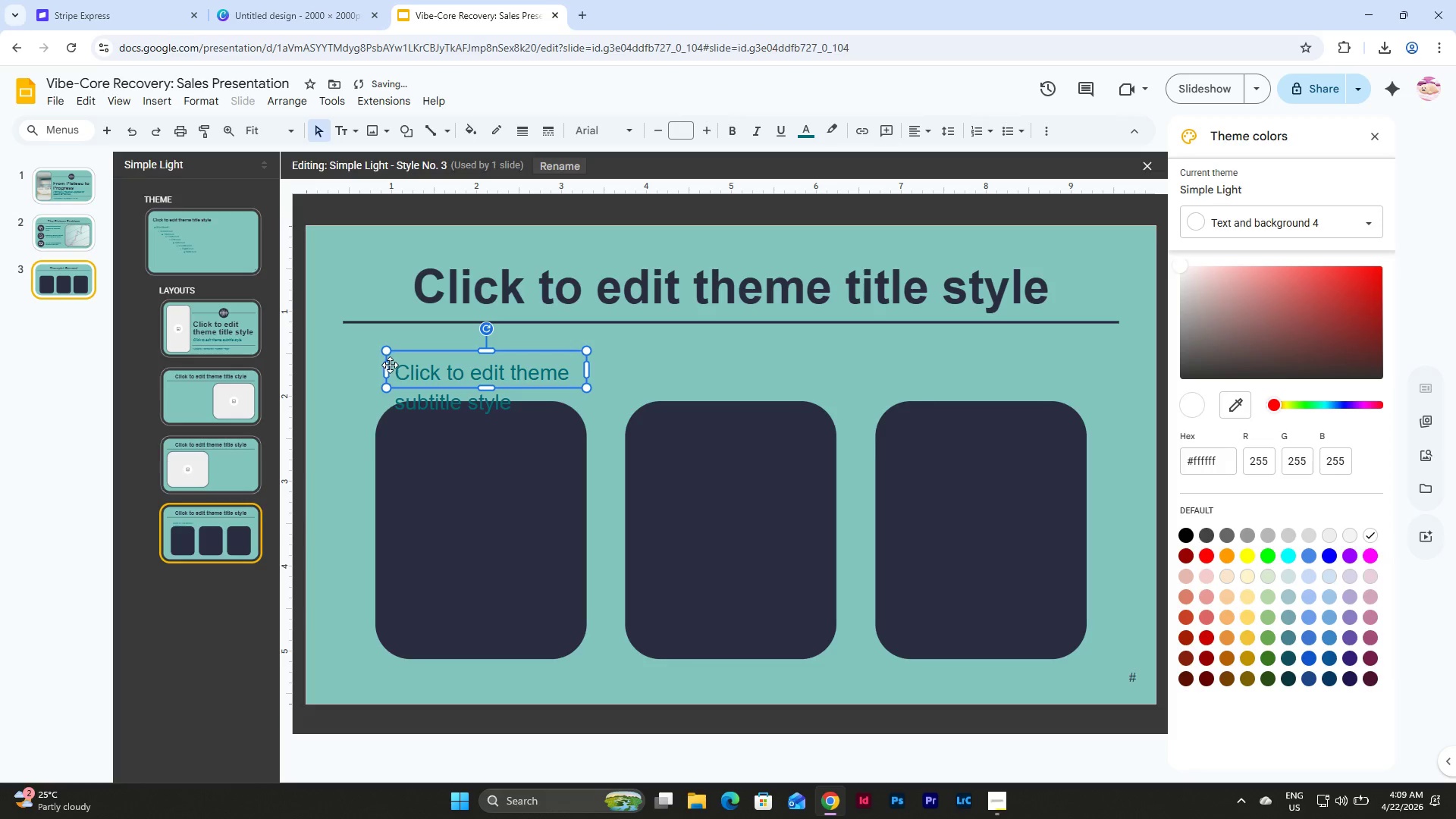 
left_click_drag(start_coordinate=[388, 366], to_coordinate=[372, 369])
 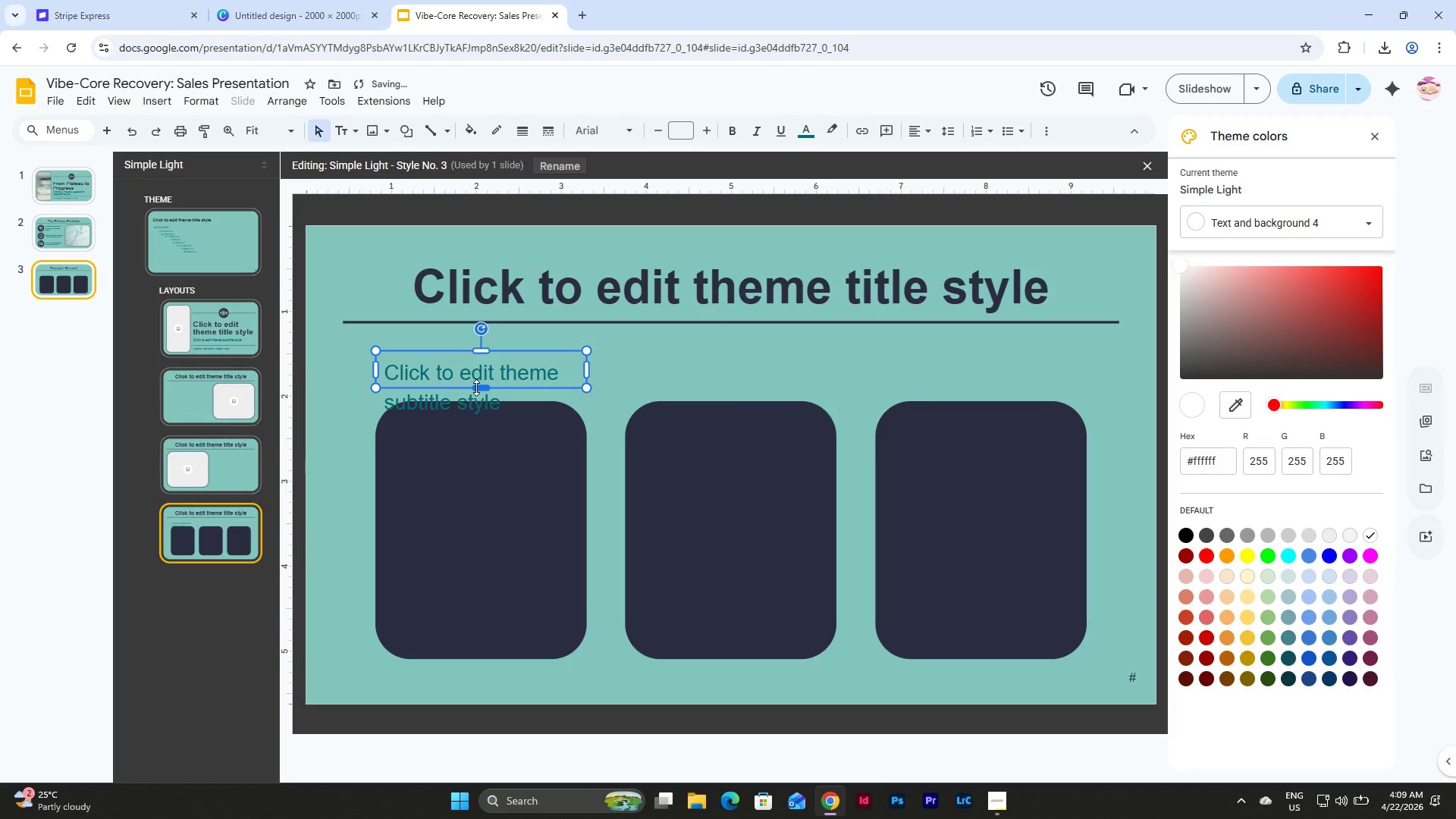 
left_click_drag(start_coordinate=[476, 388], to_coordinate=[482, 439])
 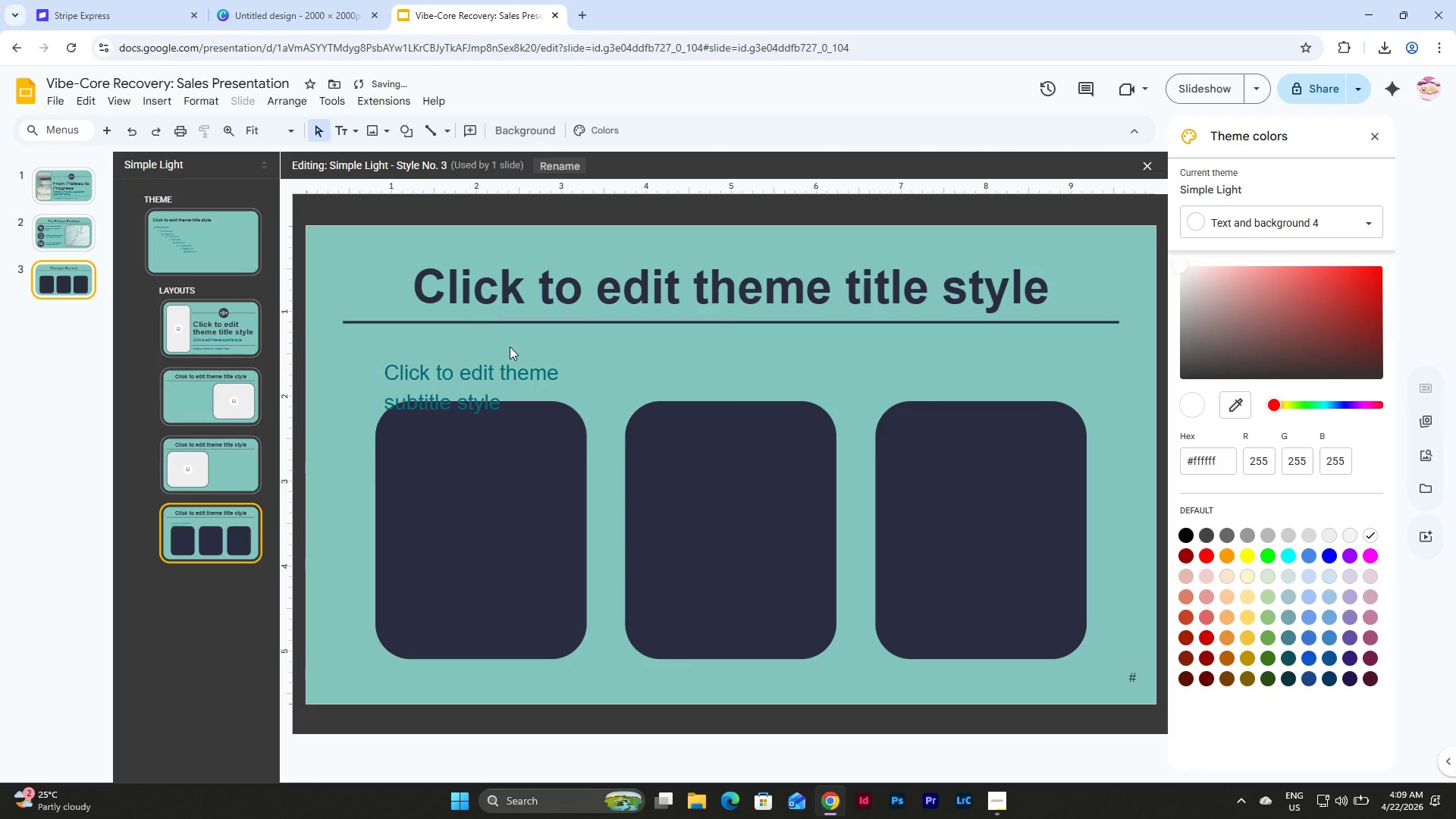 
double_click([513, 364])
 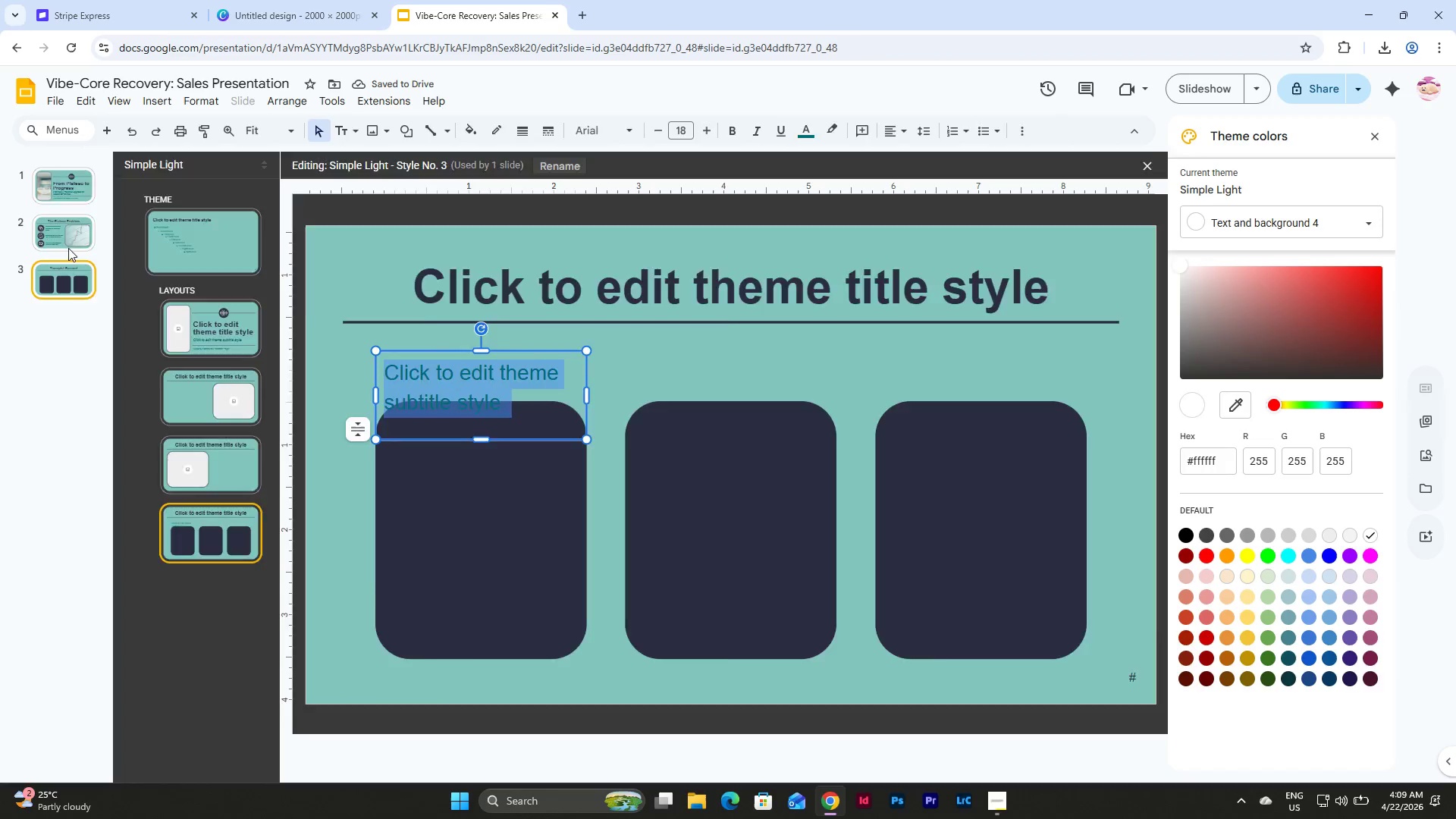 
double_click([74, 275])
 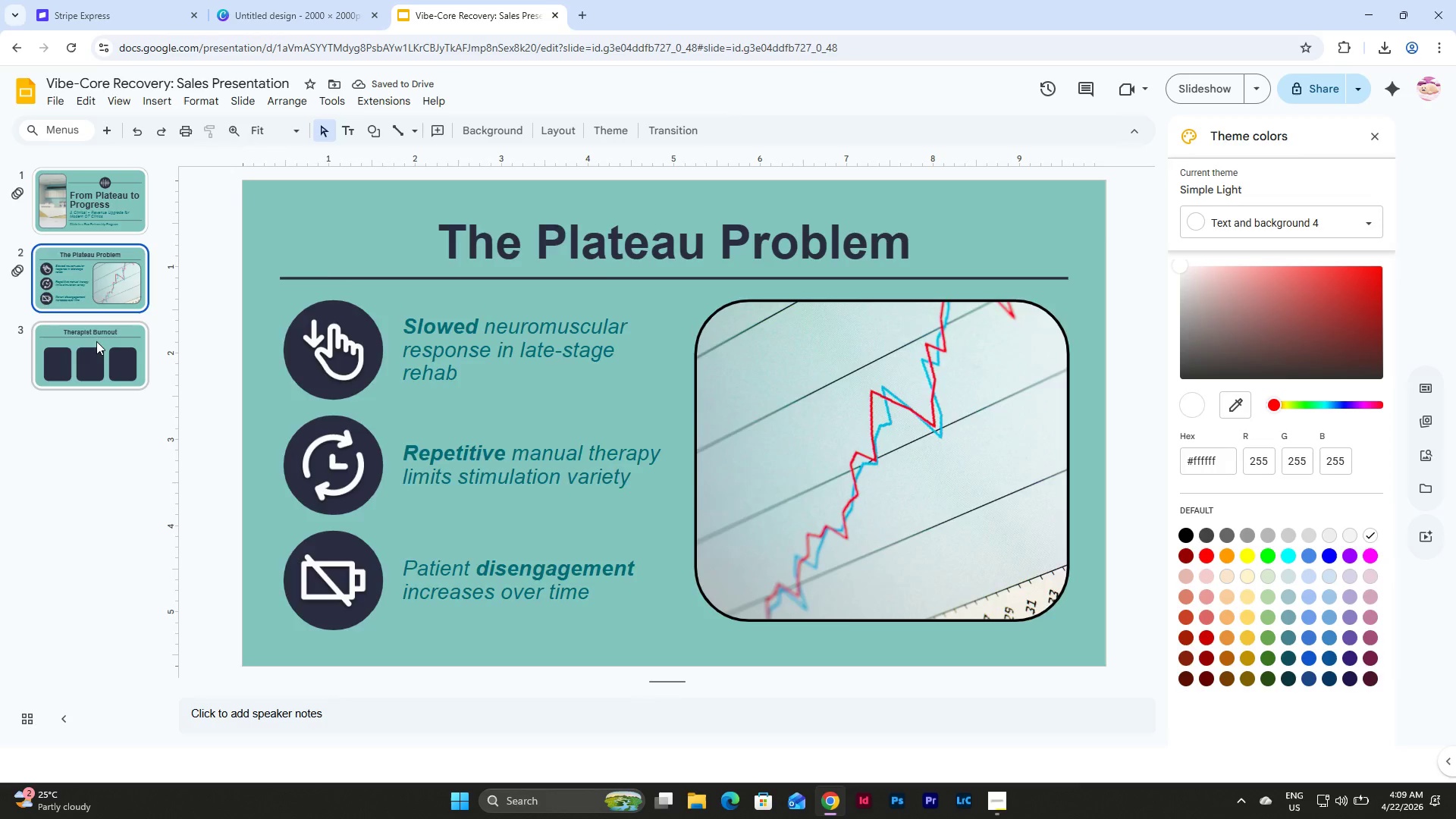 
triple_click([97, 344])
 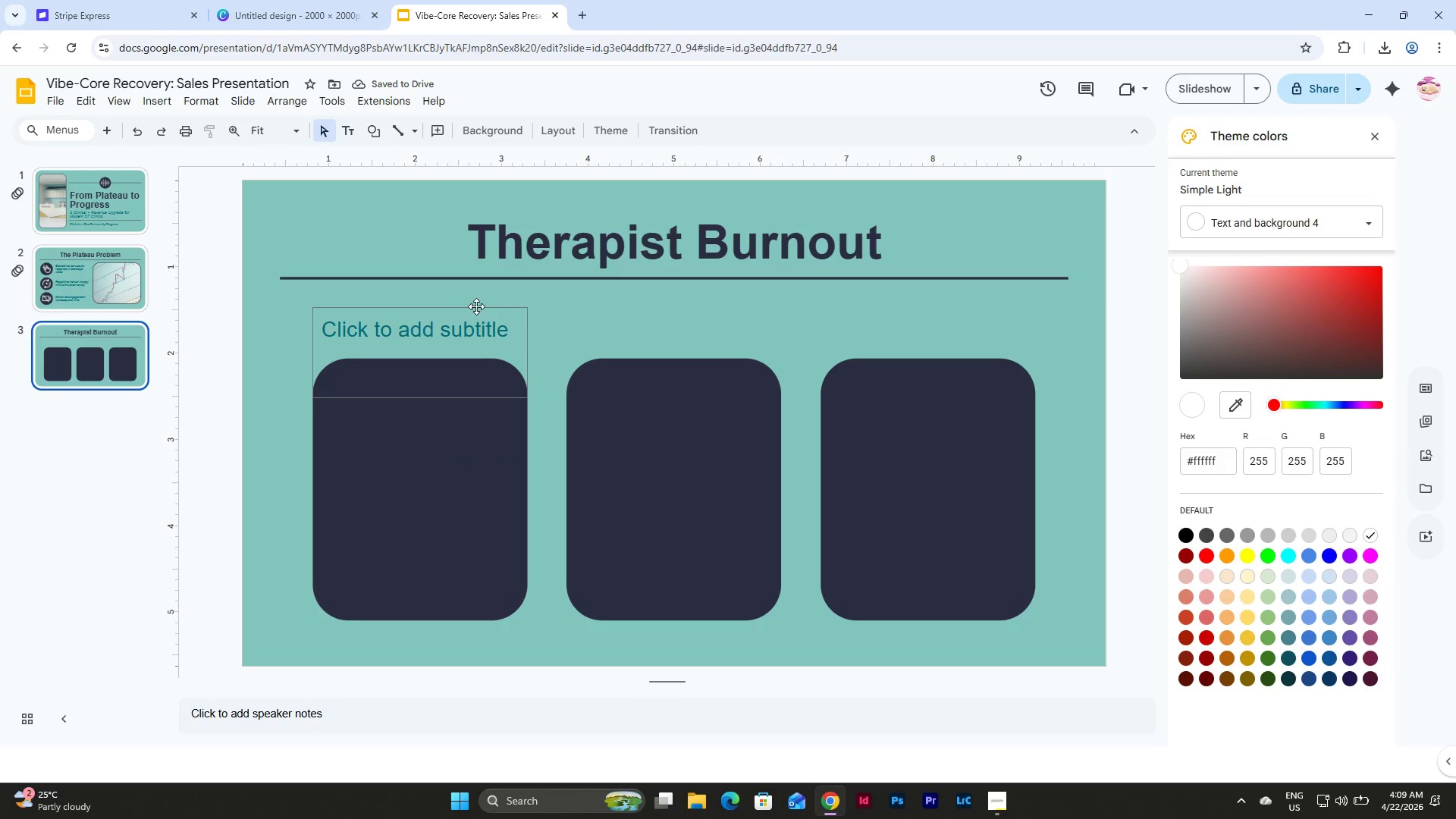 
left_click([476, 306])
 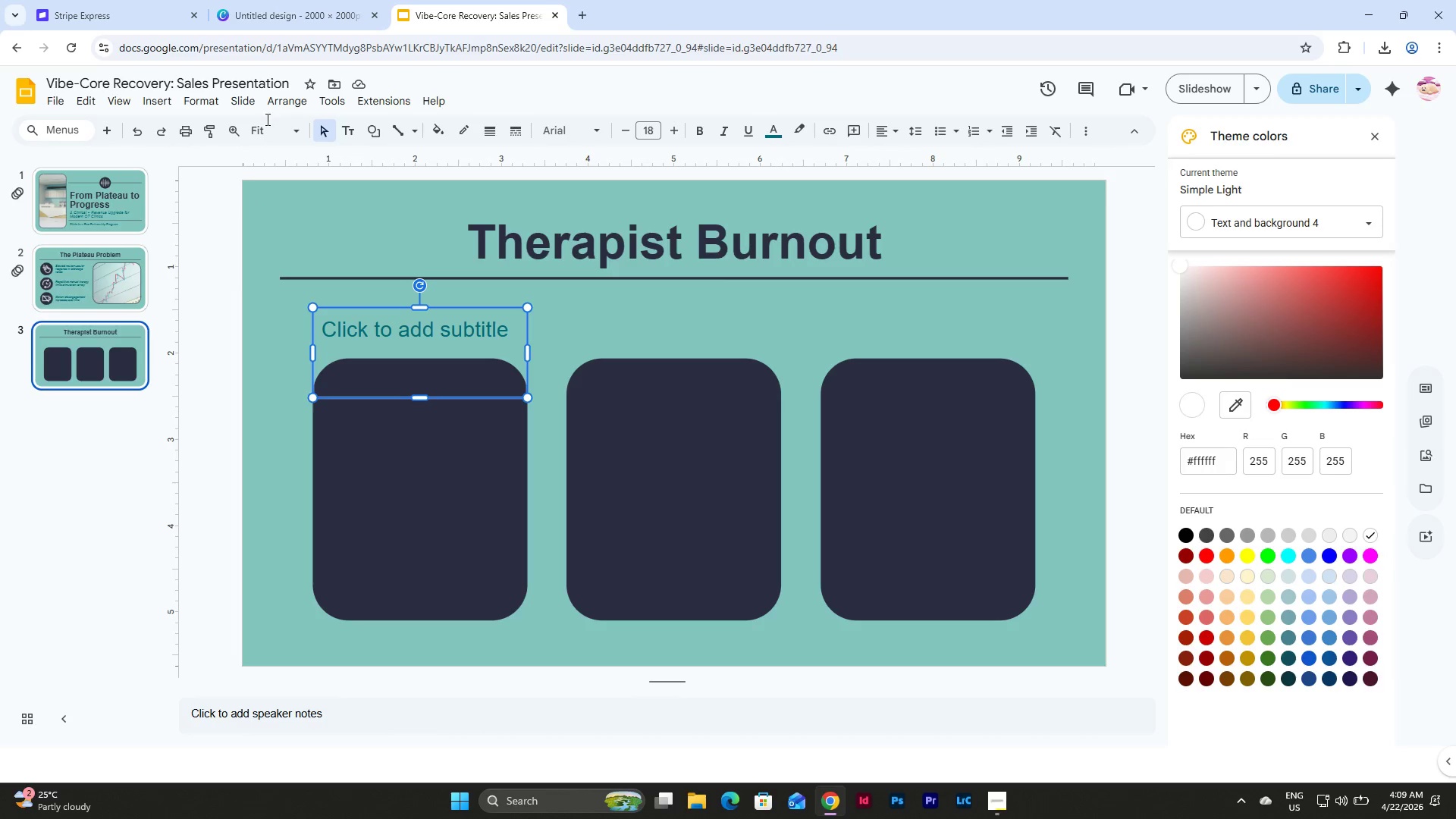 
left_click([233, 100])
 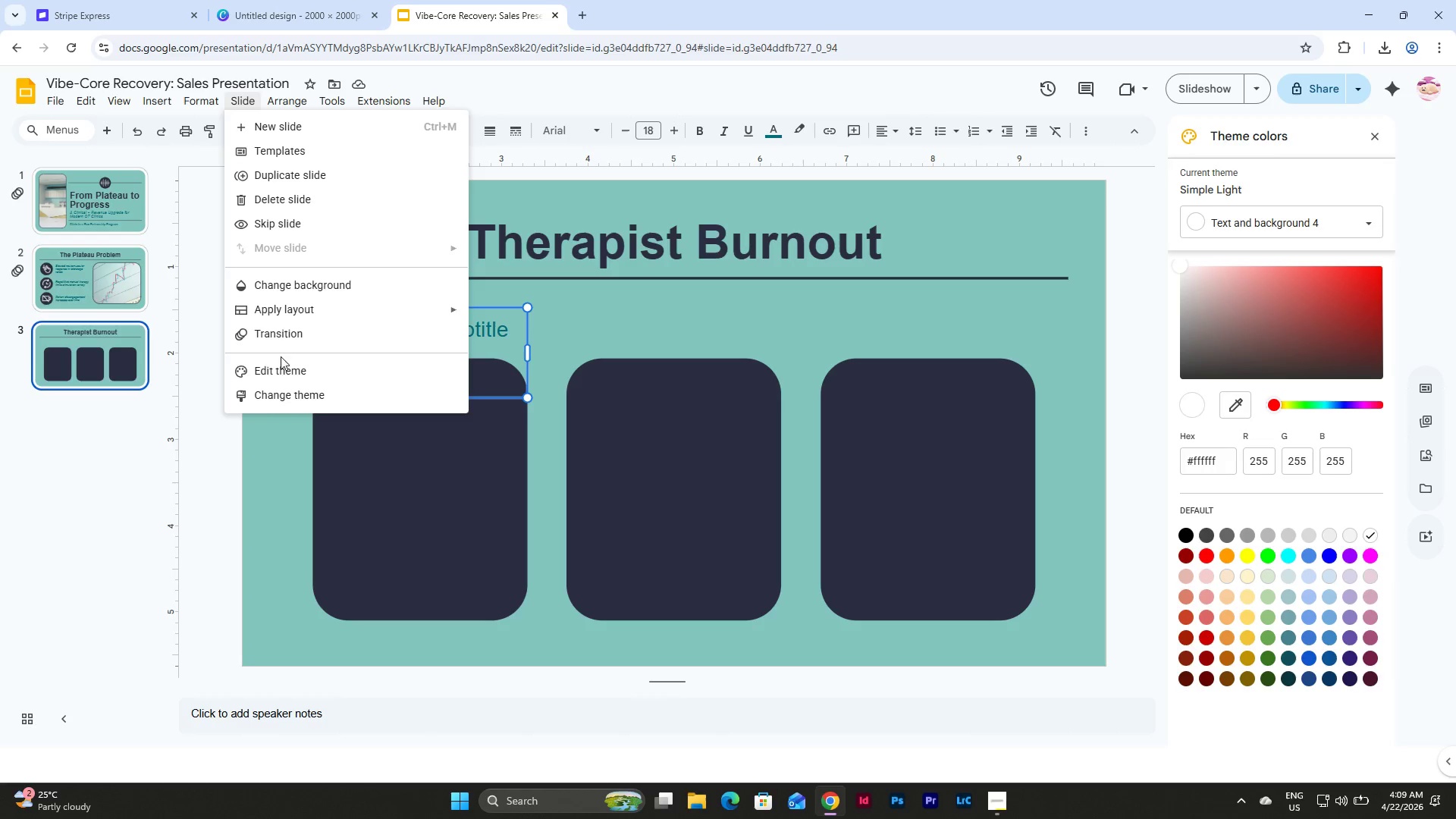 
left_click([281, 367])
 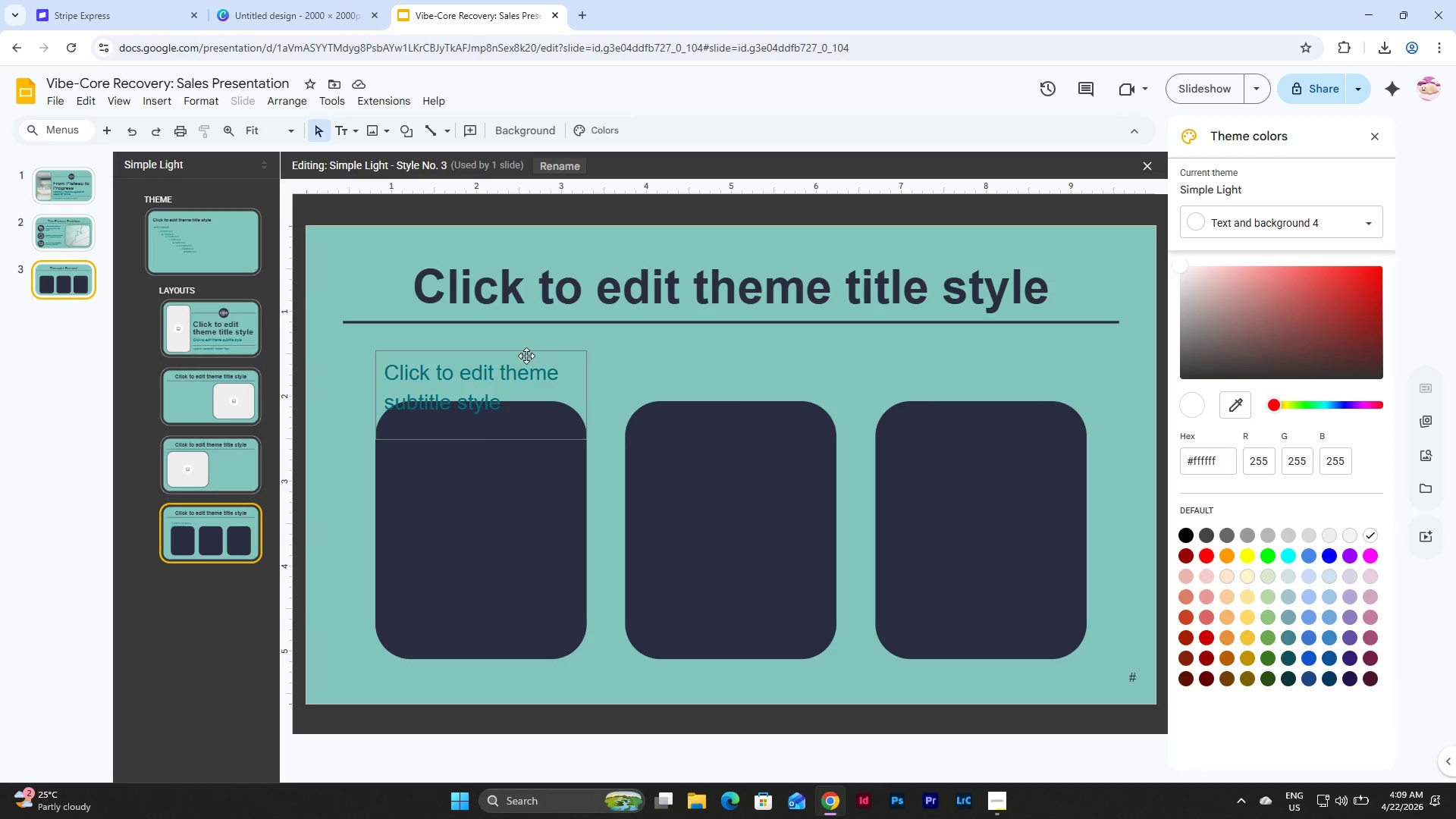 
left_click([526, 350])
 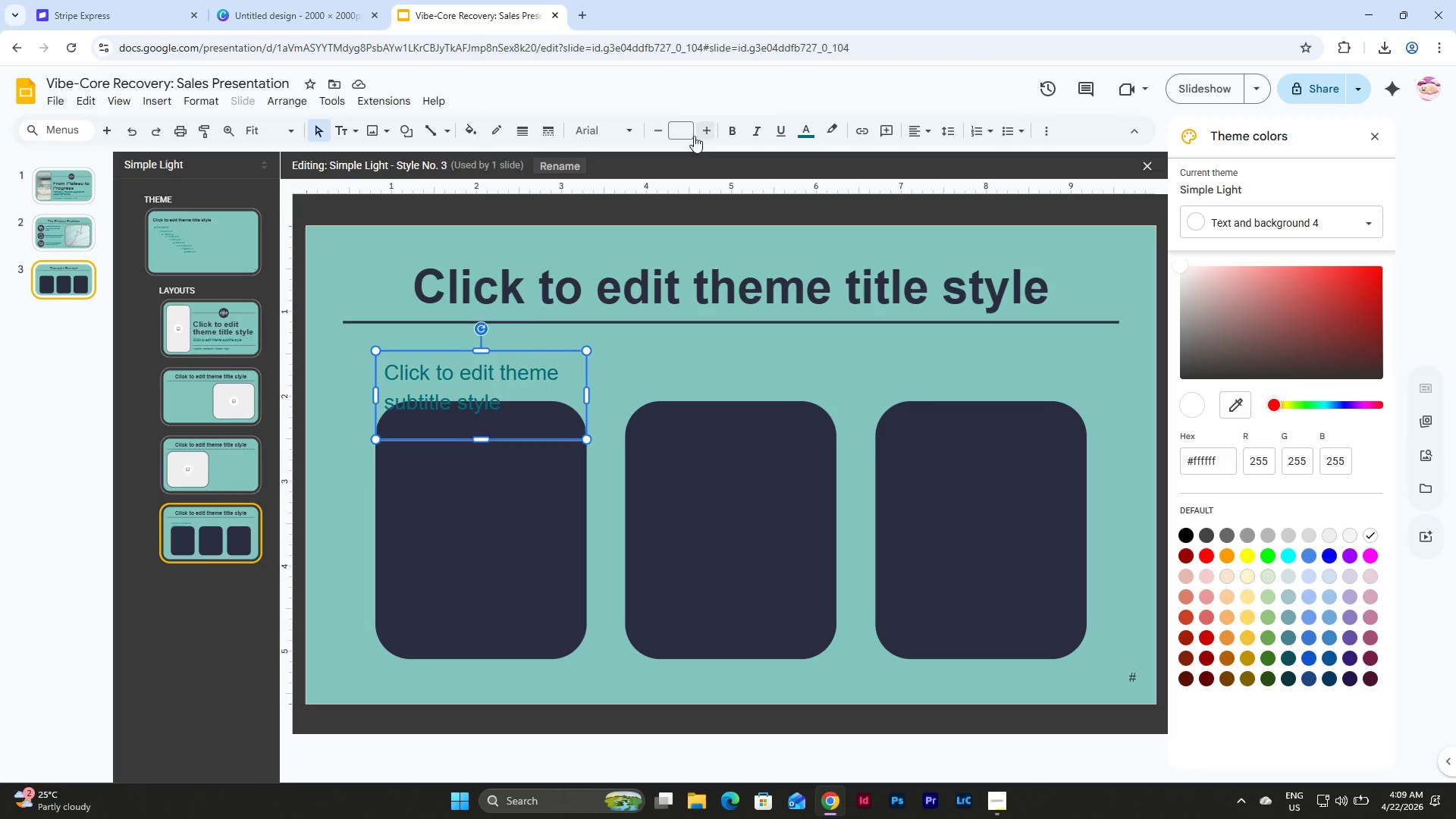 
left_click([684, 132])
 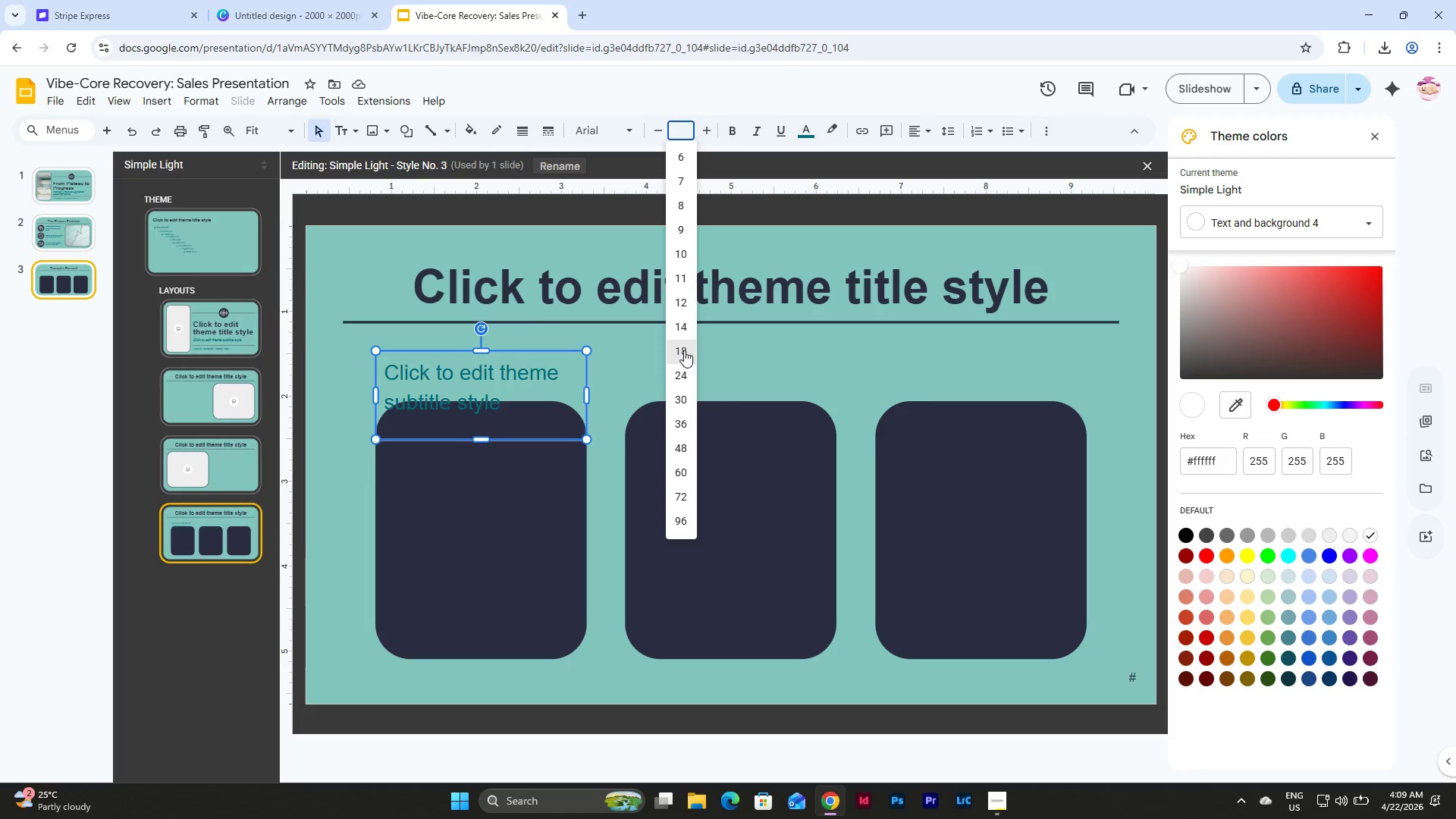 
left_click([683, 371])
 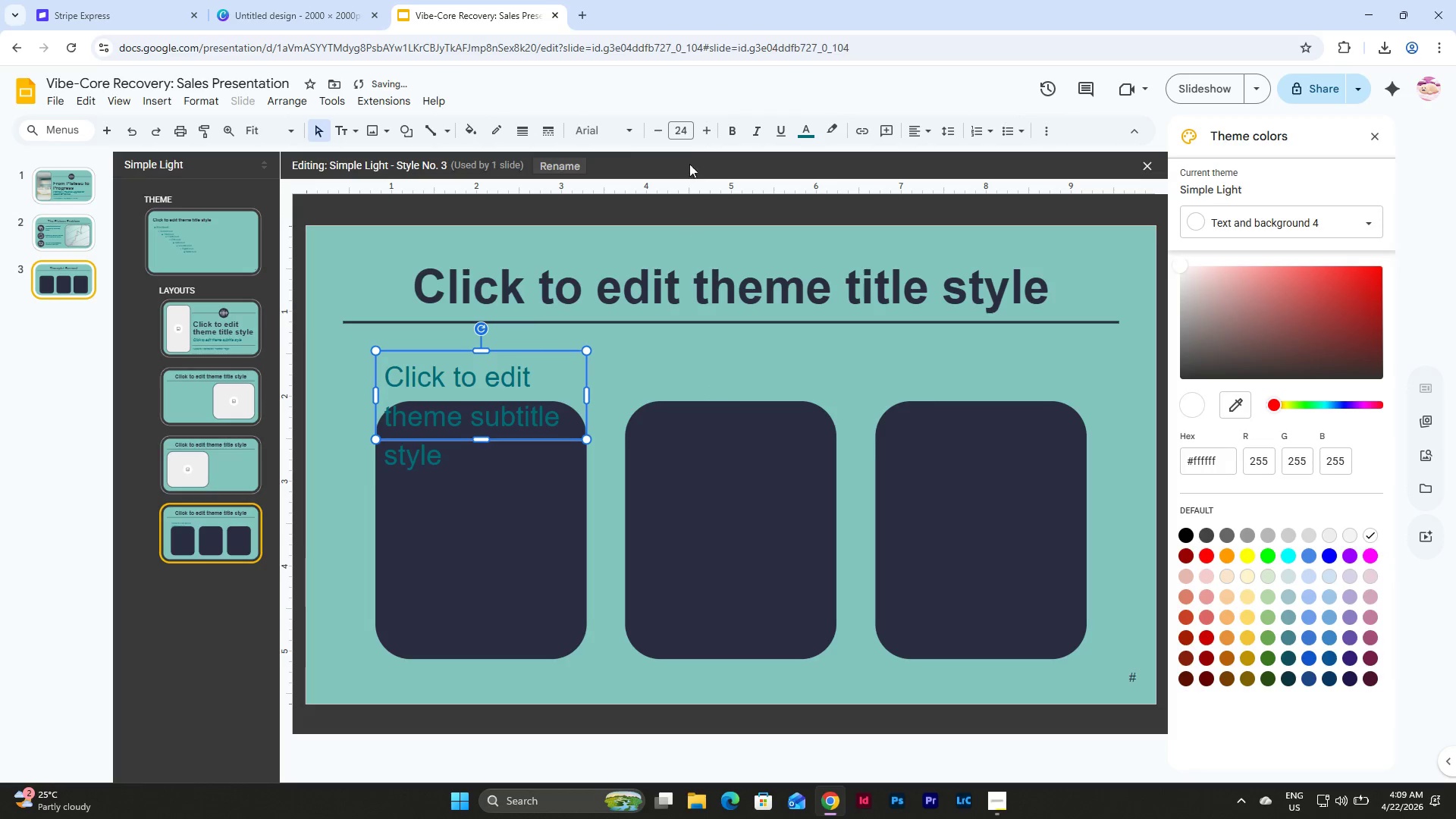 
left_click([681, 125])
 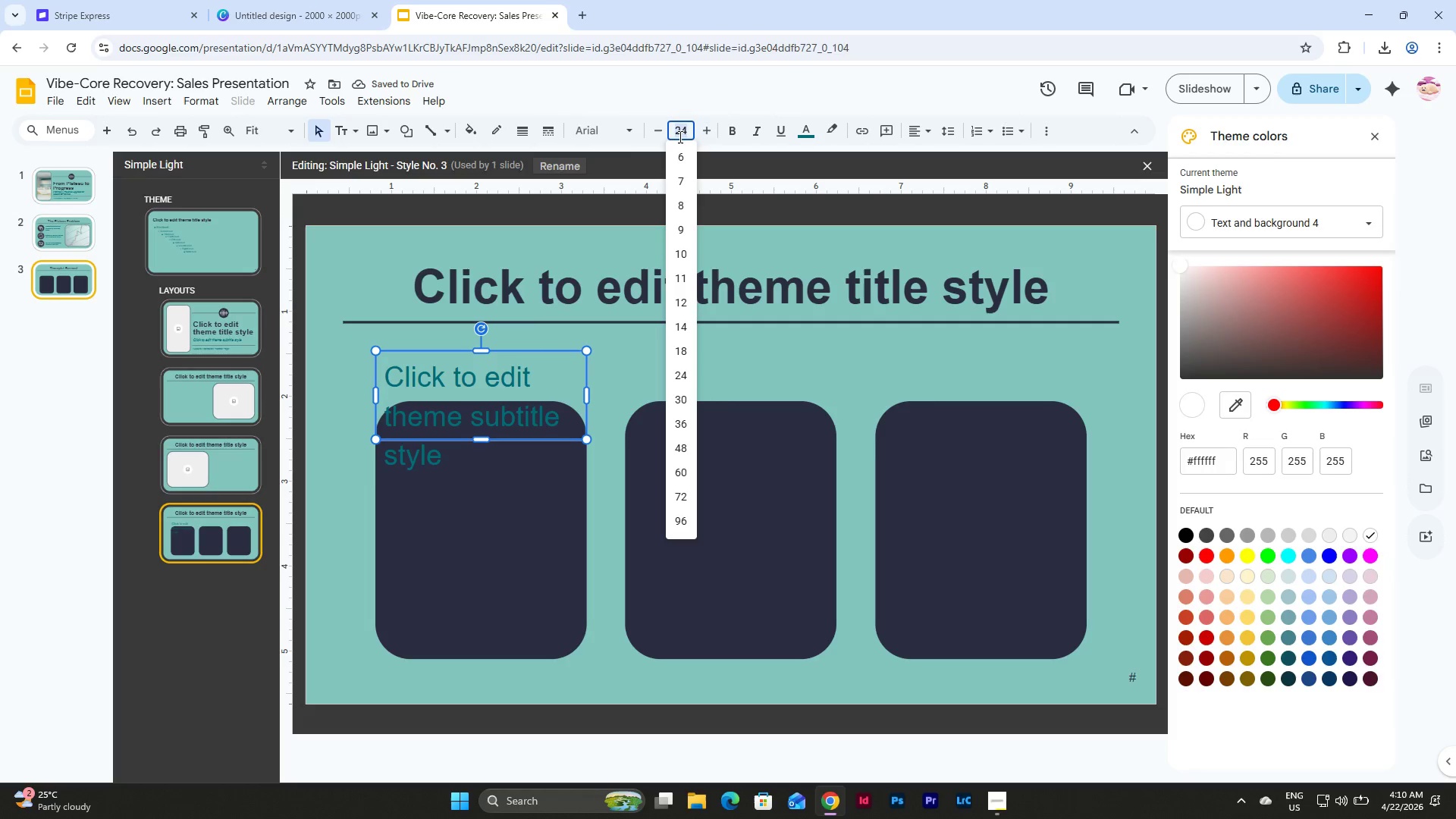 
key(Numpad2)
 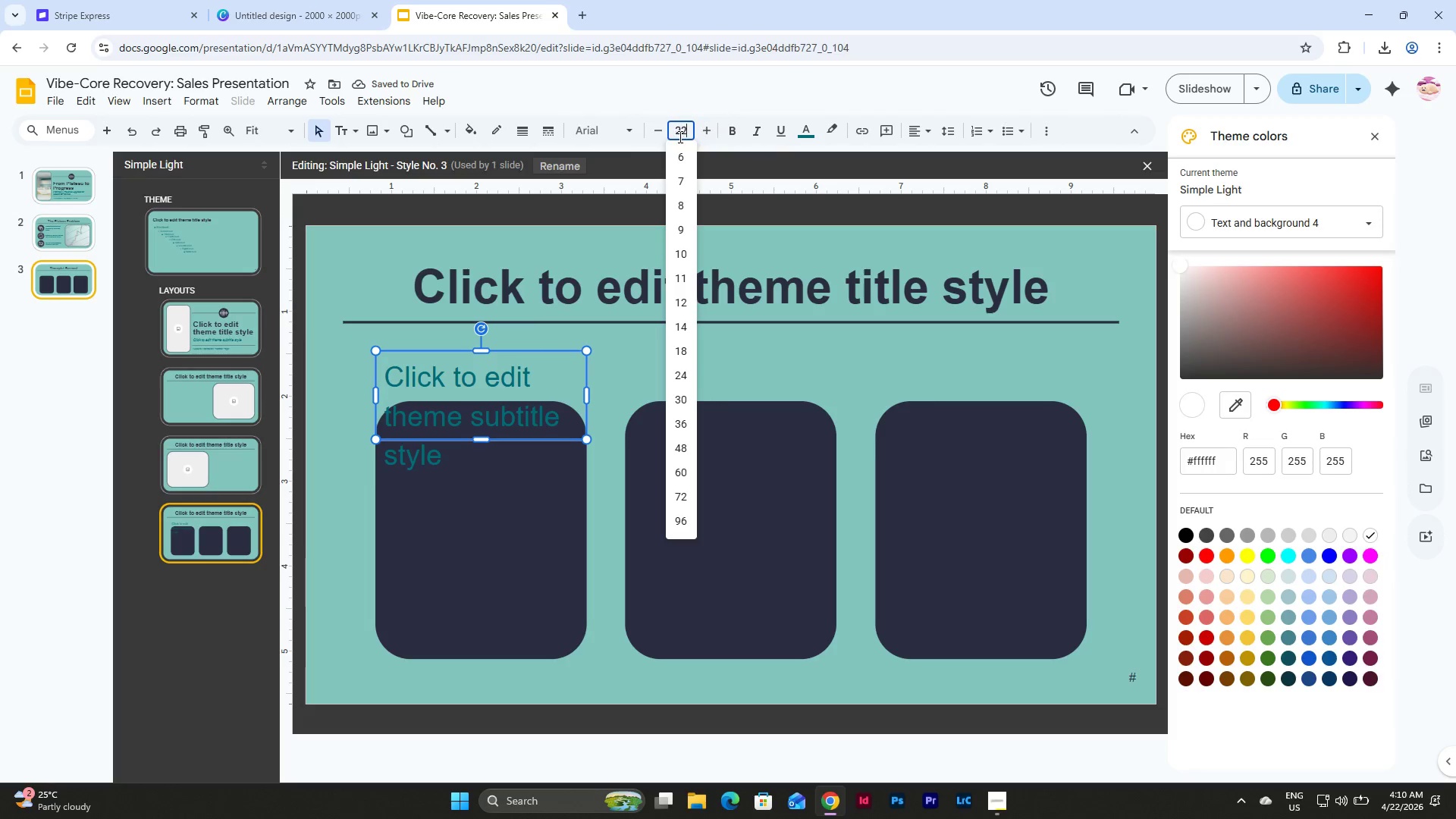 
key(Numpad2)
 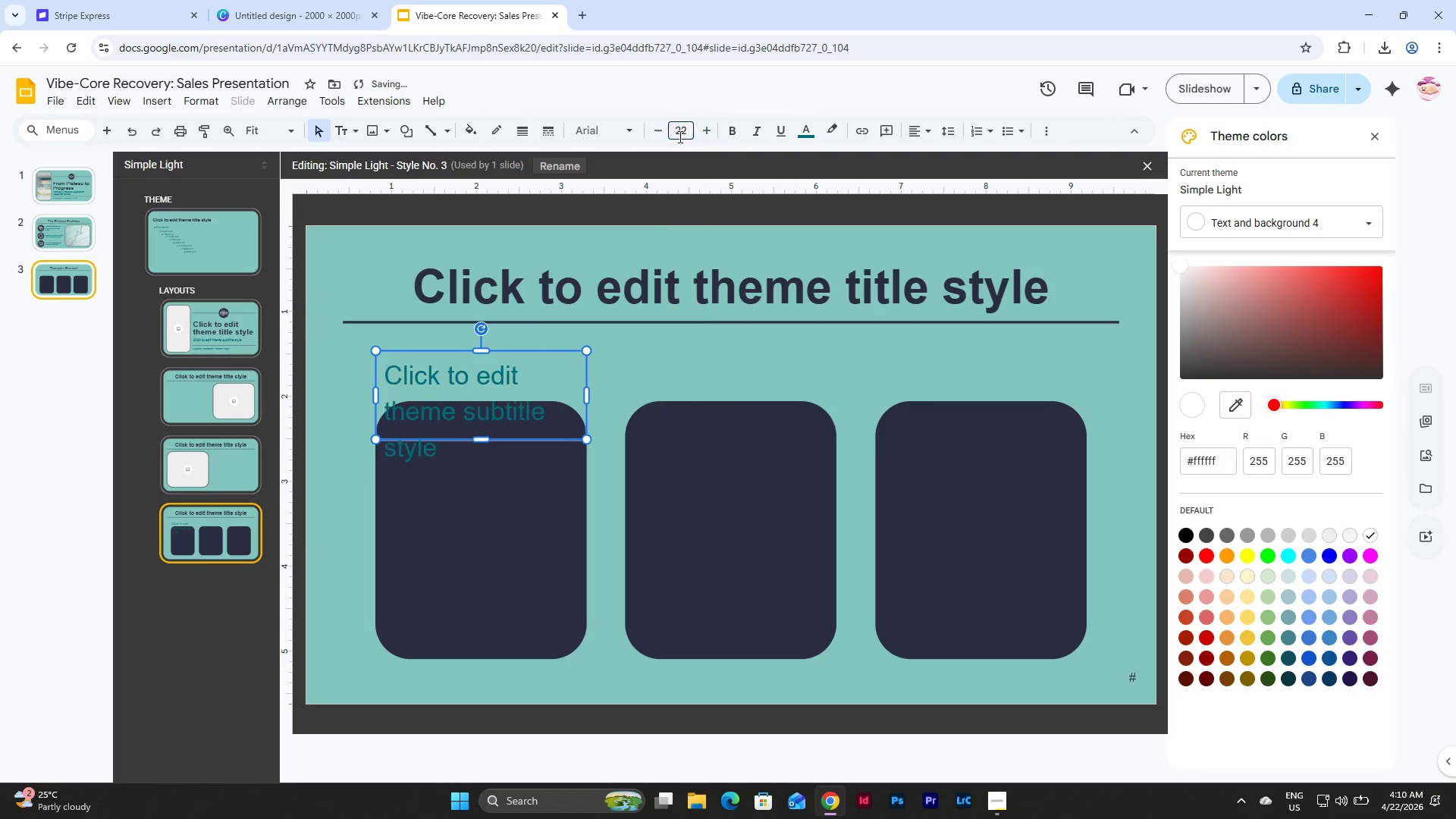 
key(NumpadEnter)
 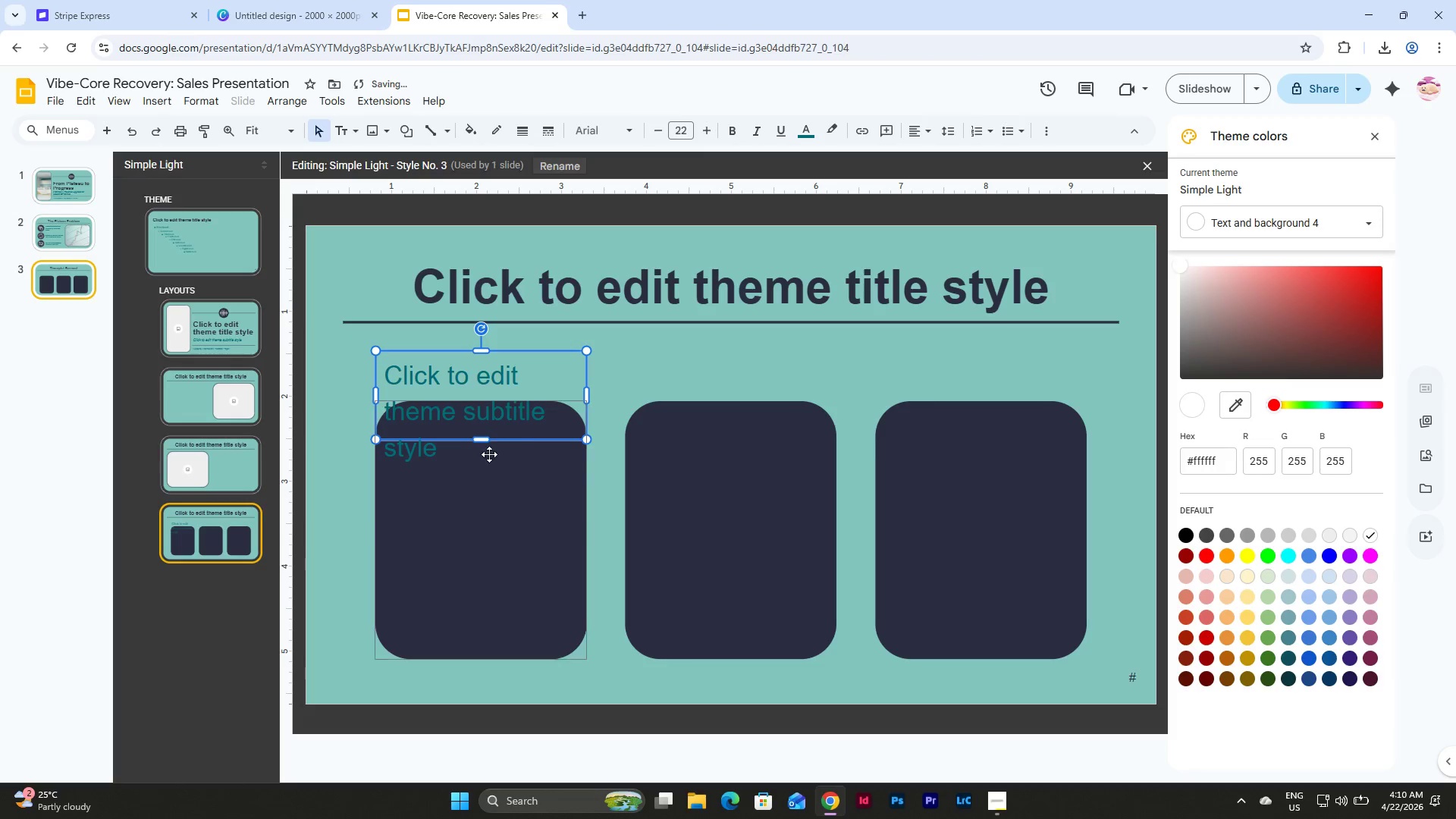 
left_click([480, 435])
 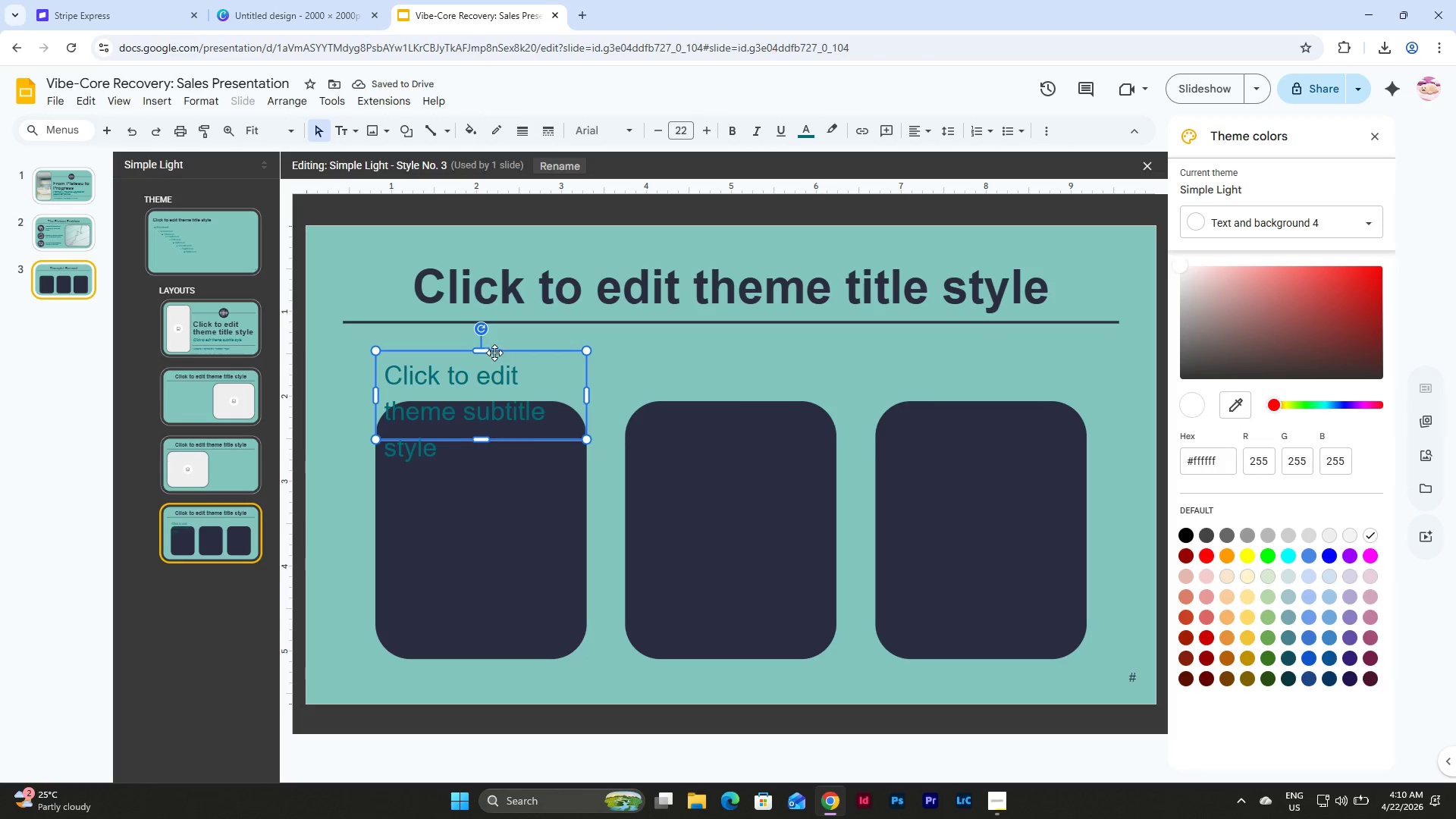 
left_click([495, 351])
 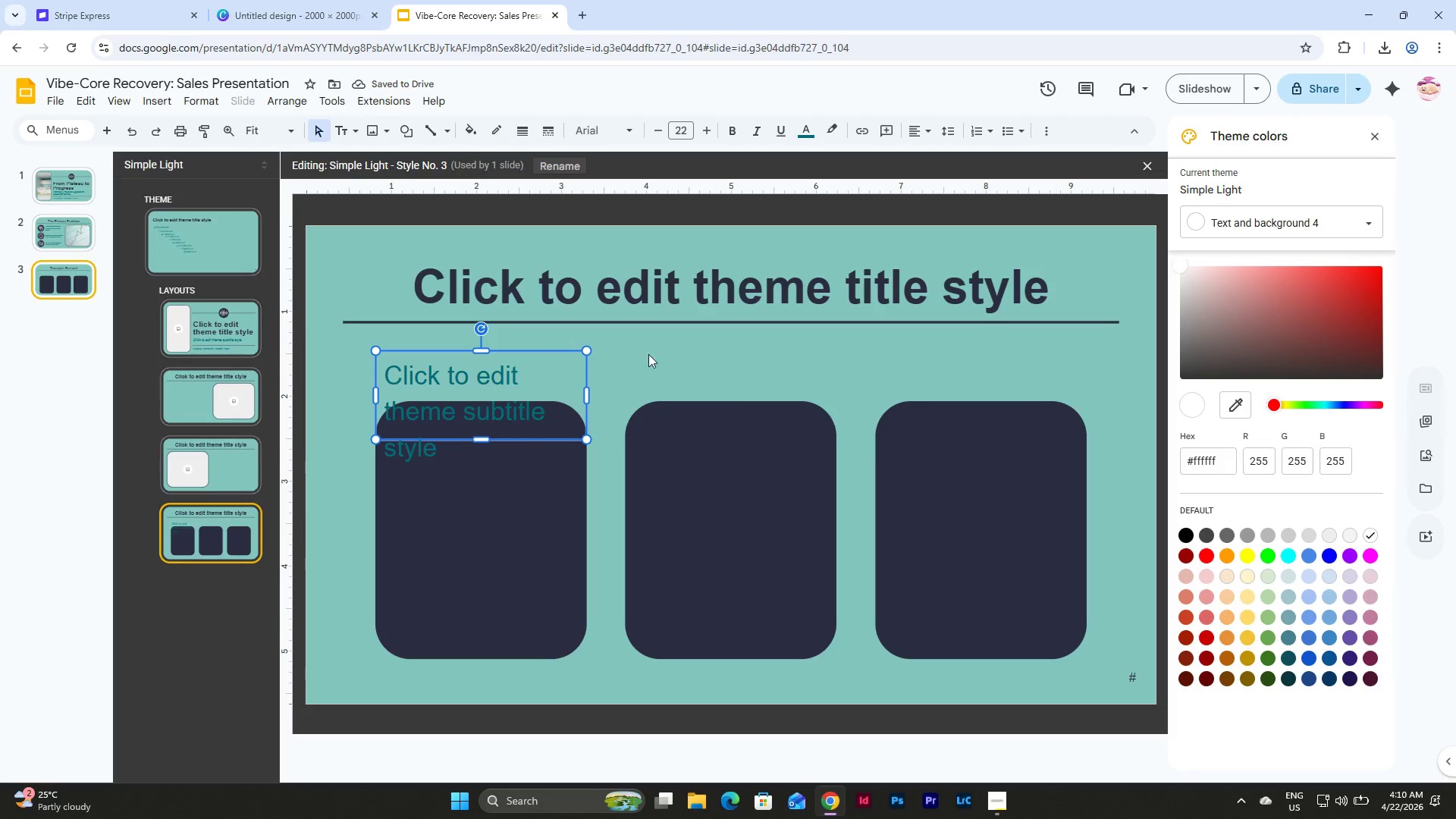 
left_click([698, 355])
 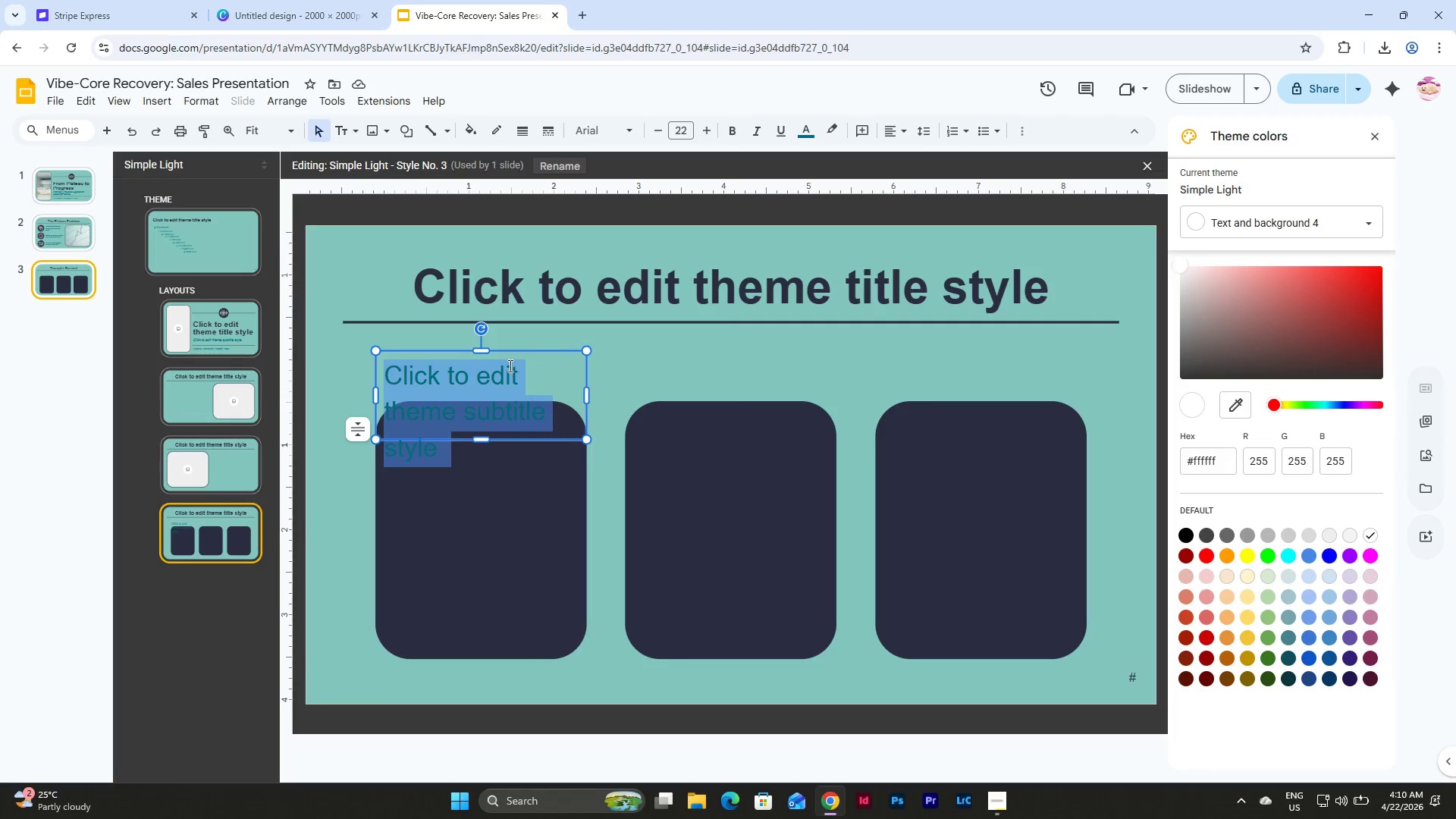 
left_click([533, 355])
 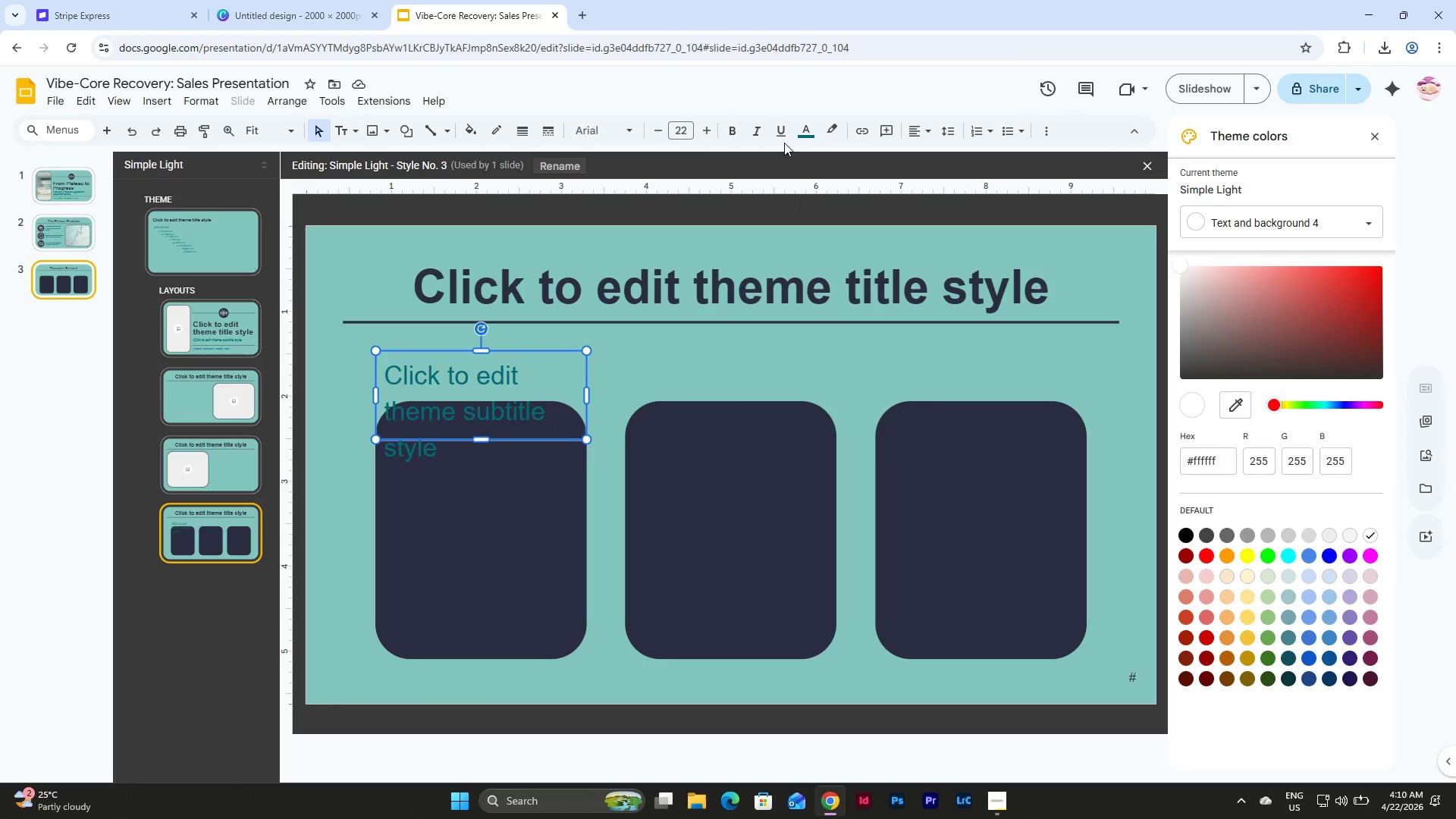 
left_click([943, 124])
 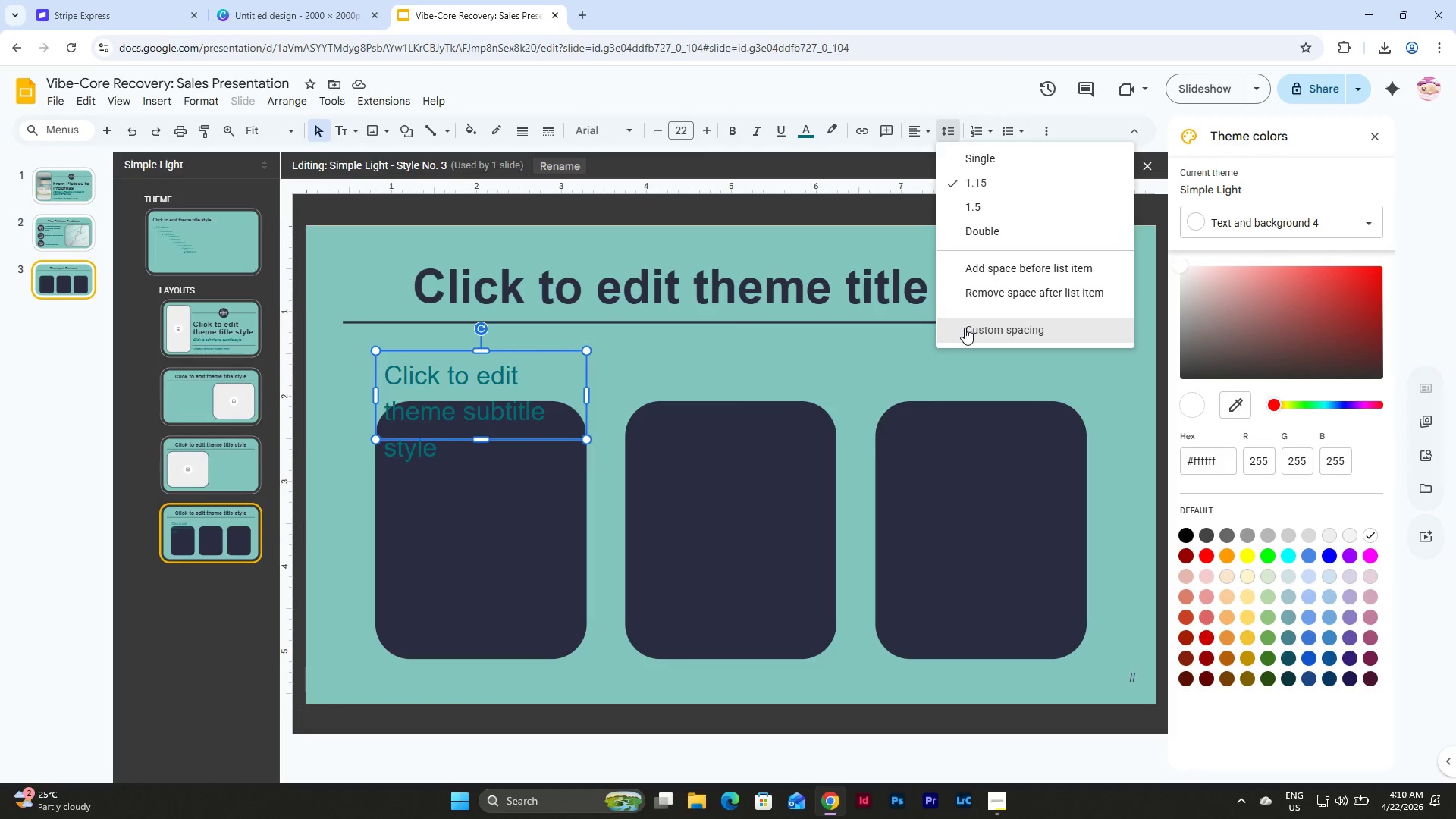 
left_click([965, 328])
 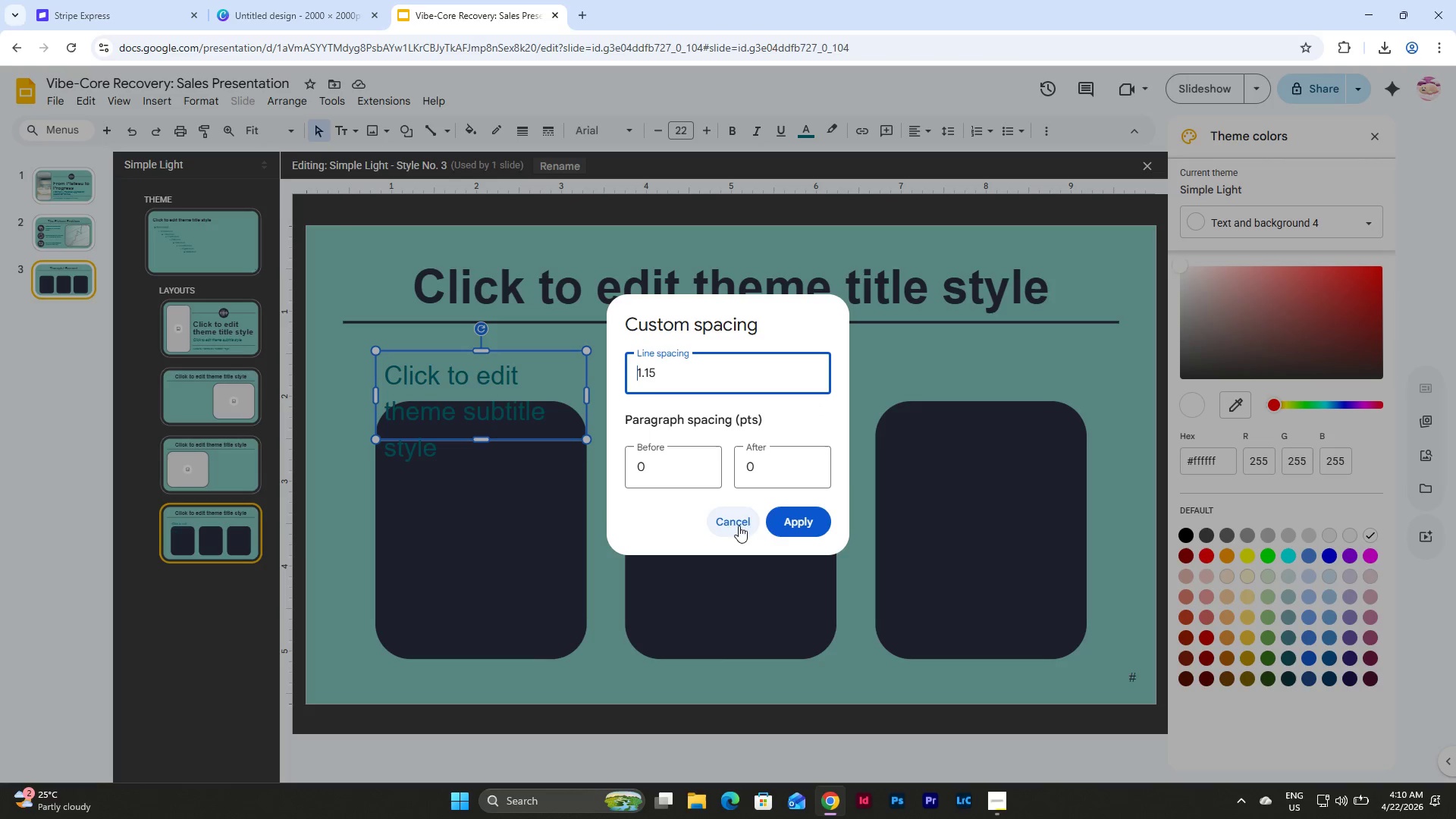 
left_click_drag(start_coordinate=[676, 368], to_coordinate=[625, 366])
 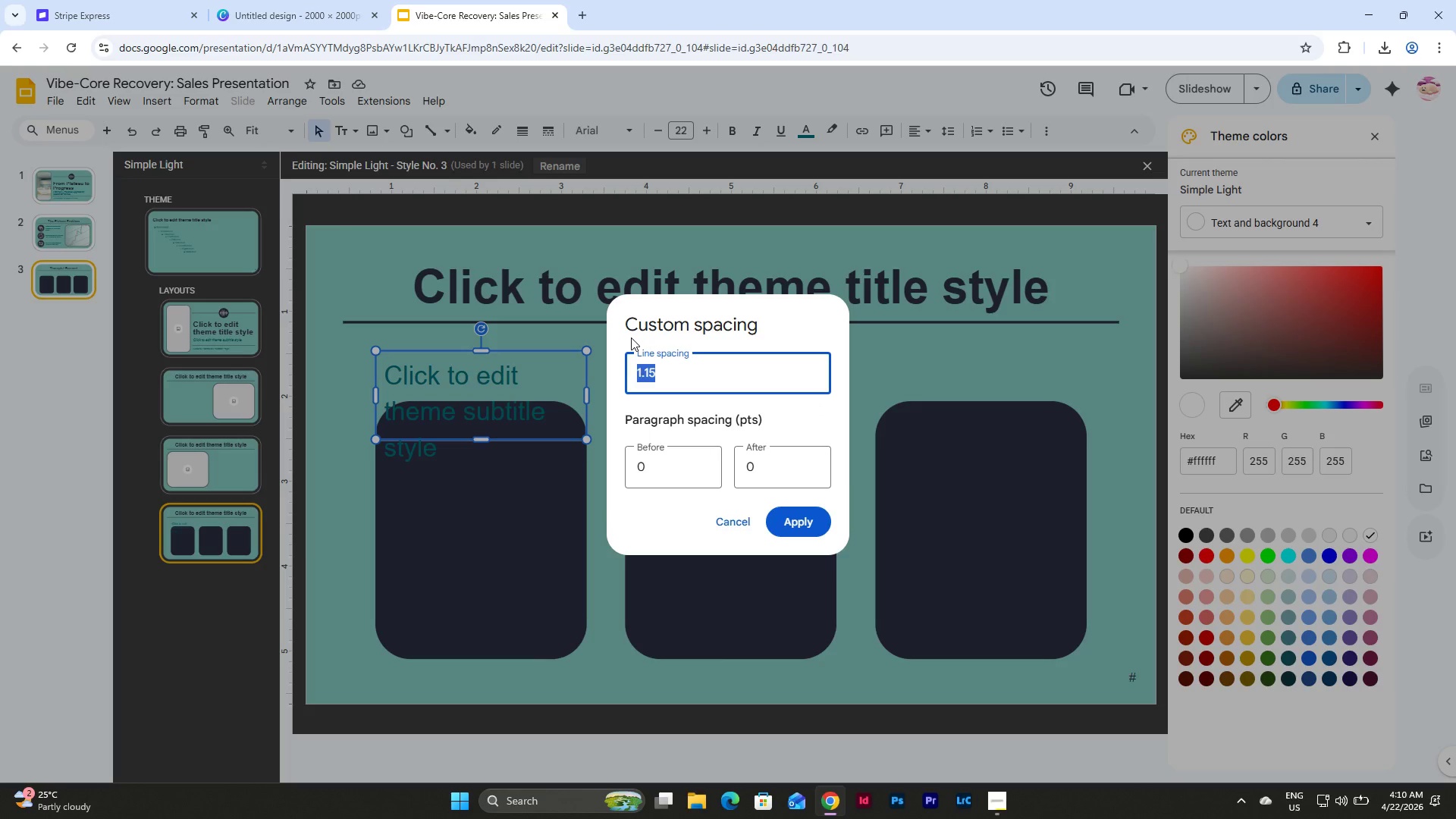 
key(Numpad0)
 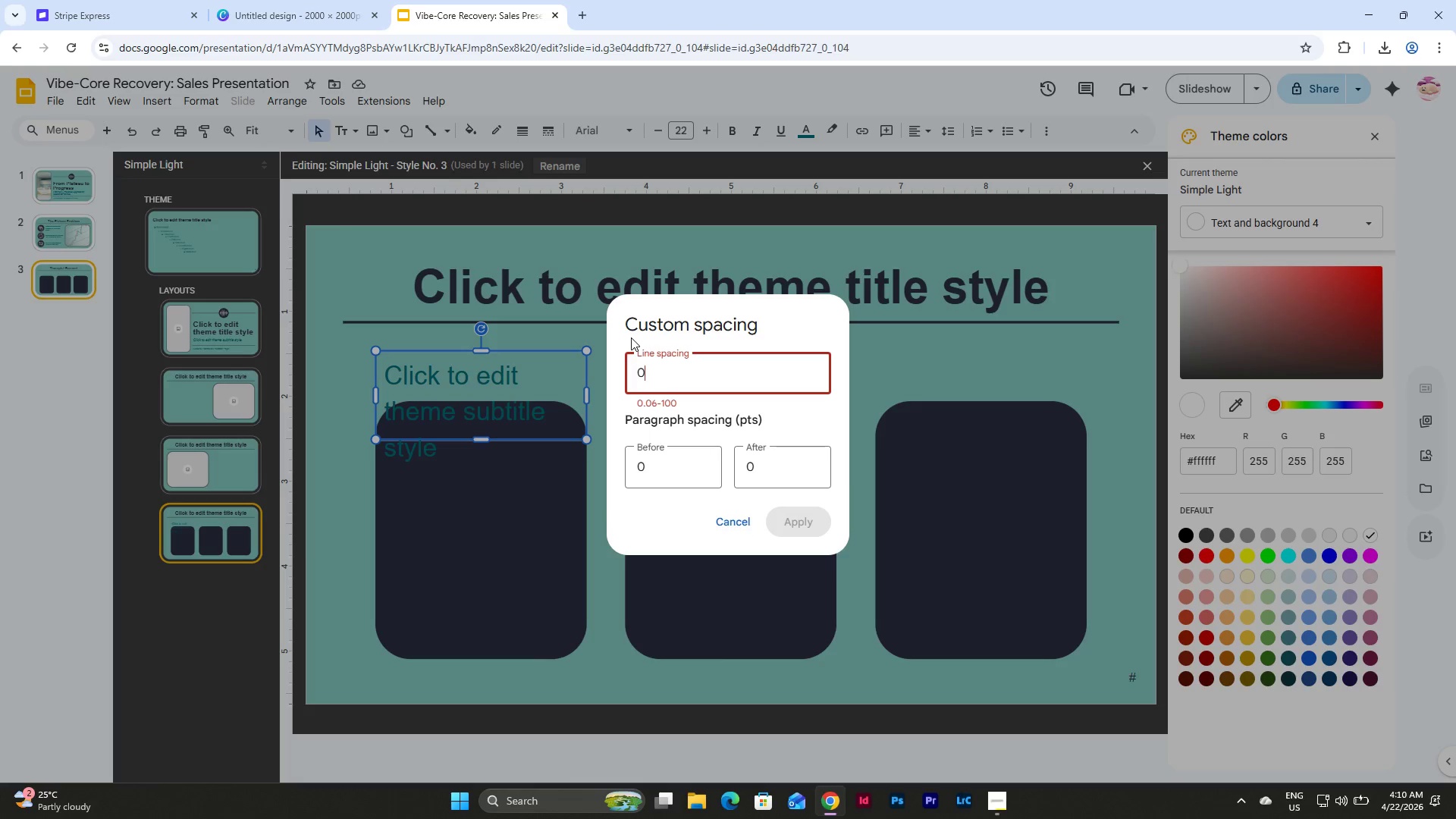 
key(NumpadDecimal)
 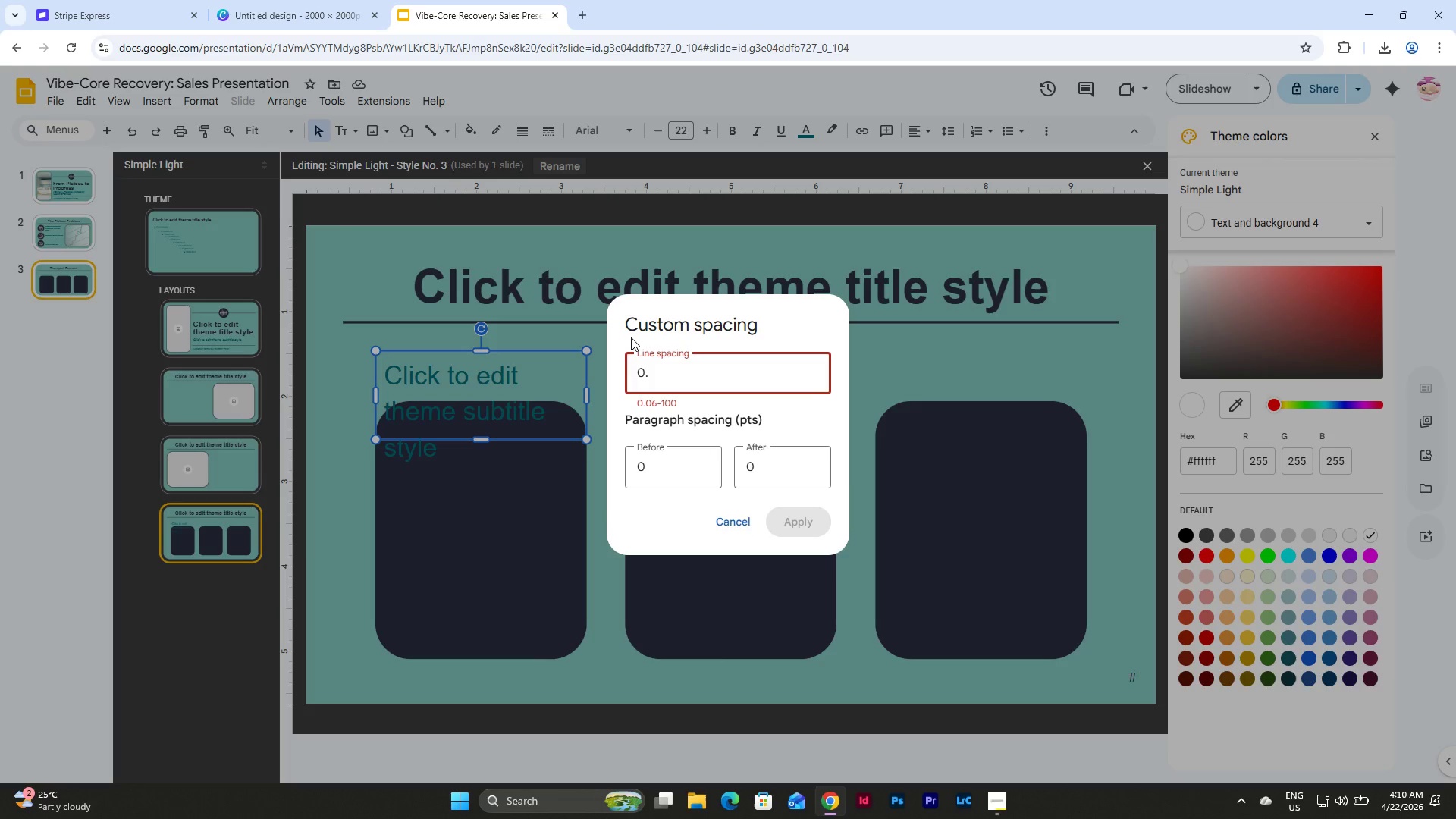 
key(Numpad9)
 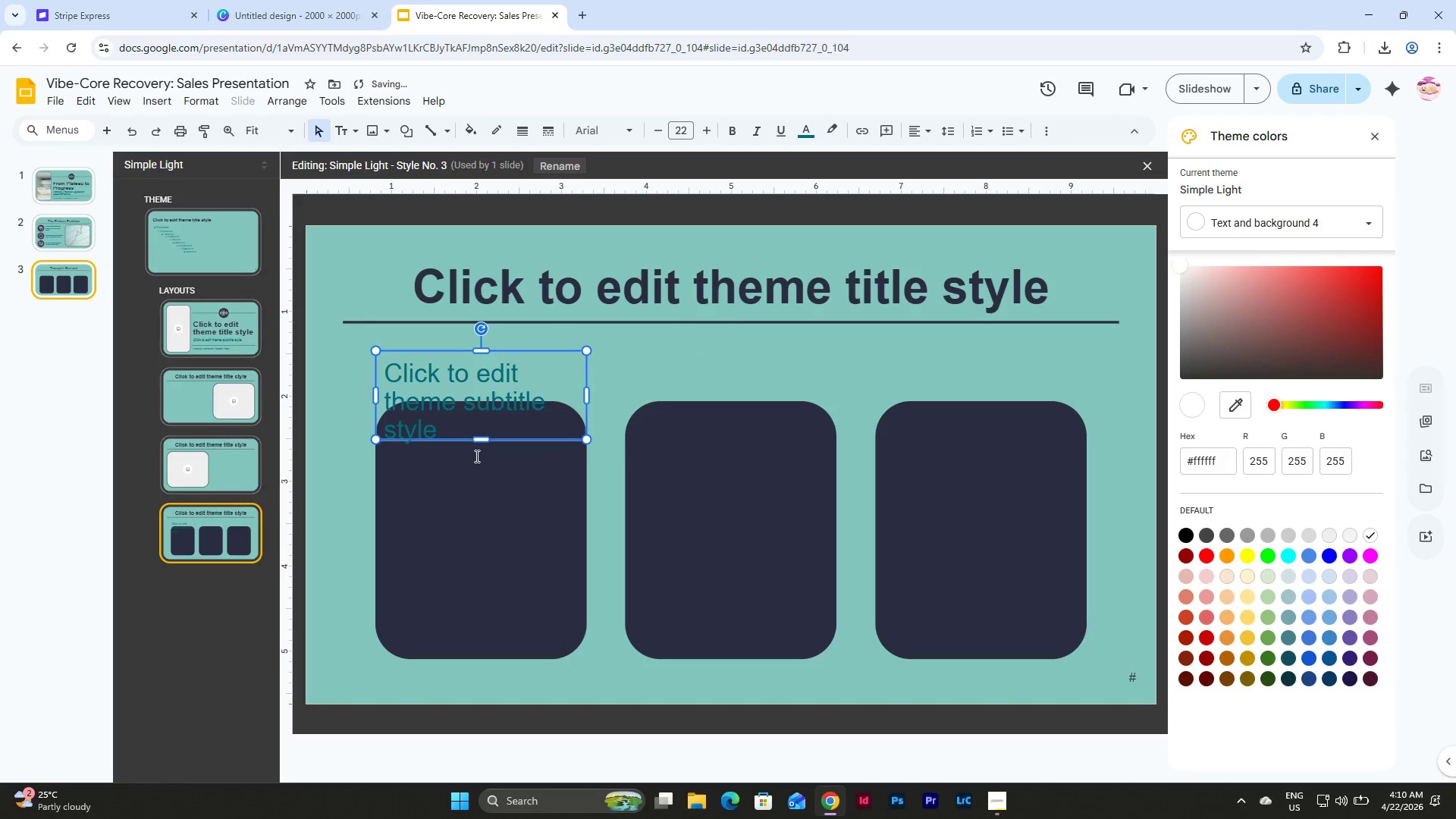 
left_click_drag(start_coordinate=[485, 441], to_coordinate=[495, 401])
 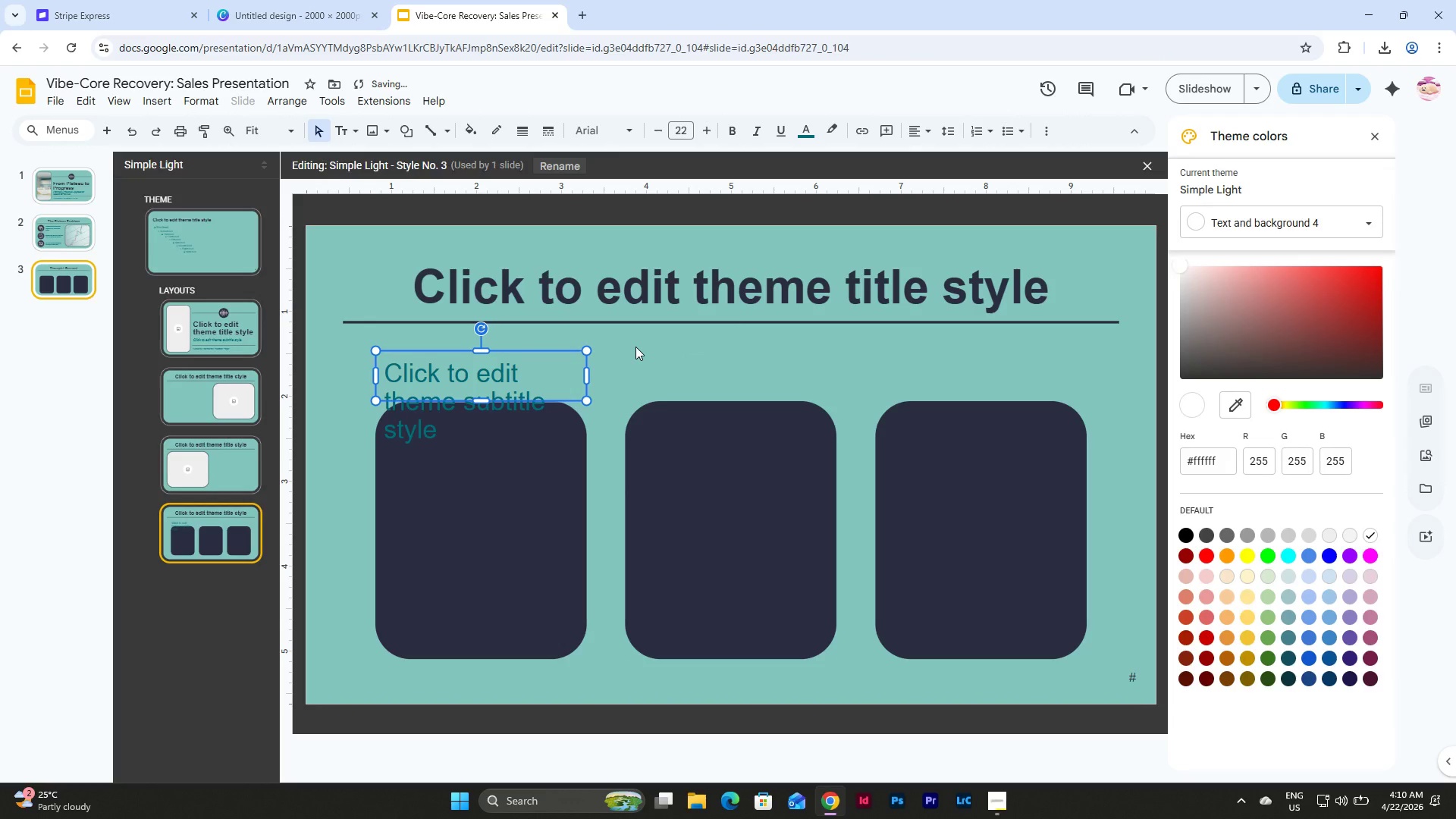 
left_click([635, 347])
 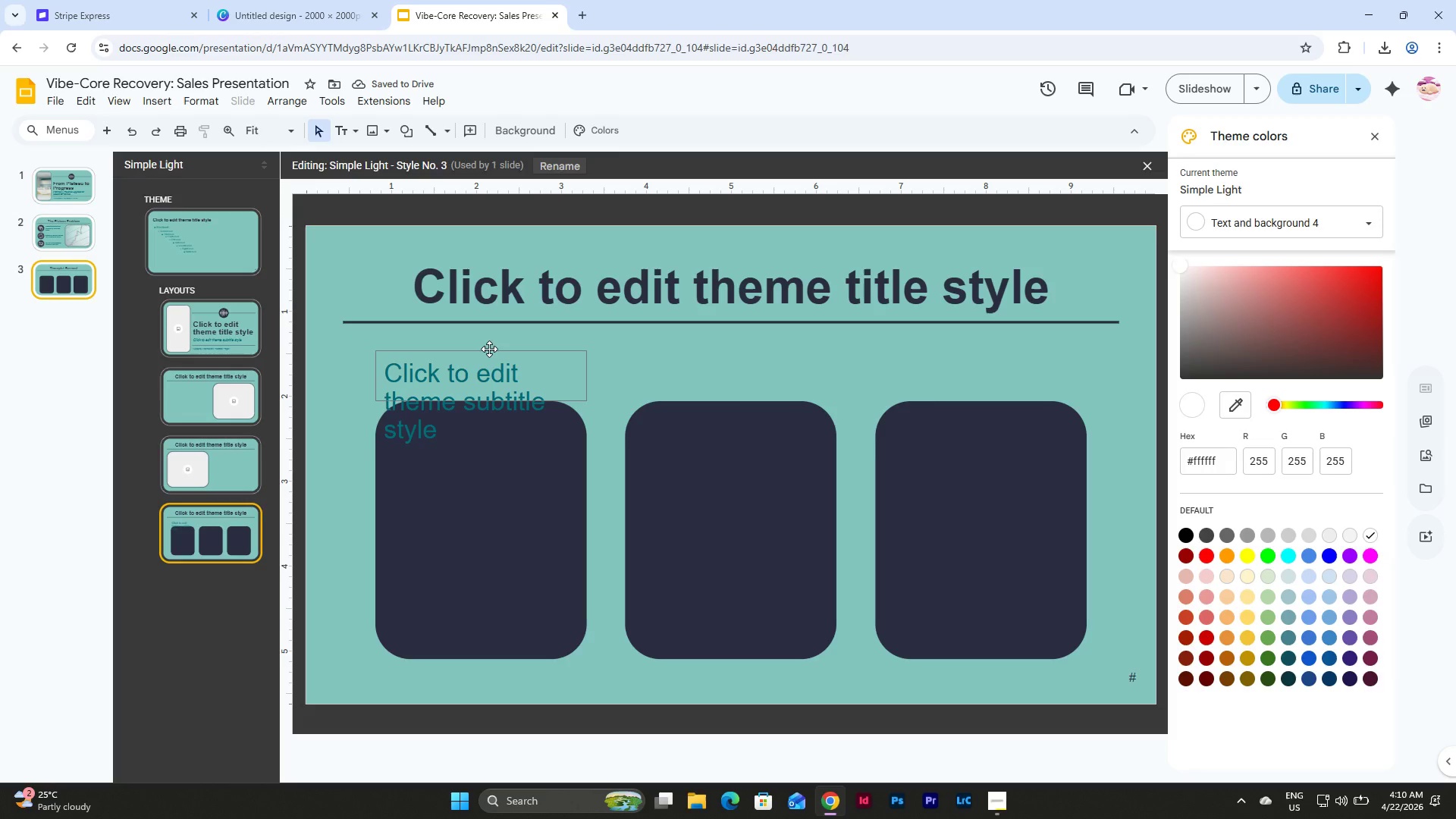 
left_click([489, 349])
 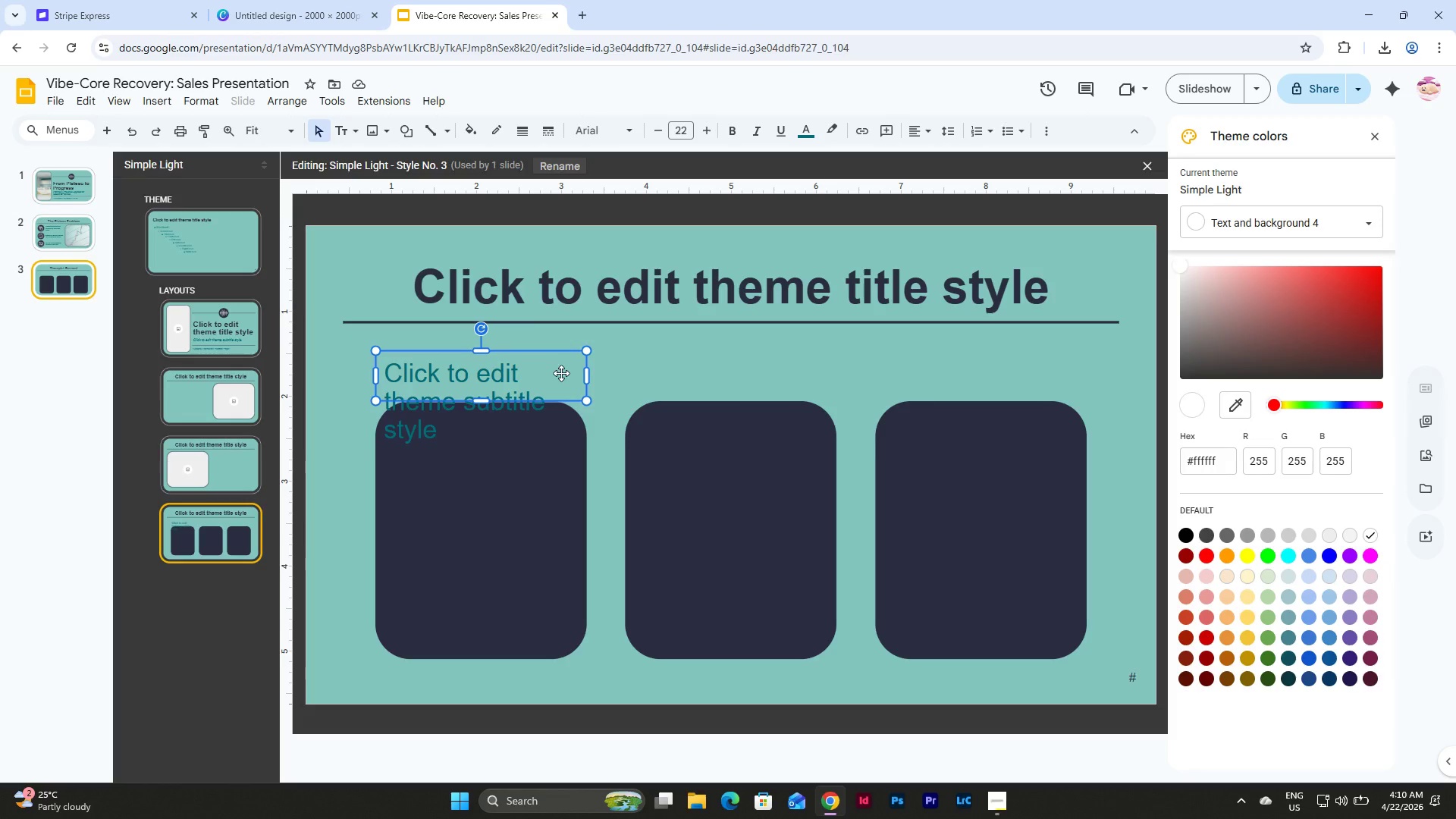 
left_click_drag(start_coordinate=[585, 372], to_coordinate=[586, 376])
 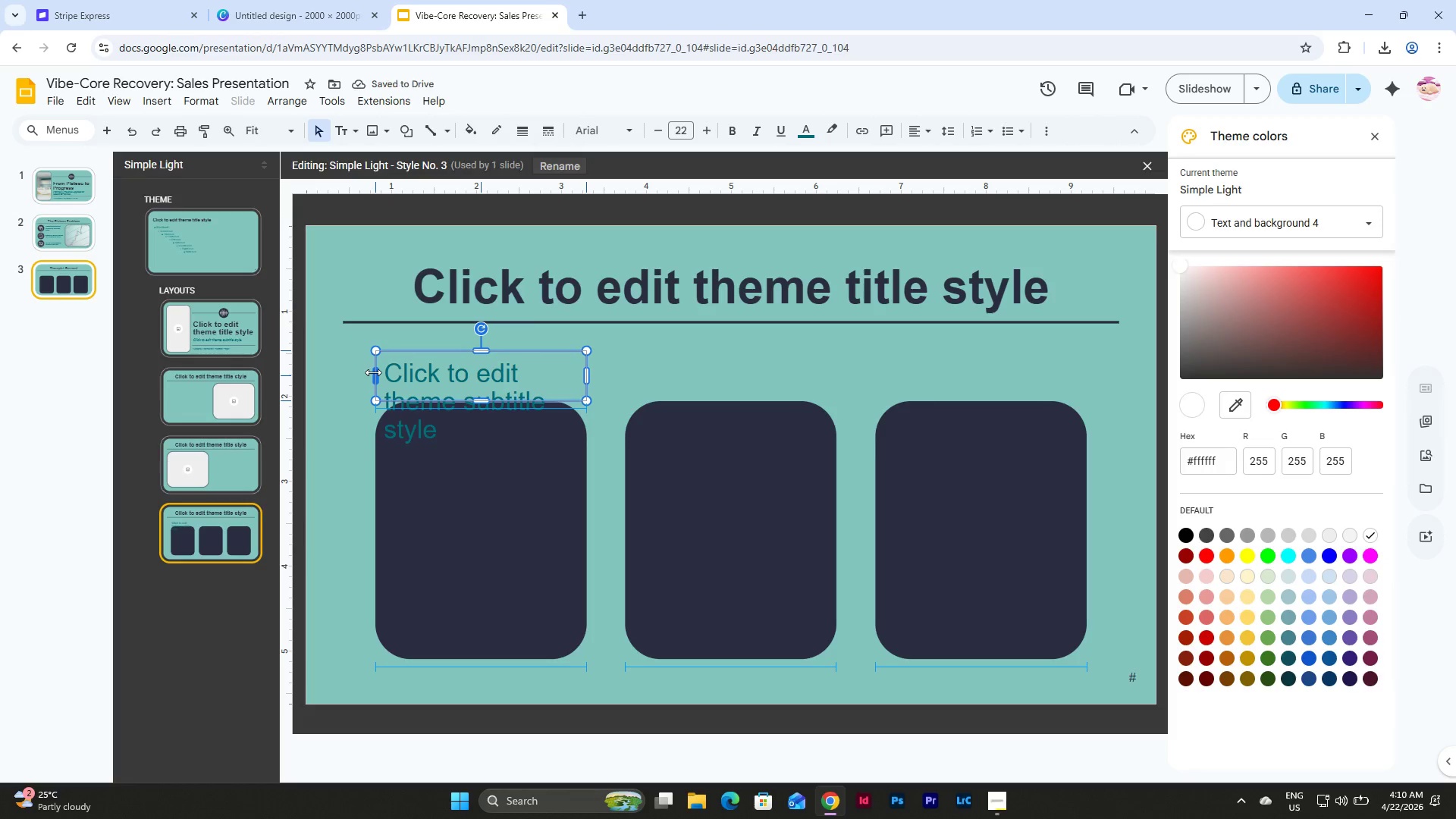 
left_click([33, 274])
 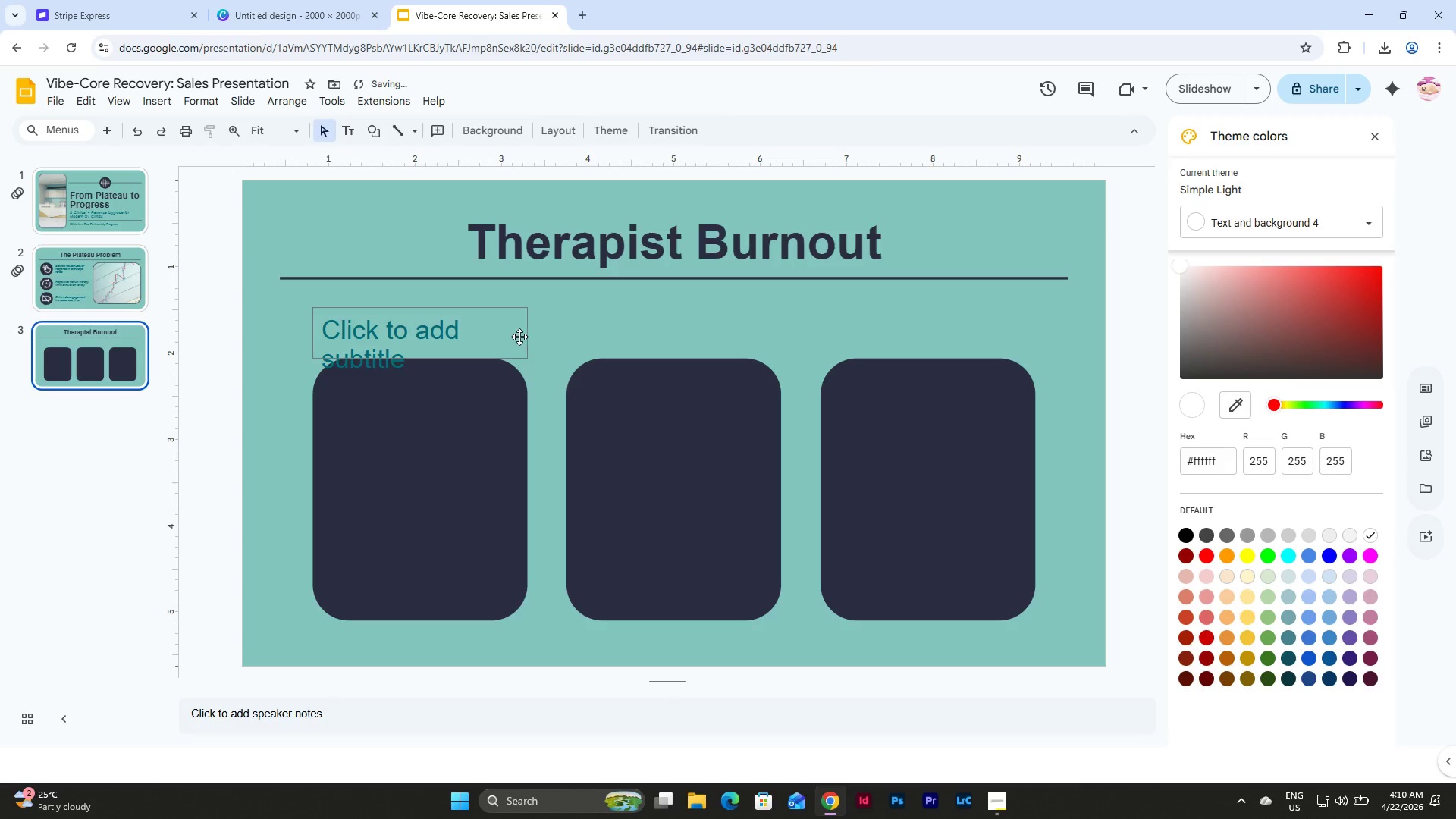 
left_click([507, 337])
 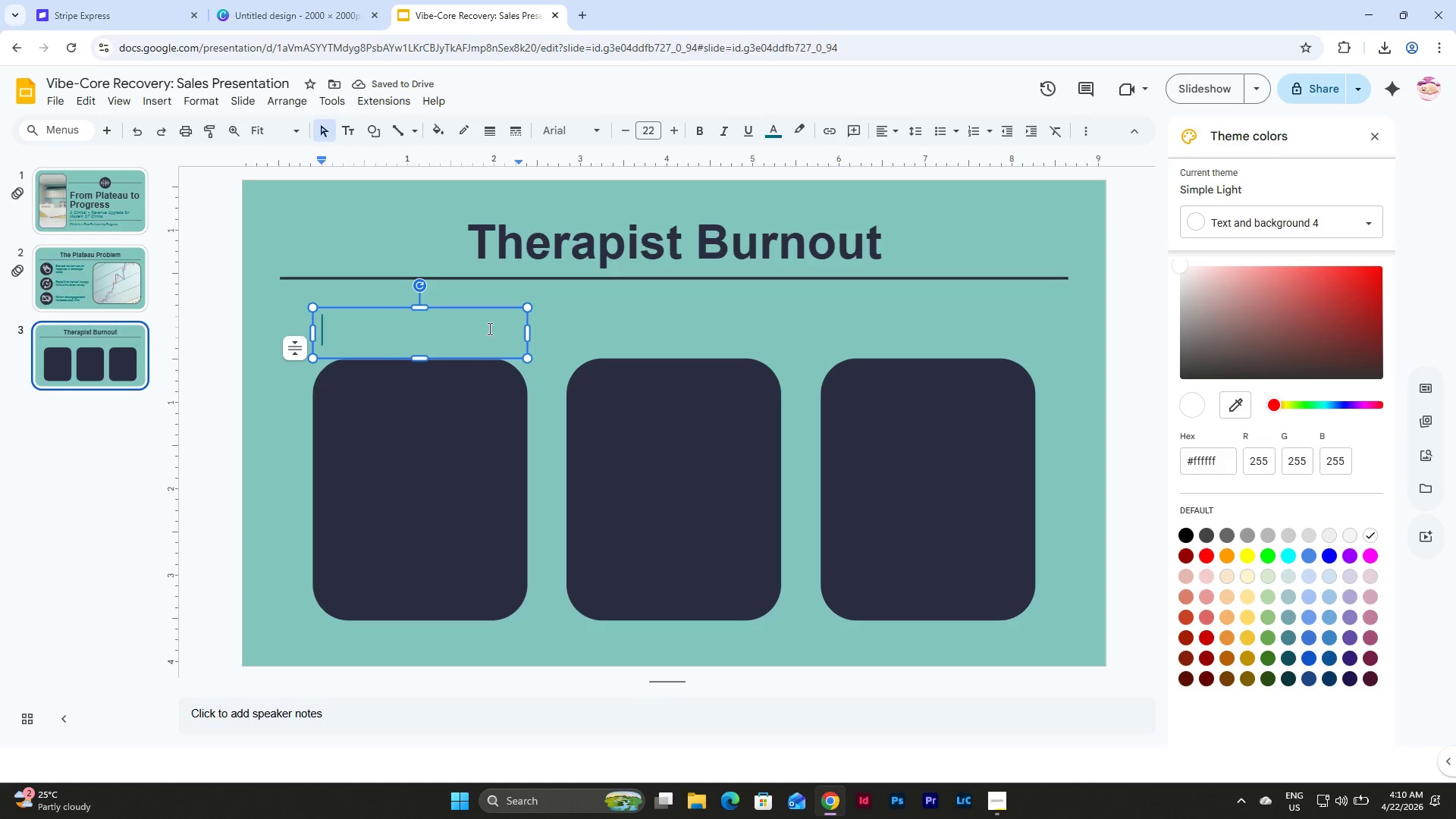 
left_click([94, 351])
 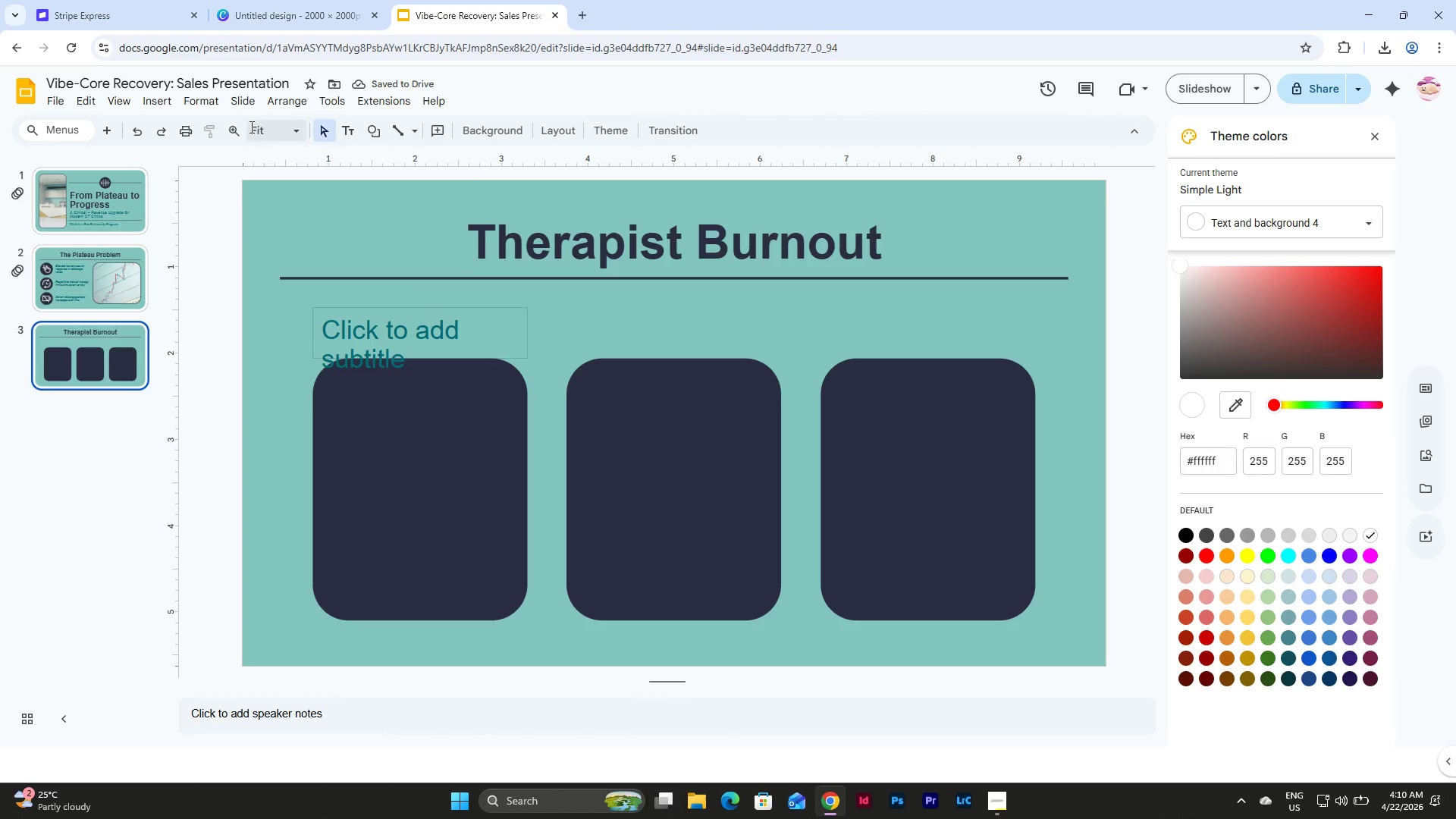 
left_click([250, 106])
 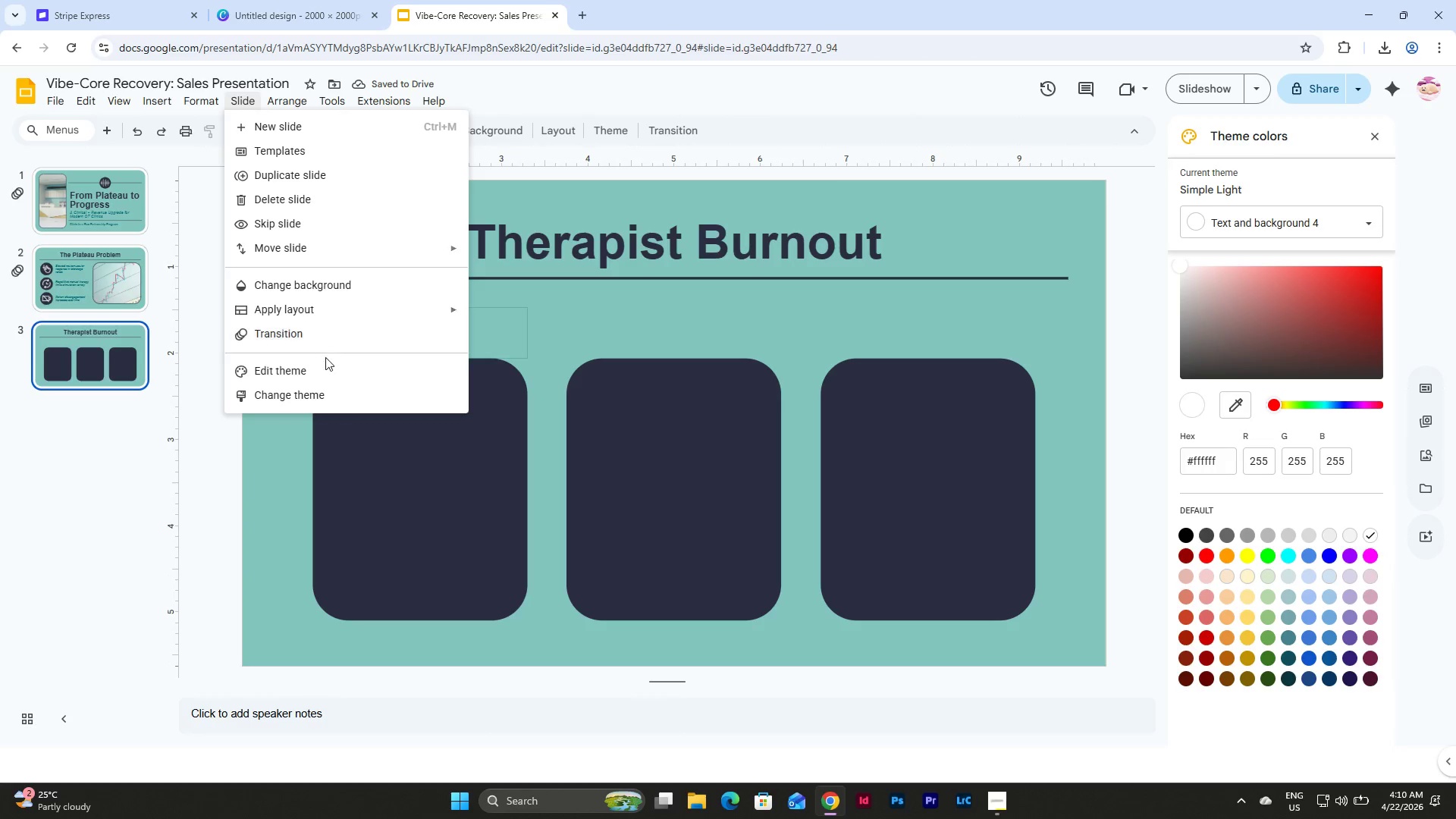 
left_click([320, 370])
 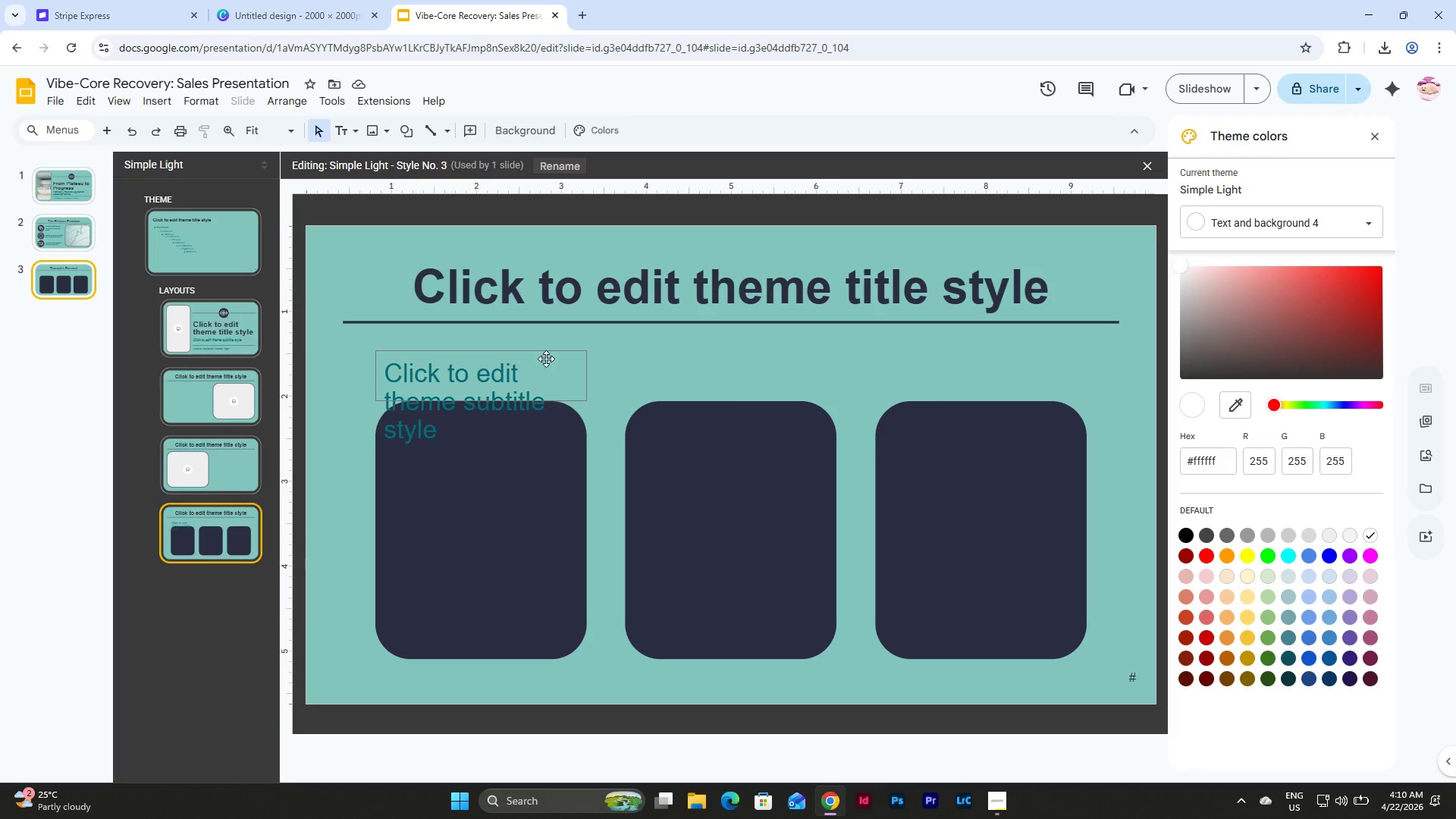 
left_click([547, 350])
 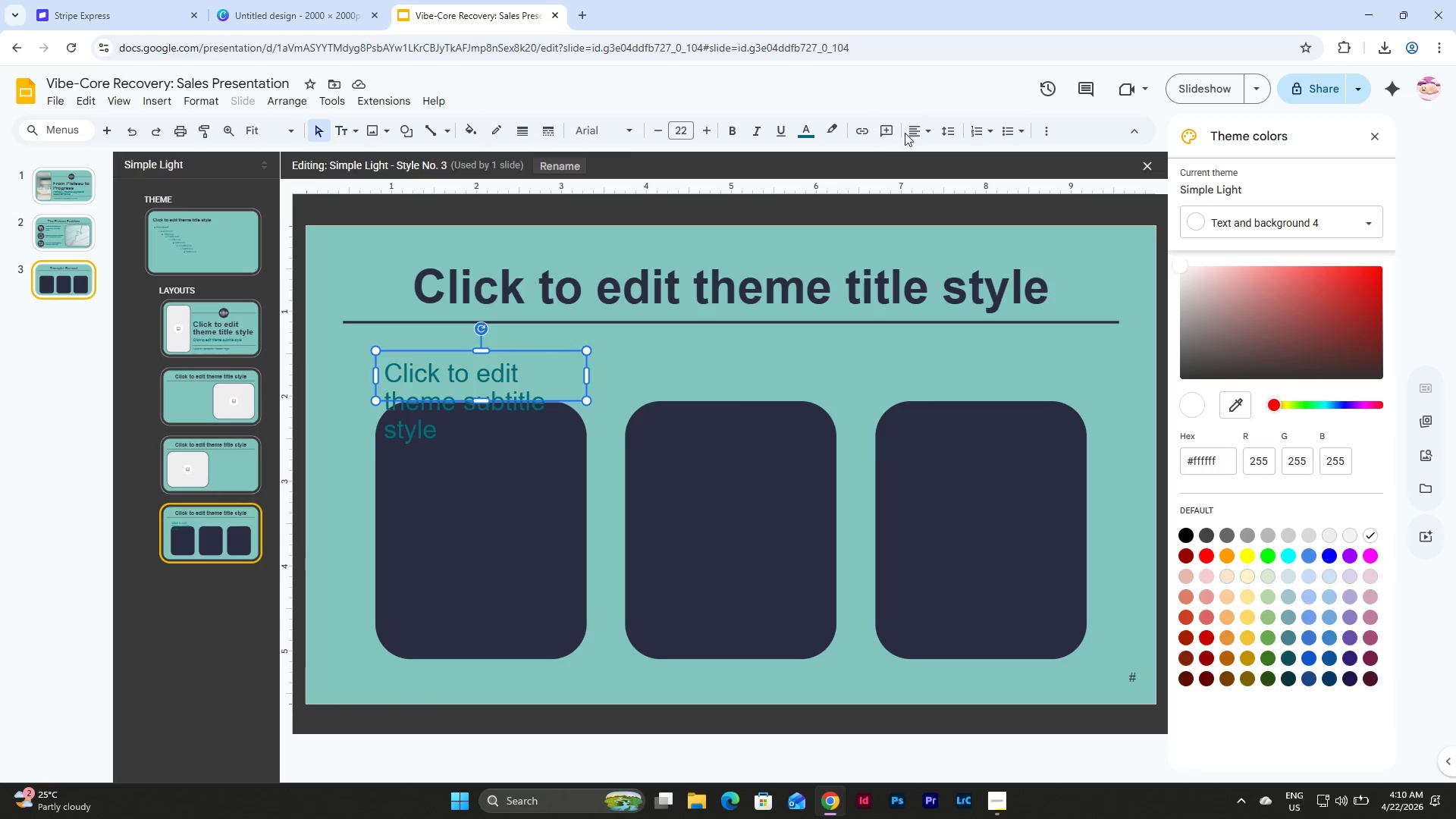 
left_click([914, 133])
 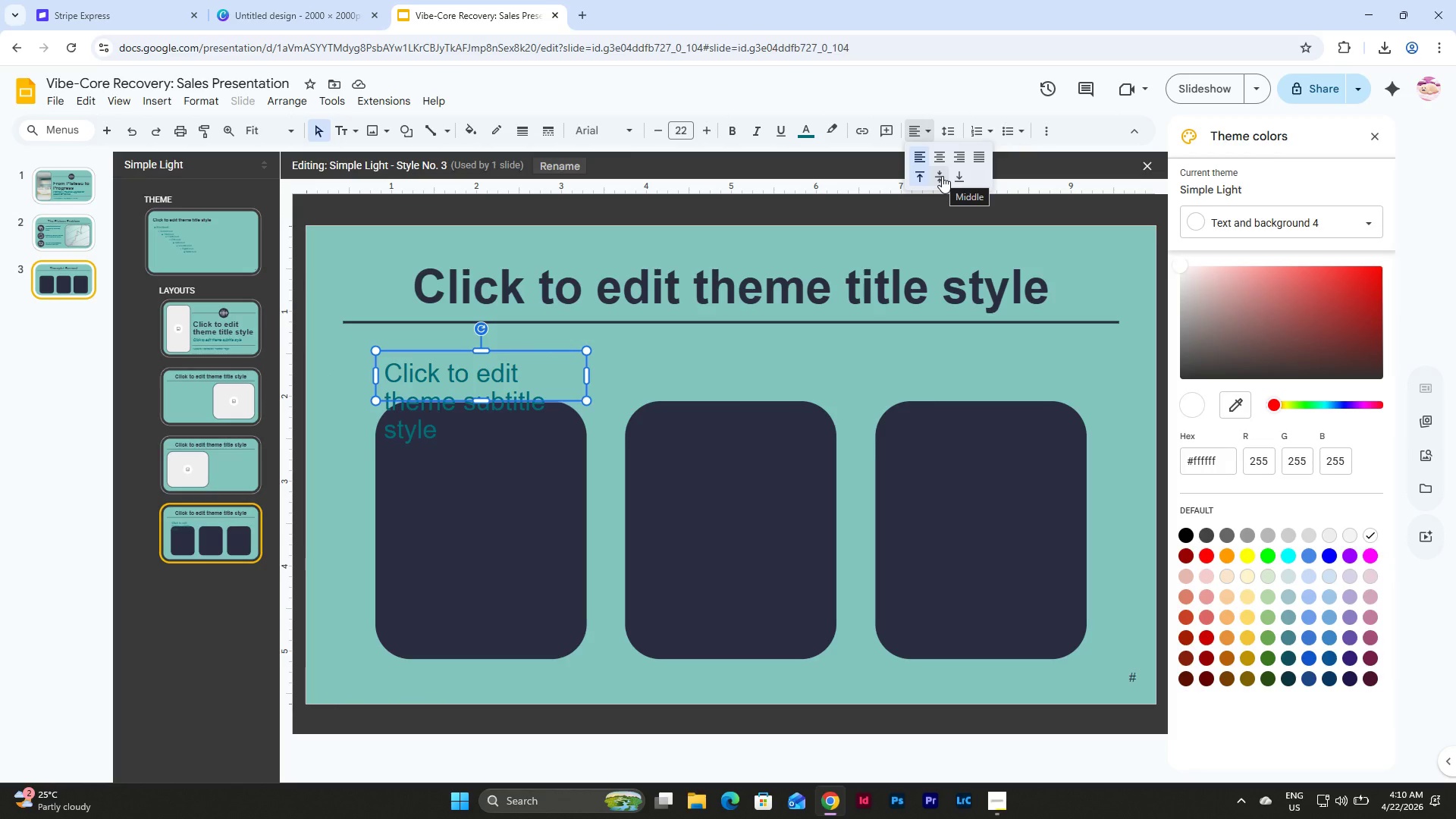 
left_click([942, 176])
 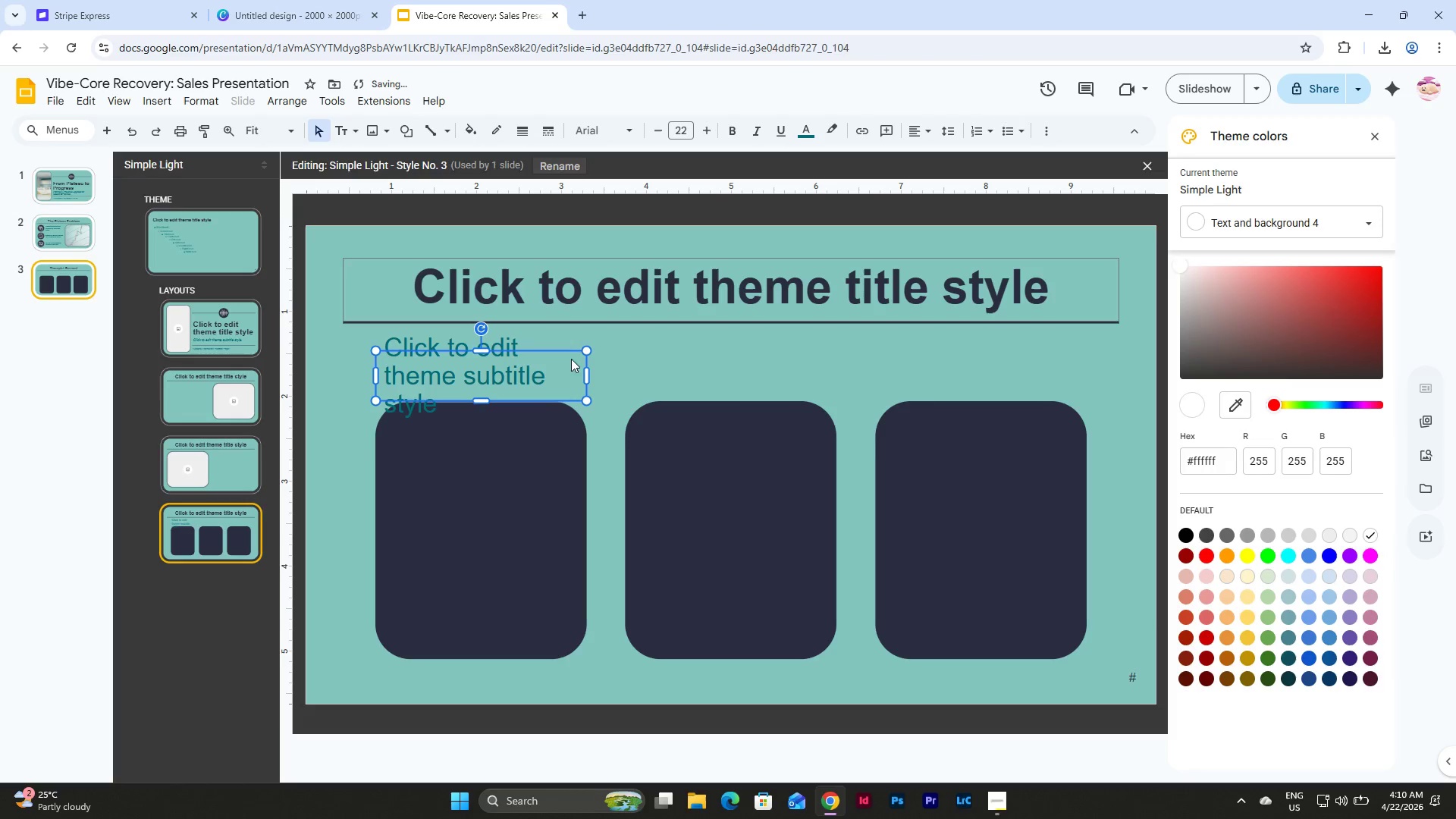 
left_click([431, 377])
 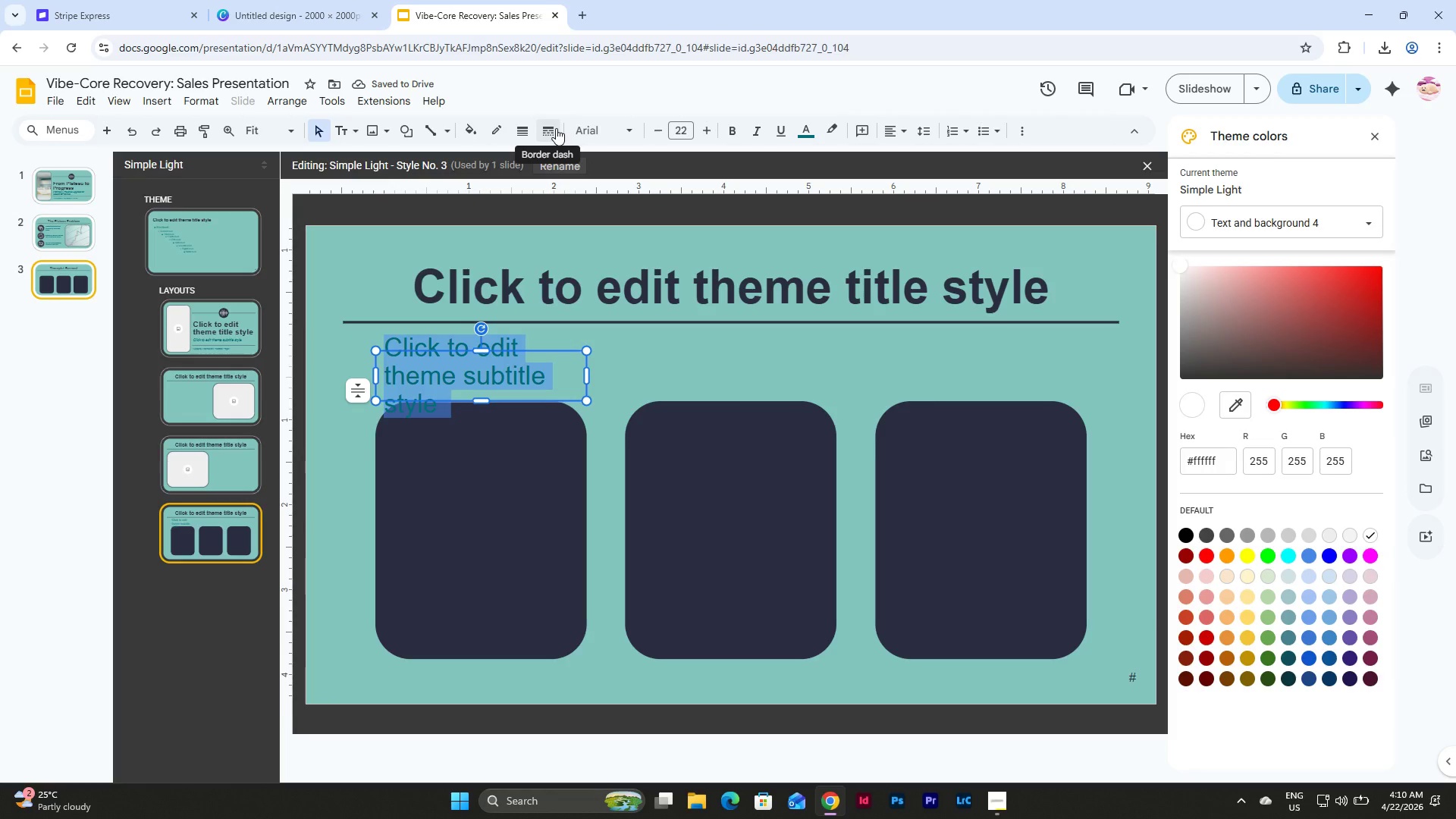 
left_click([349, 127])
 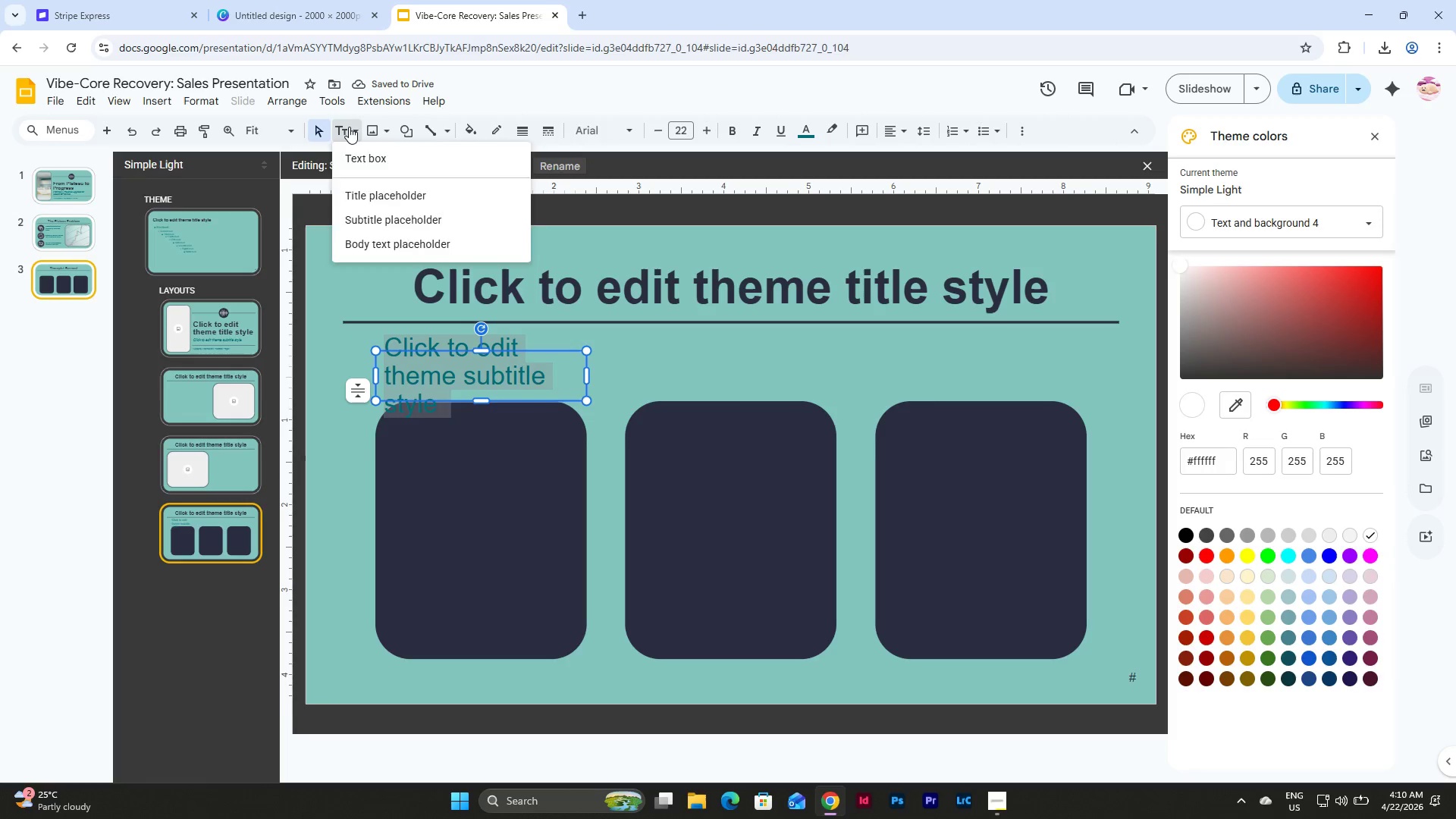 
left_click([349, 127])
 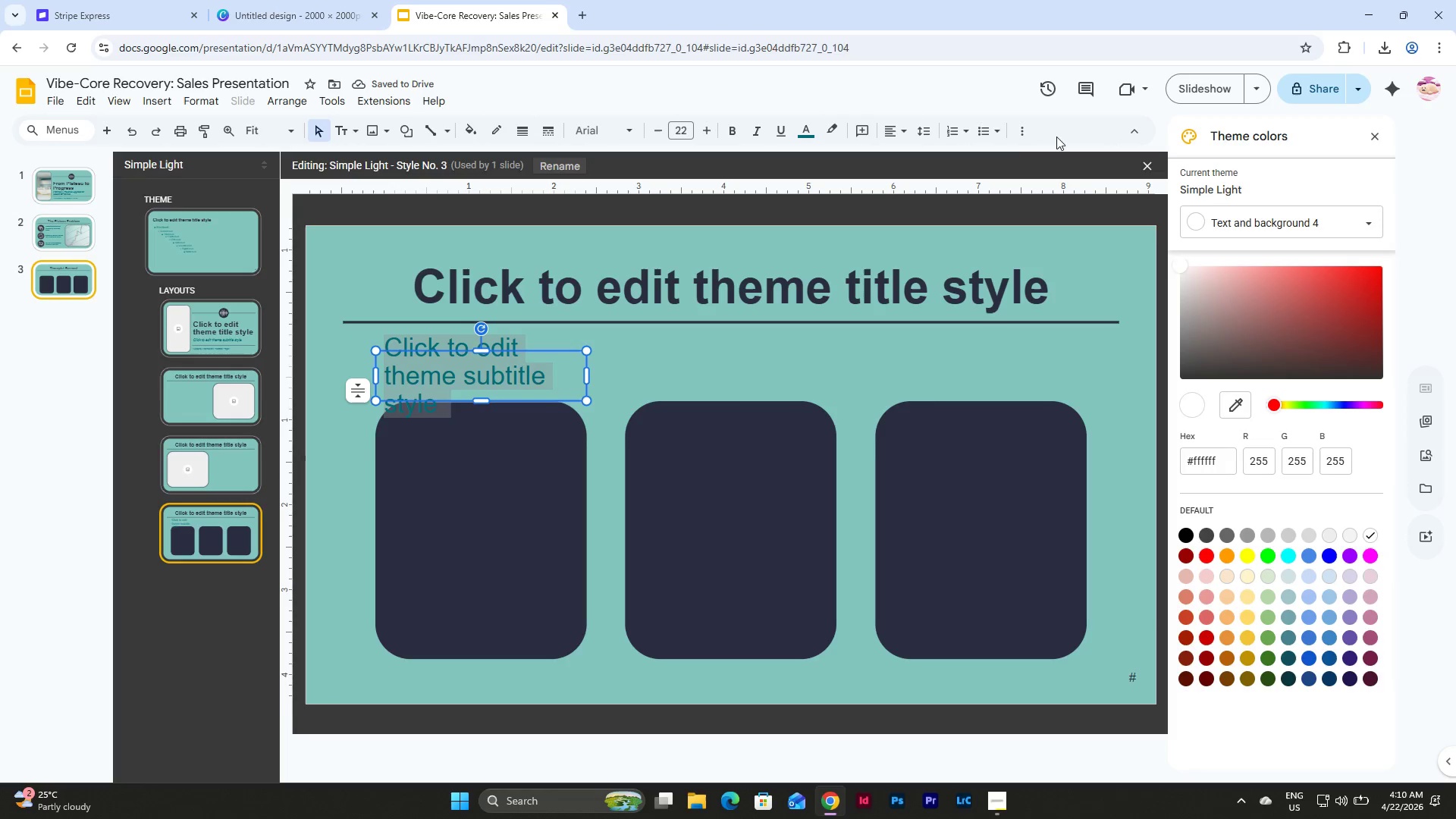 
left_click([1022, 130])
 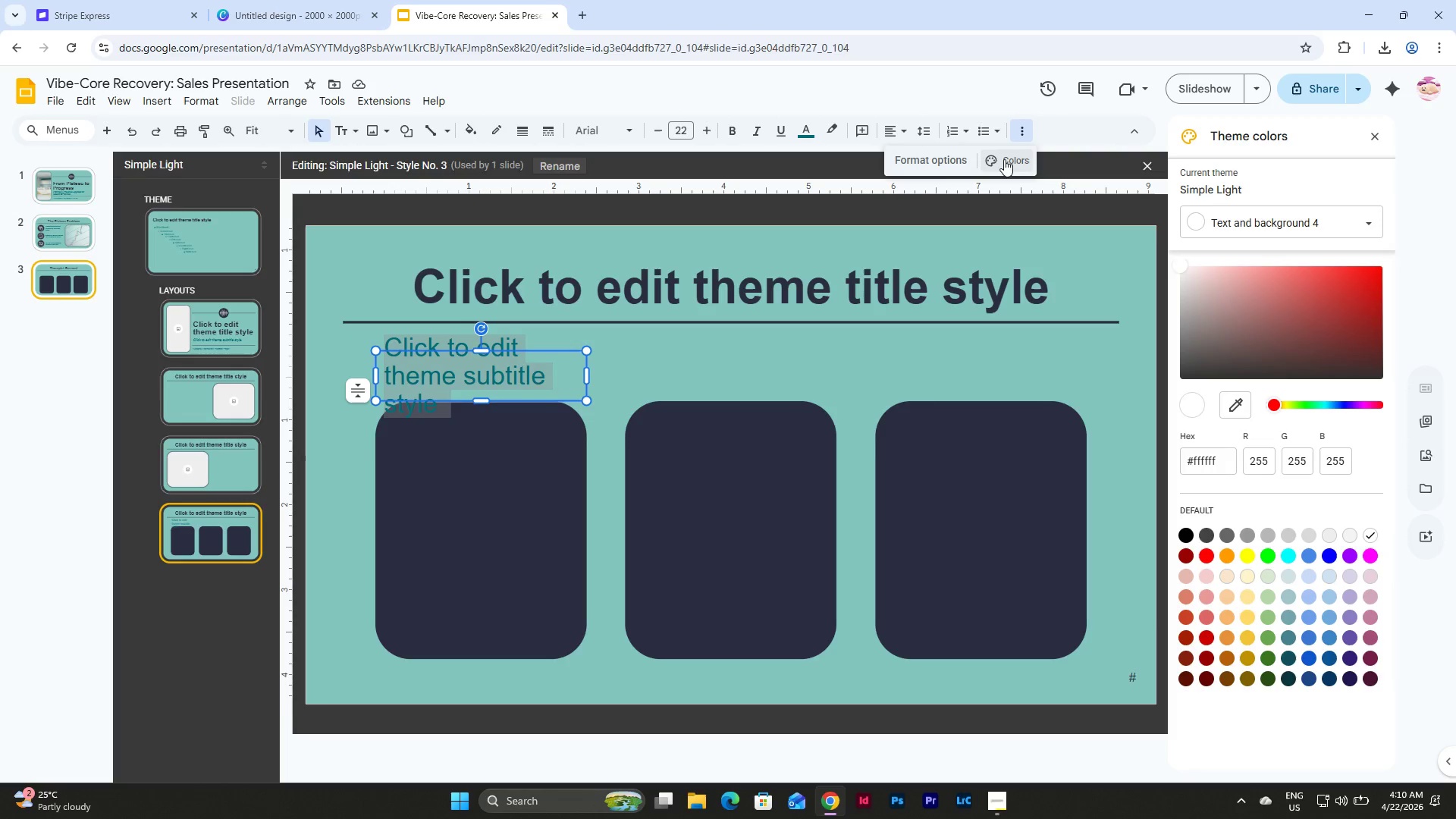 
left_click([949, 156])
 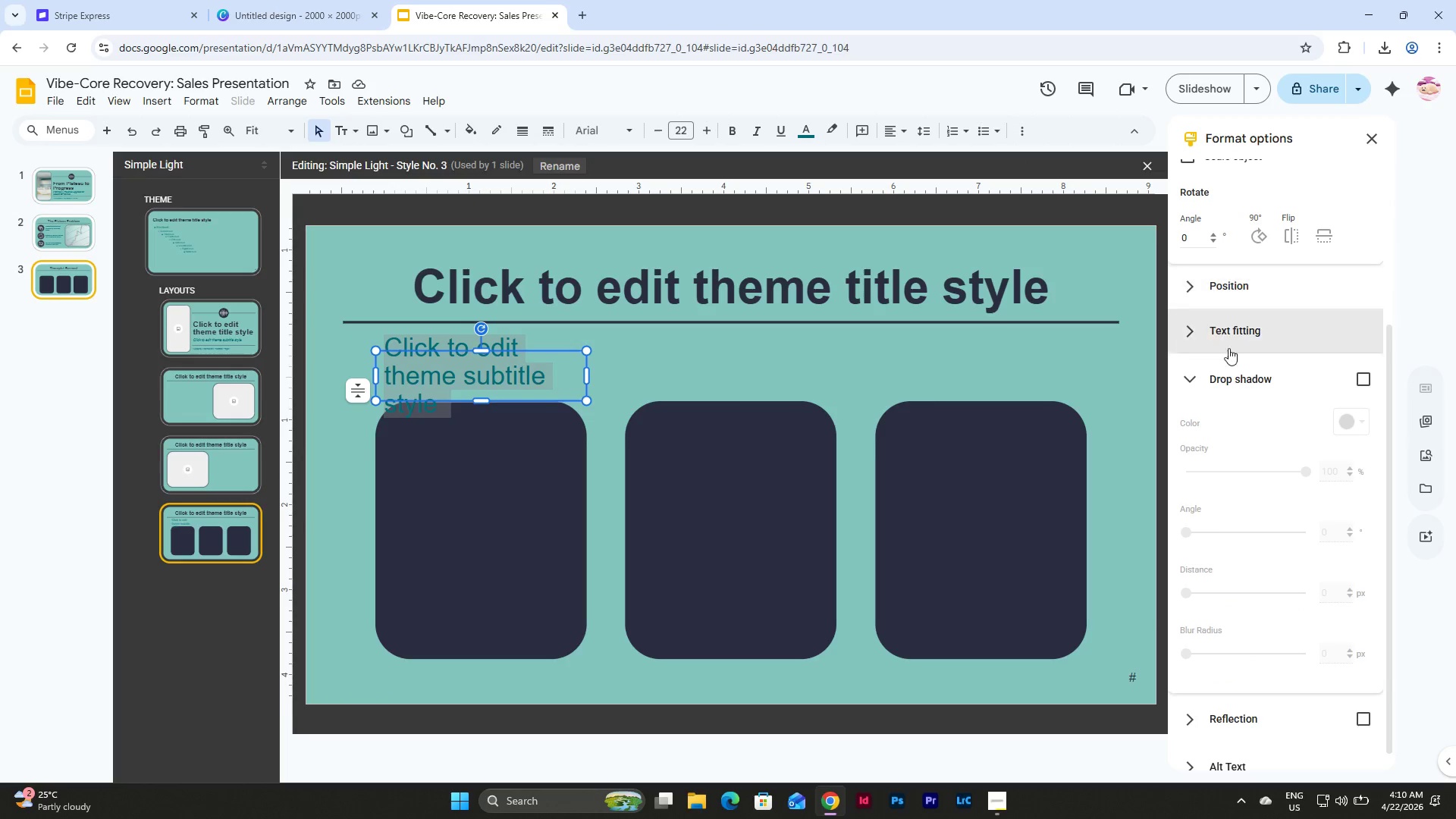 
scroll: coordinate [1238, 384], scroll_direction: up, amount: 4.0
 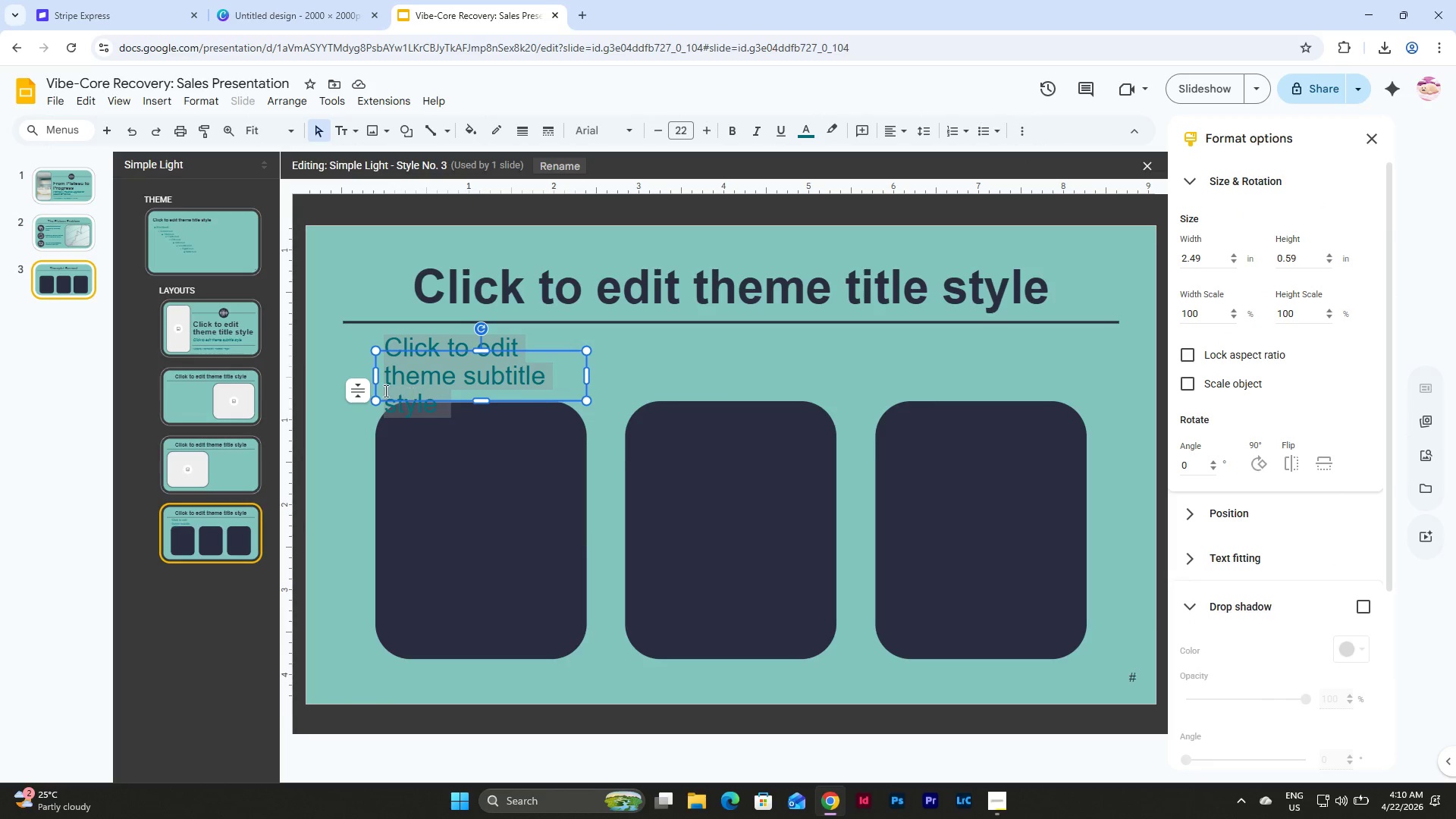 
left_click([365, 391])
 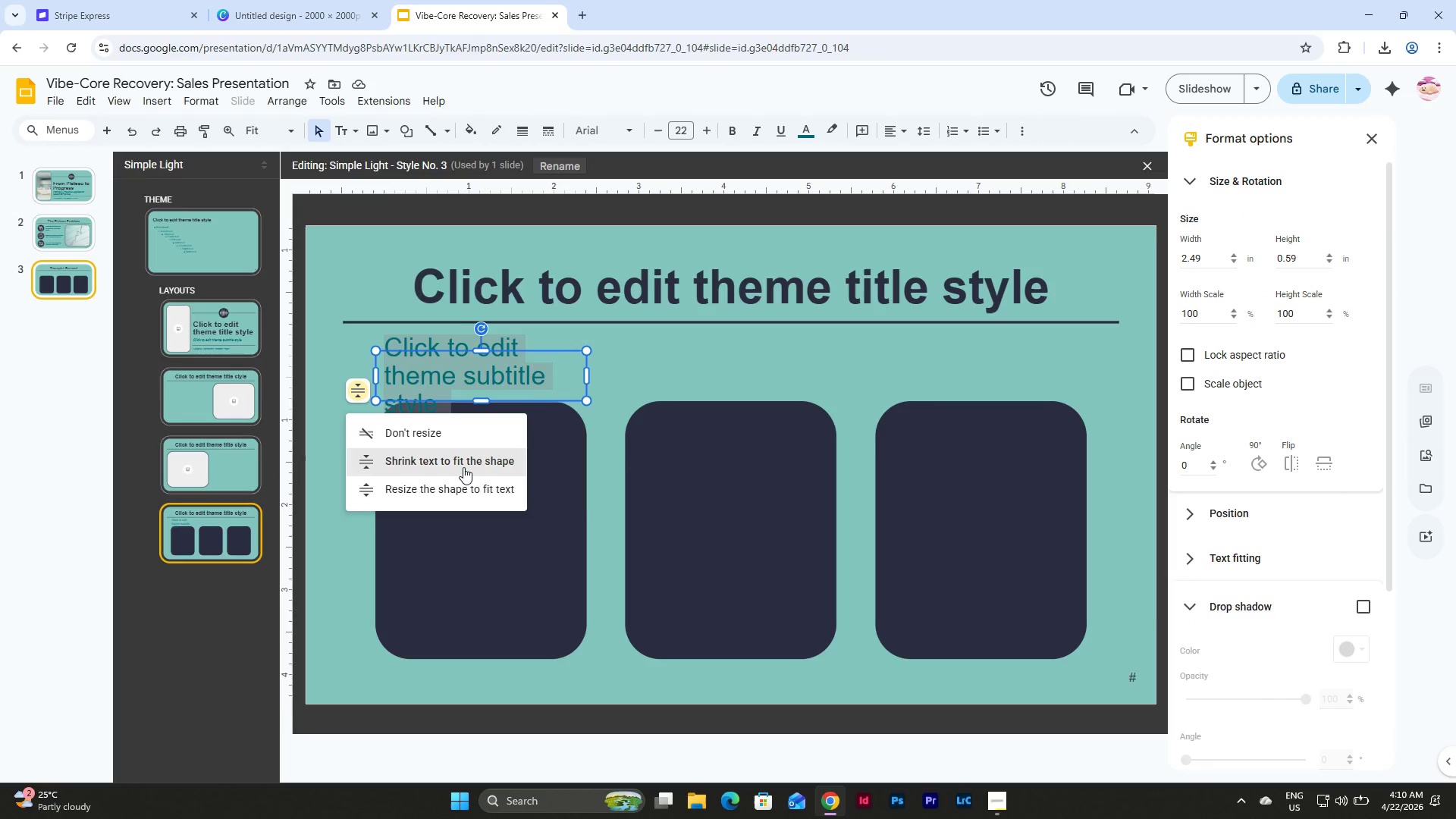 
left_click([463, 469])
 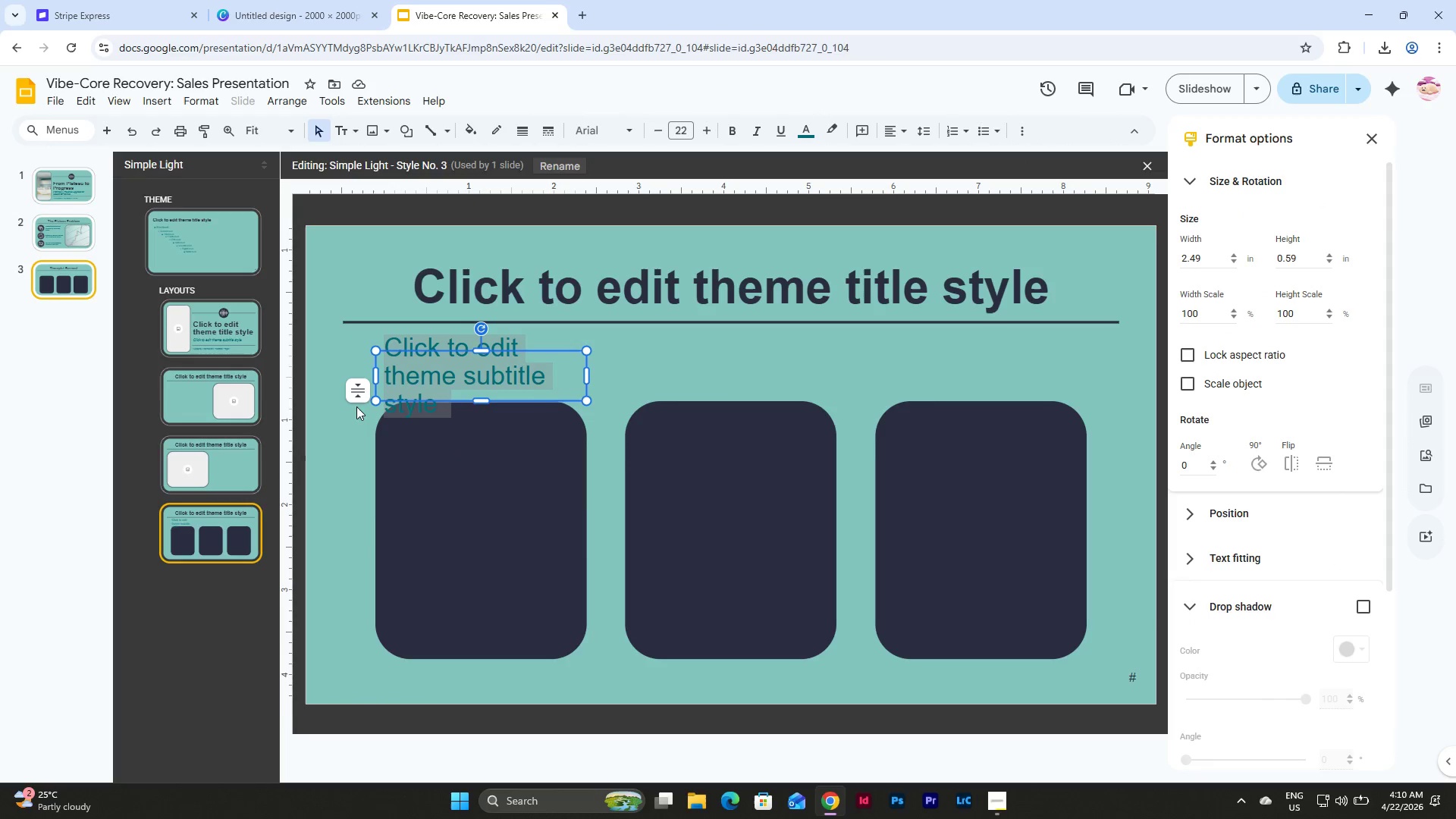 
left_click([356, 384])
 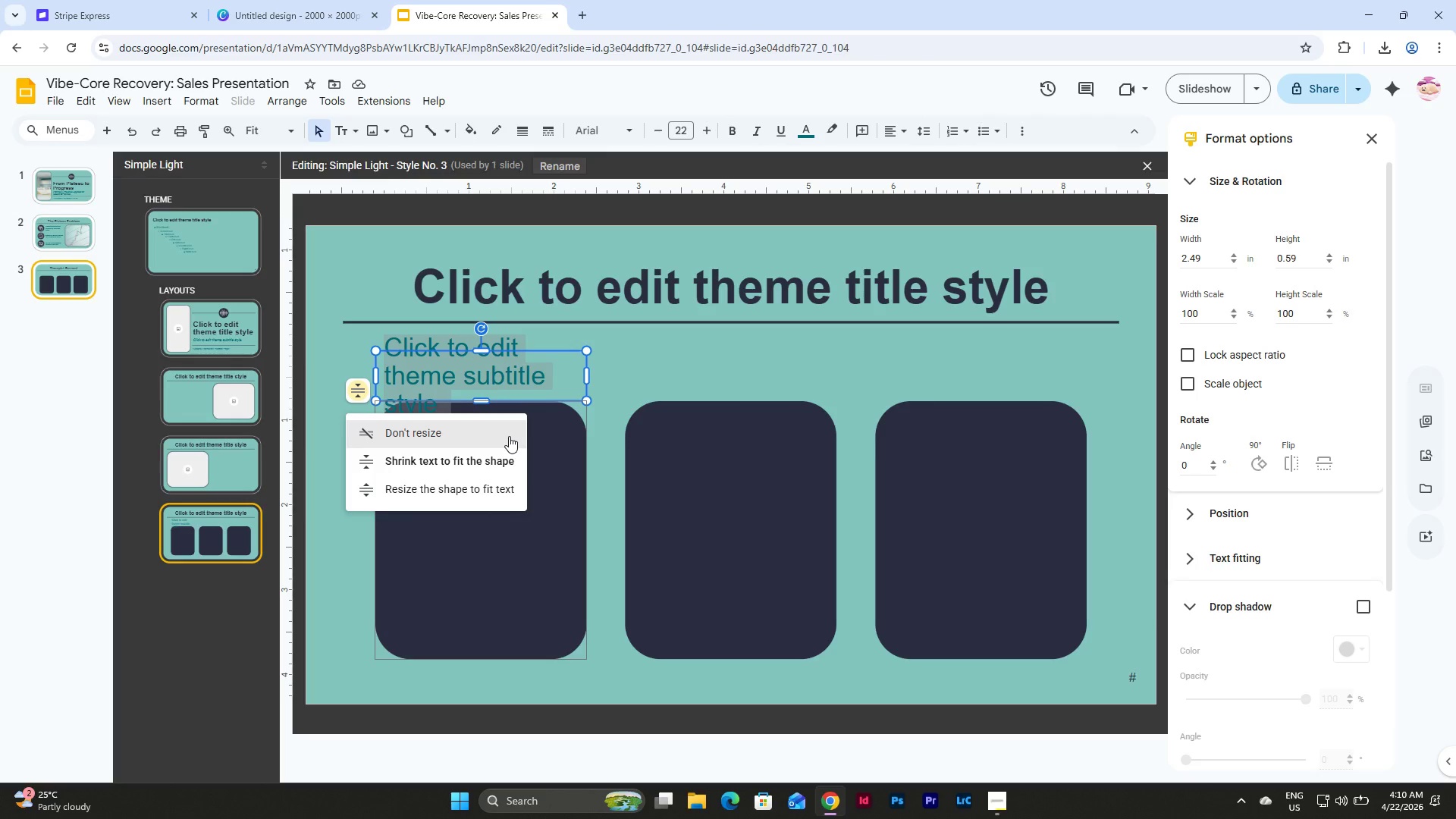 
left_click([502, 434])
 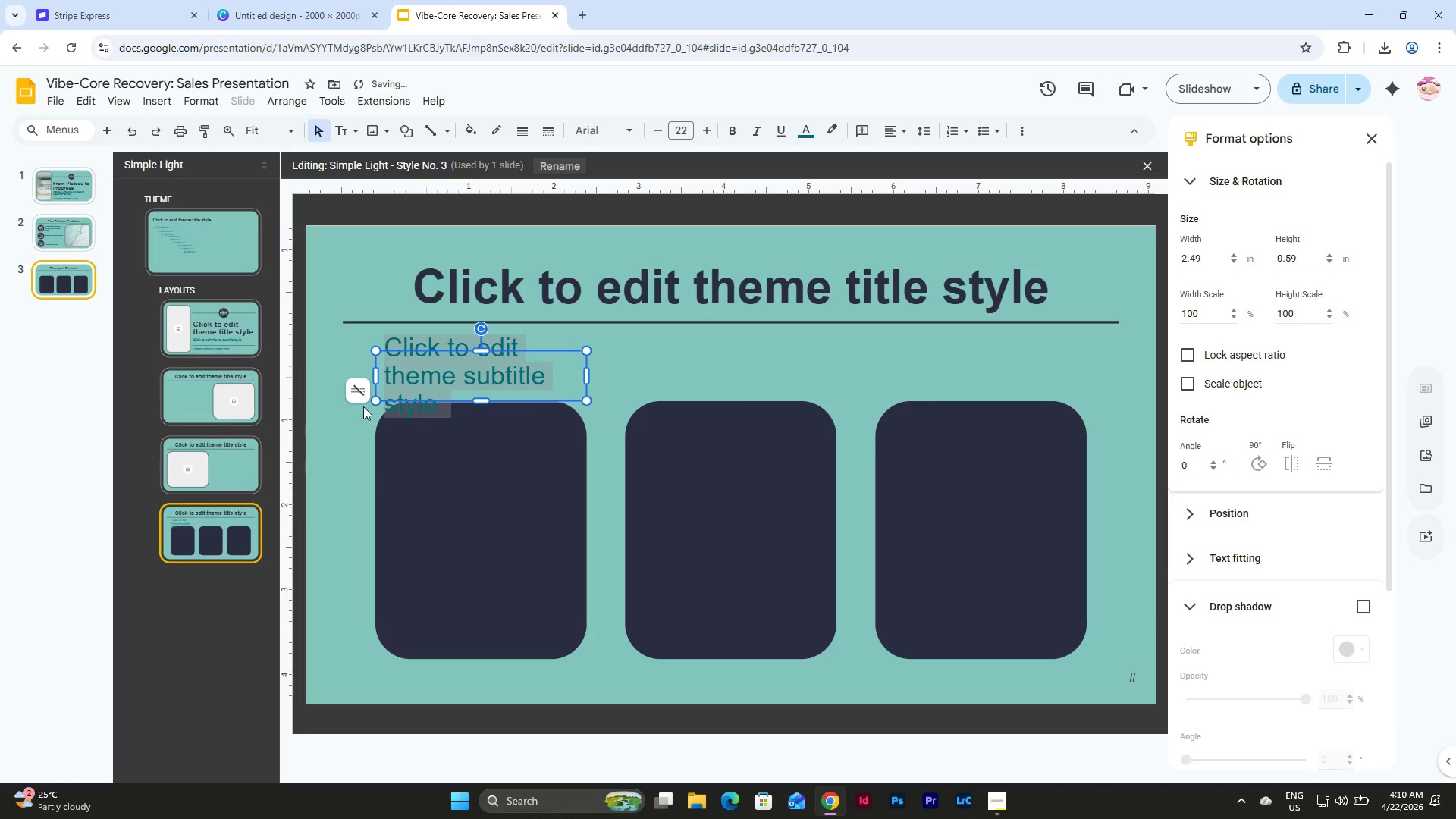 
left_click([354, 388])
 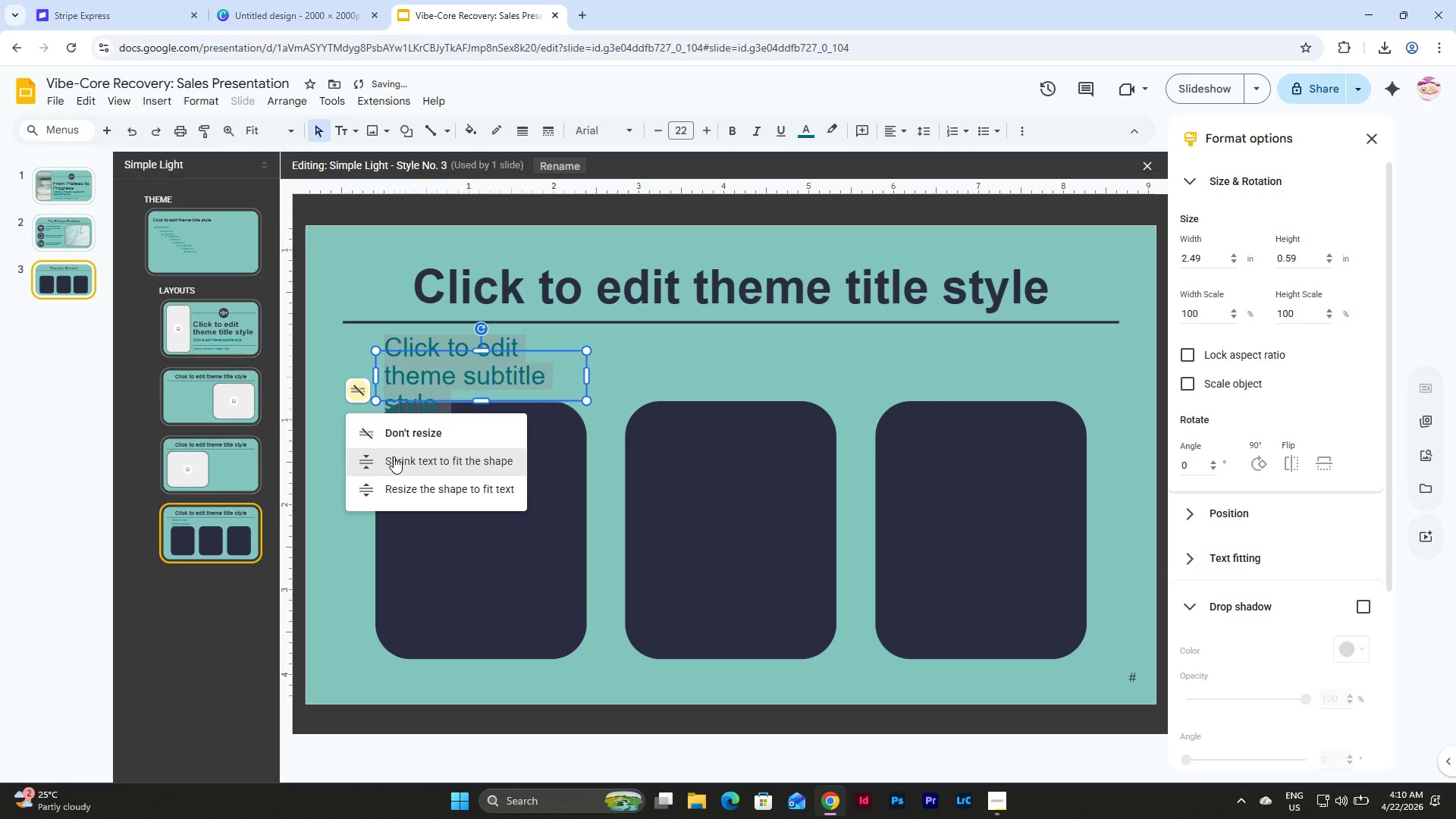 
left_click([394, 457])
 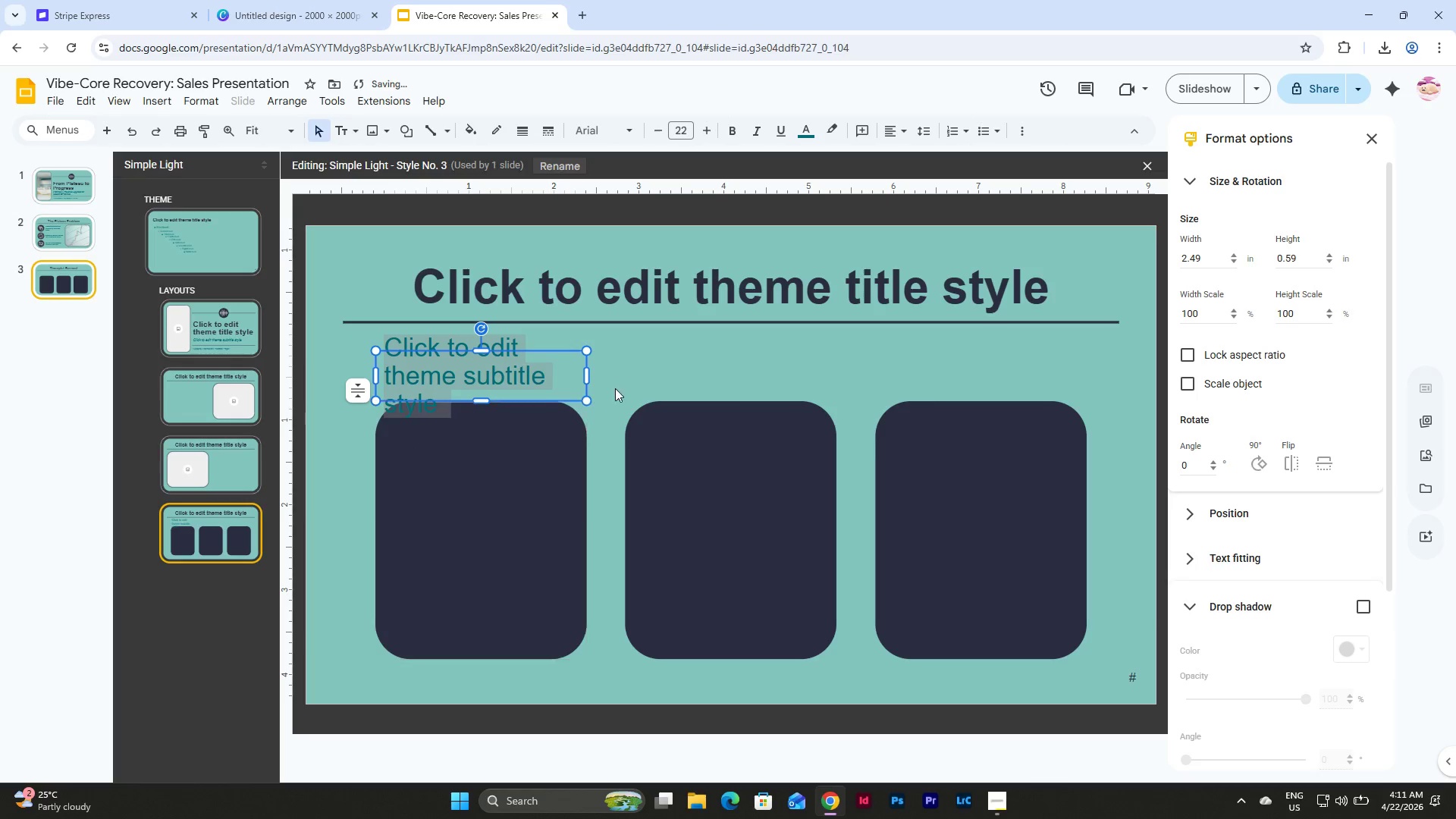 
left_click([629, 380])
 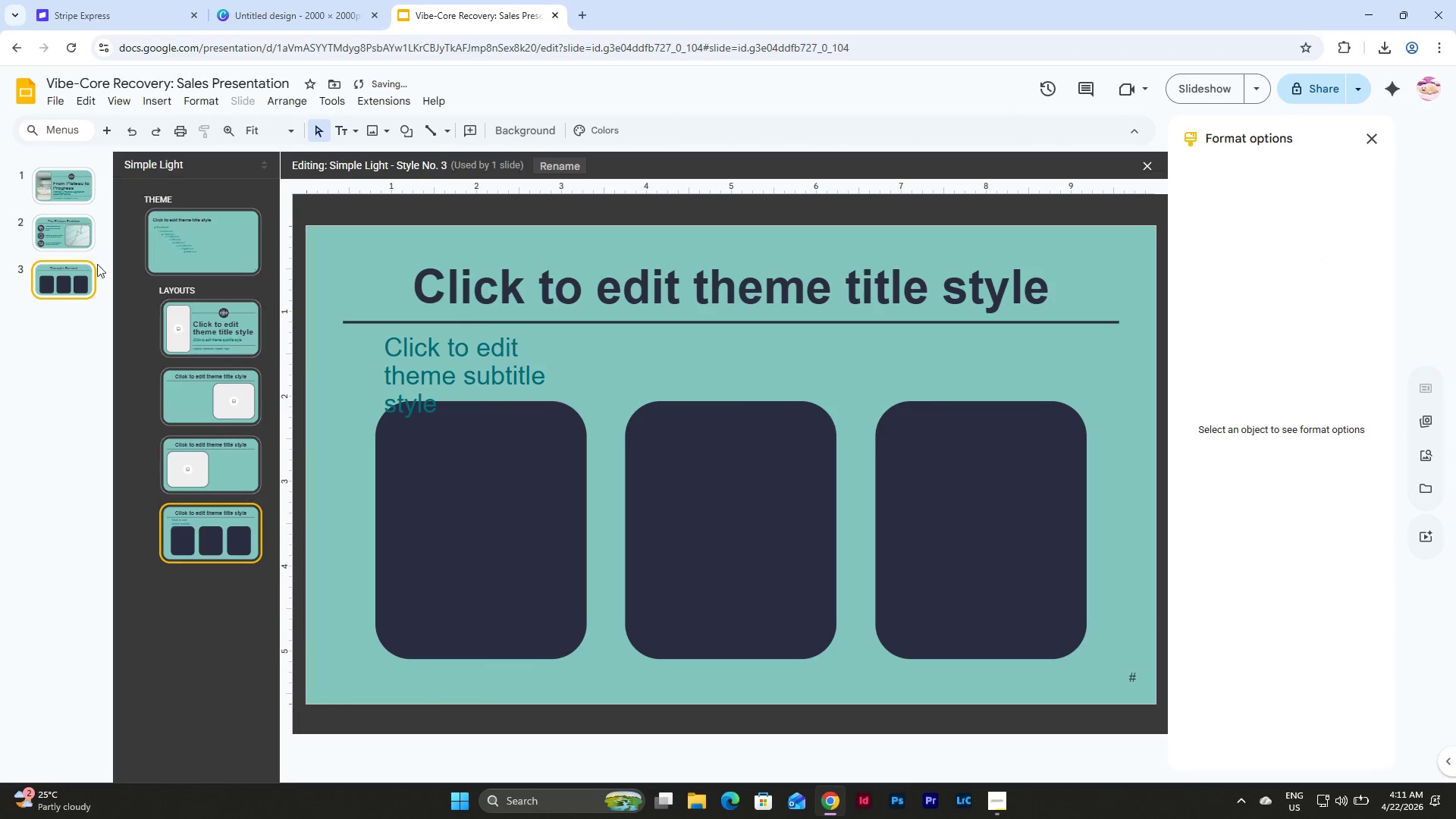 
left_click([71, 293])
 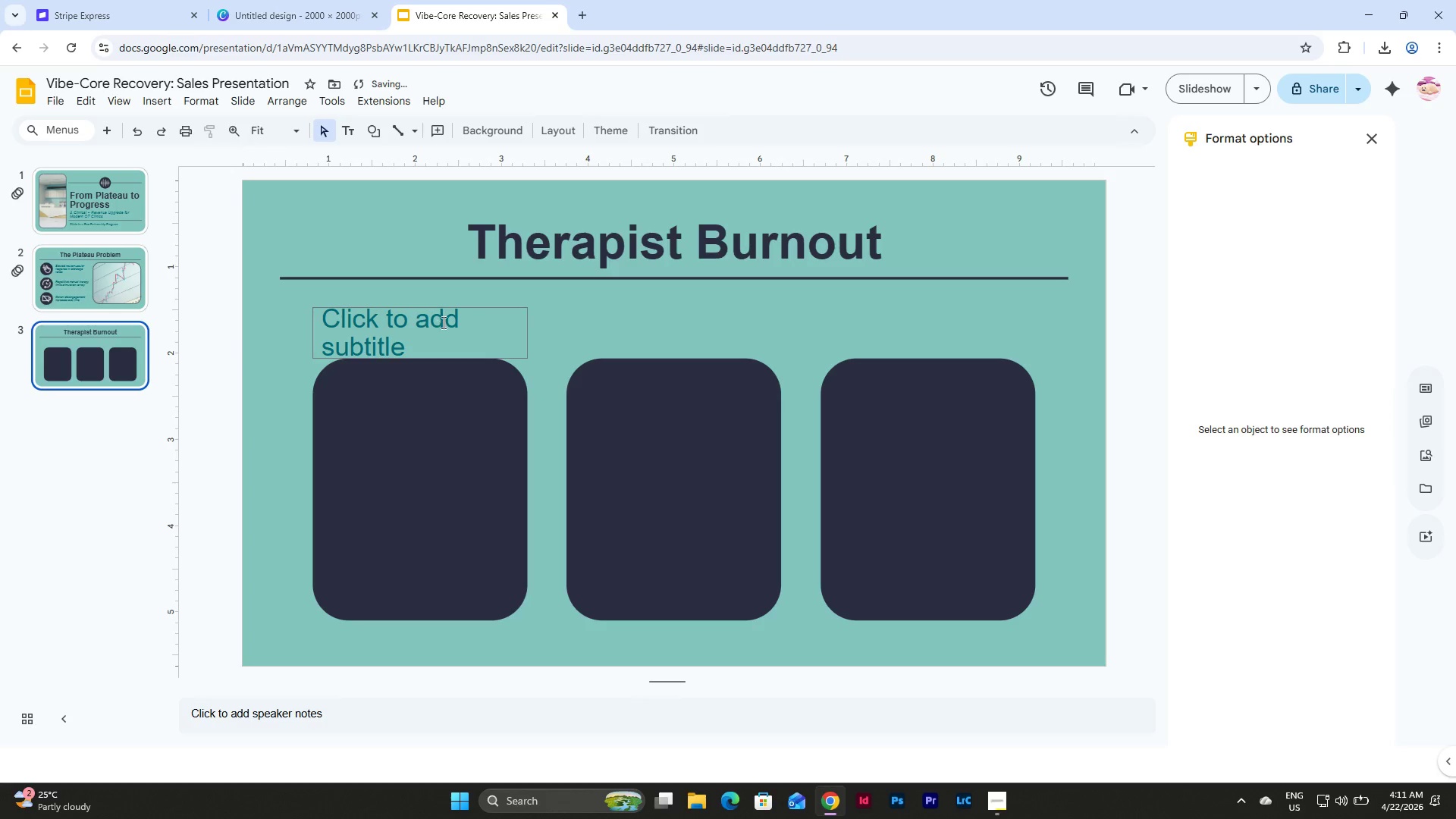 
left_click([444, 321])
 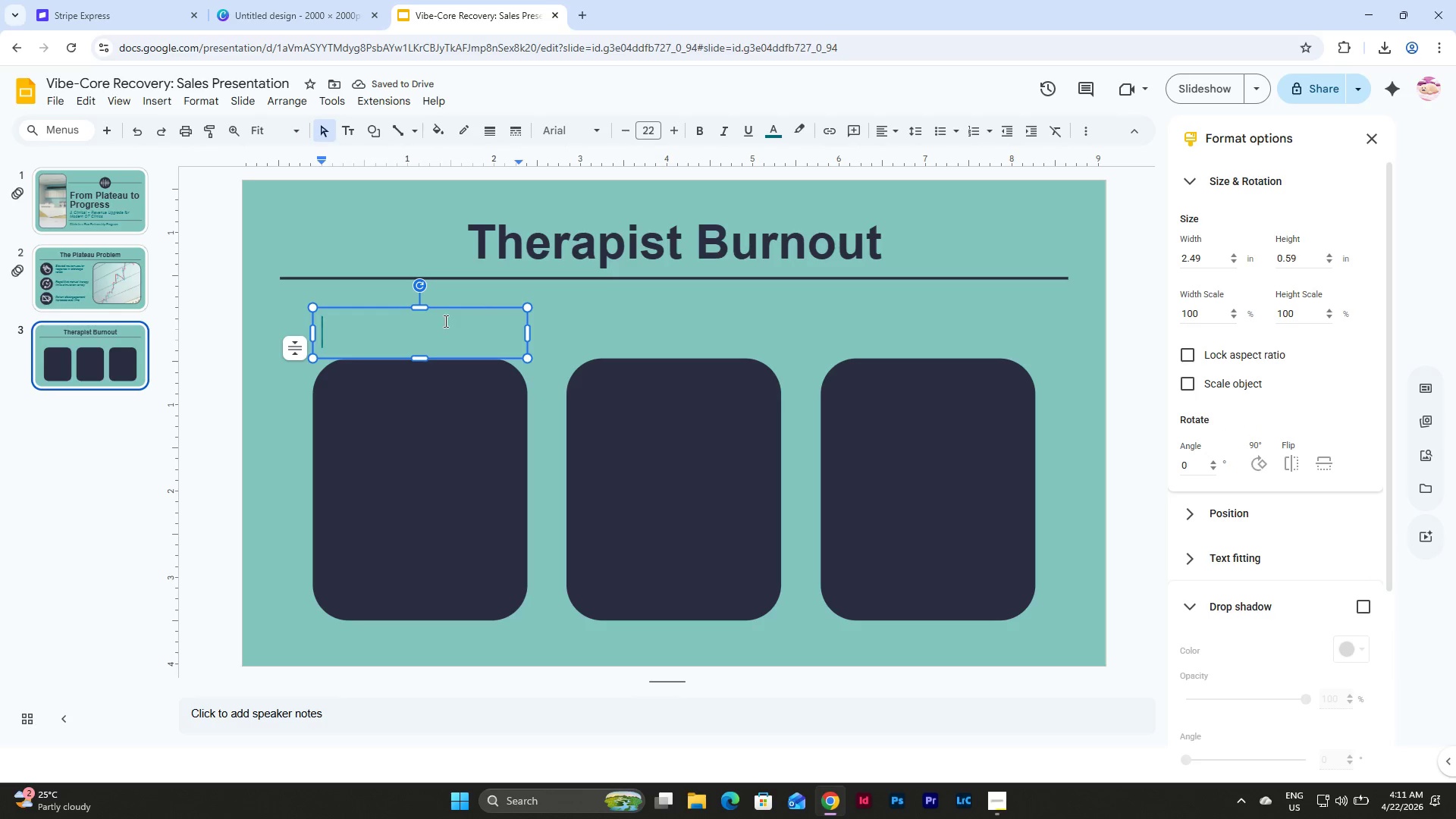 
left_click([597, 322])
 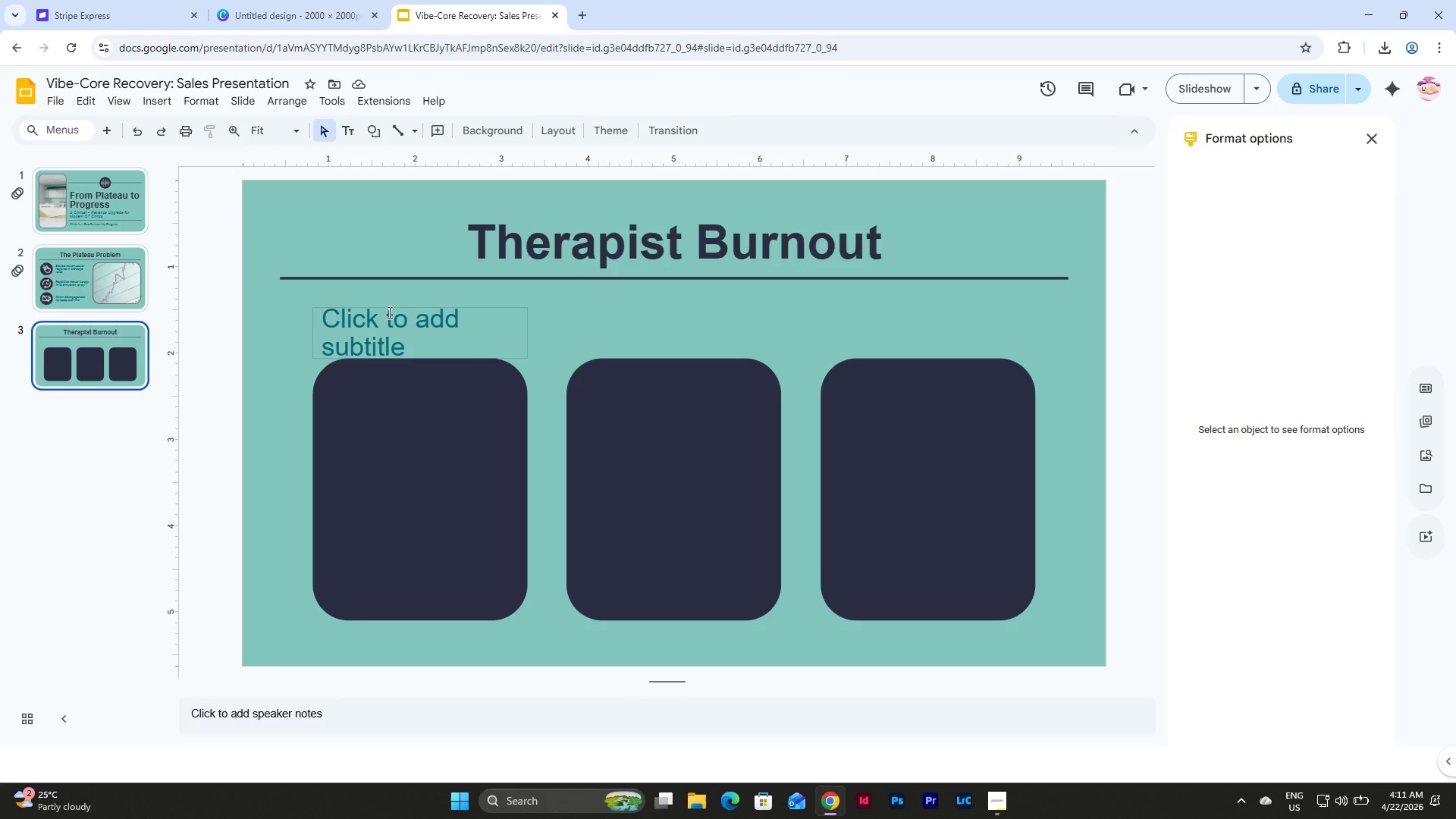 
left_click([403, 312])
 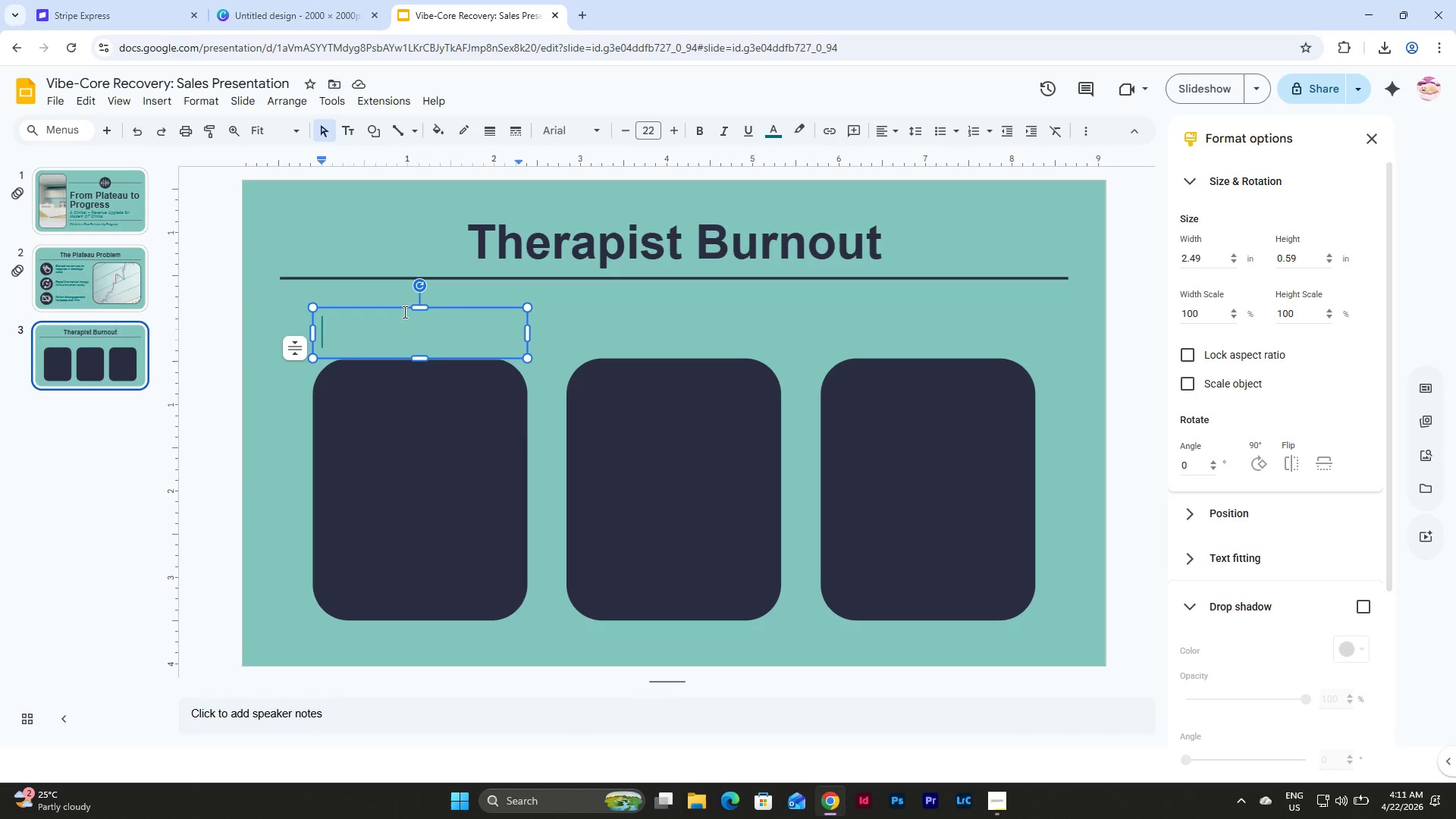 
type(PHYSICAL STRAIN)
 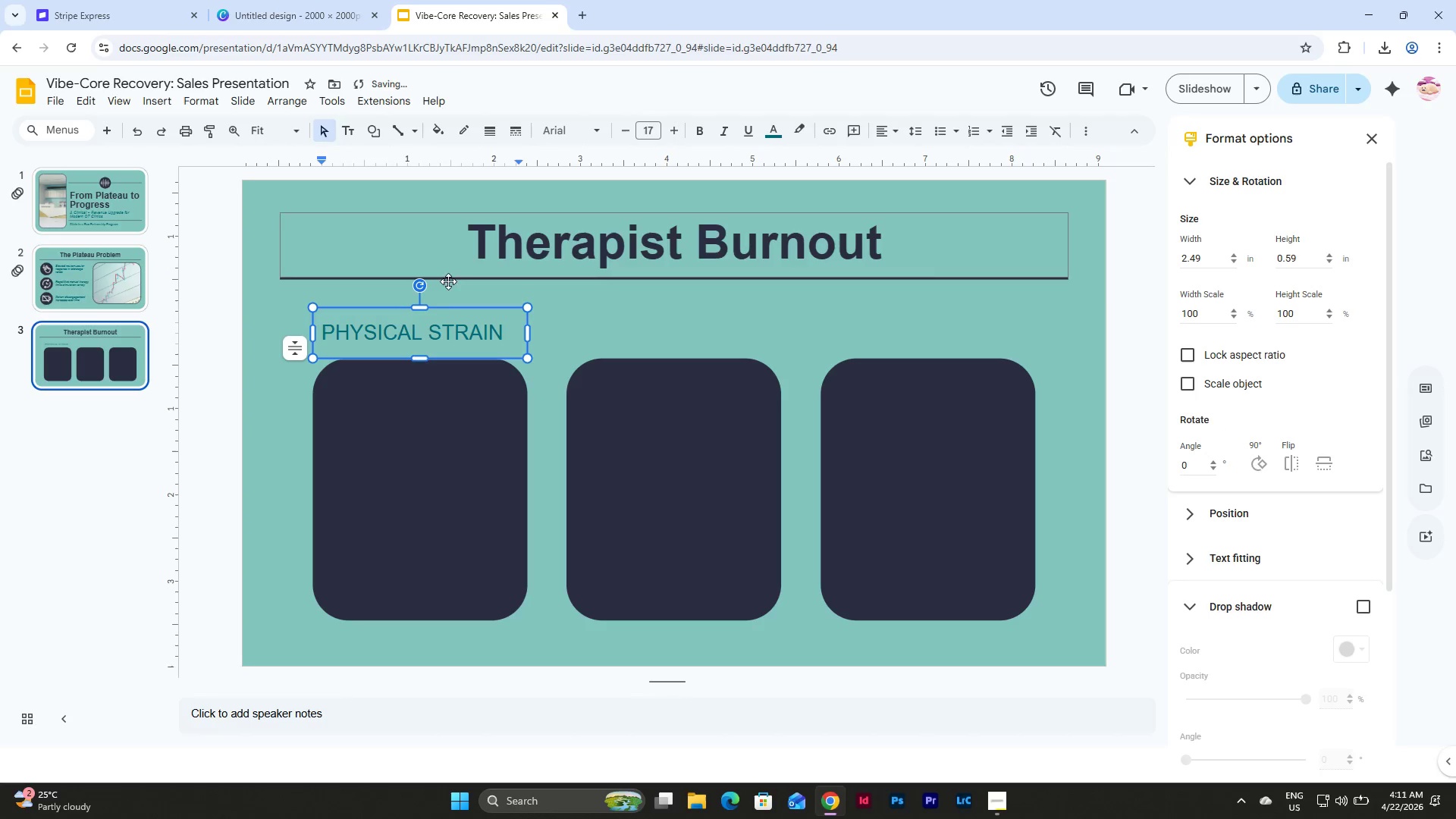 
left_click([88, 359])
 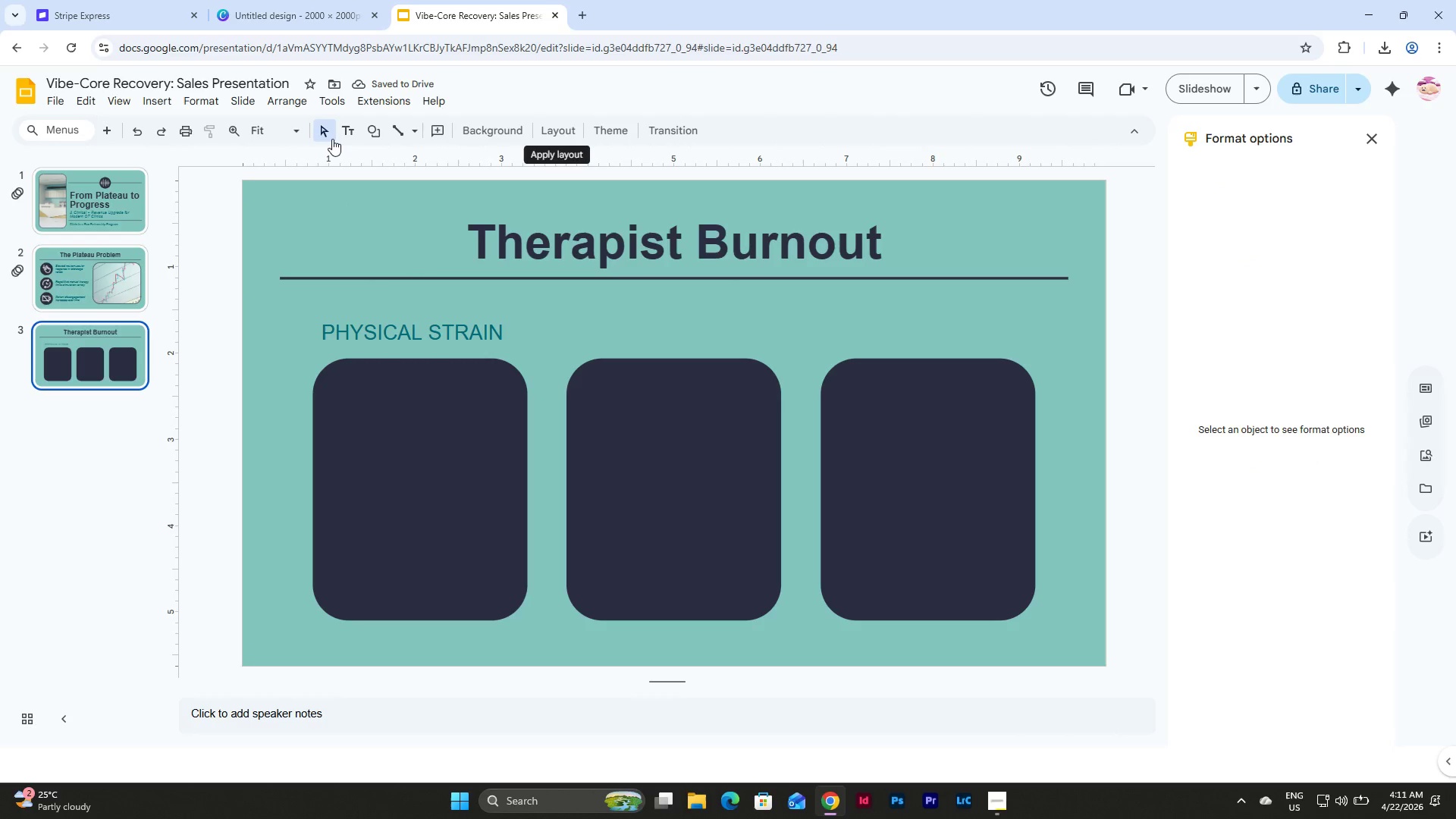 
left_click([139, 100])
 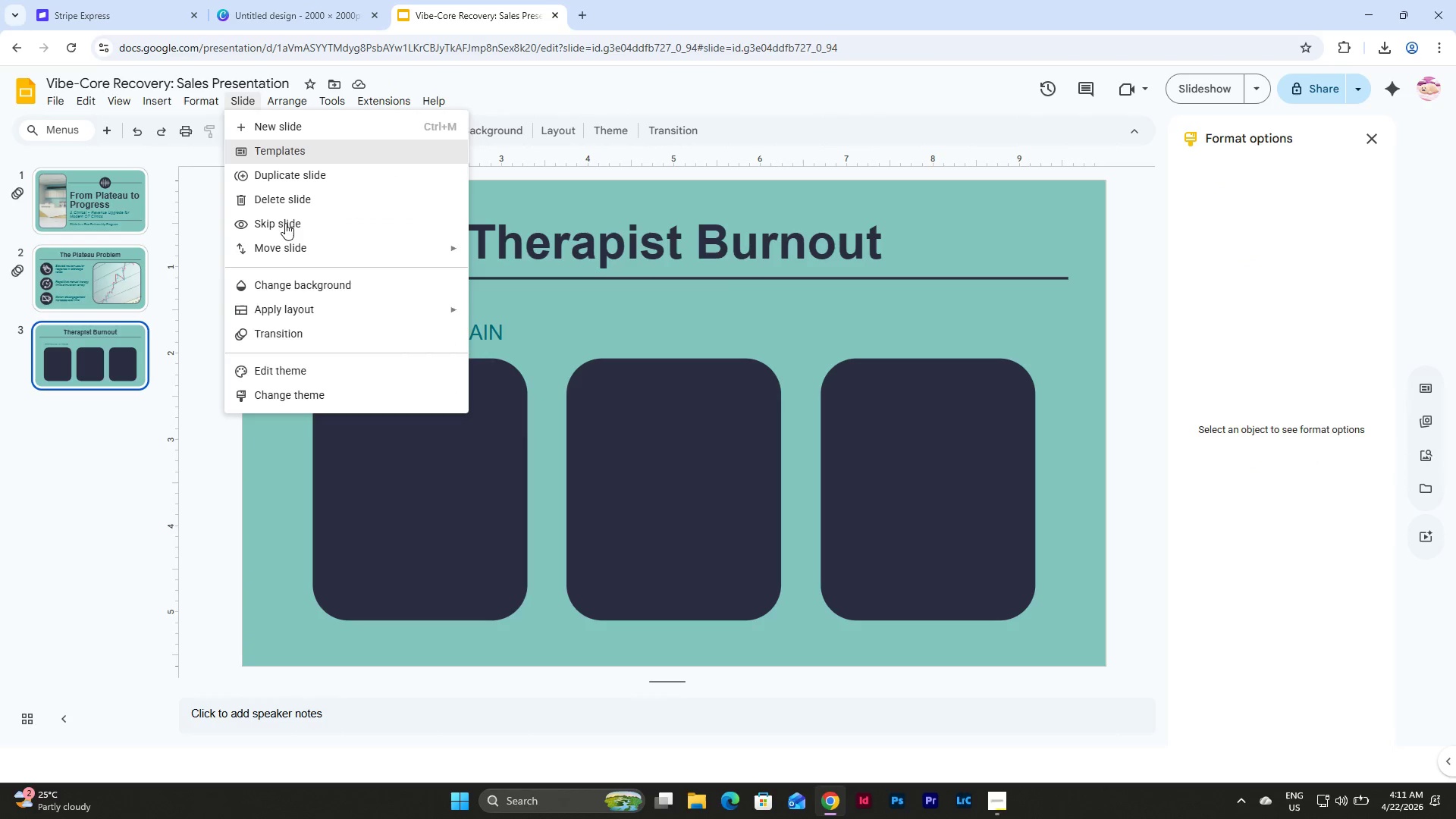 
left_click([320, 371])
 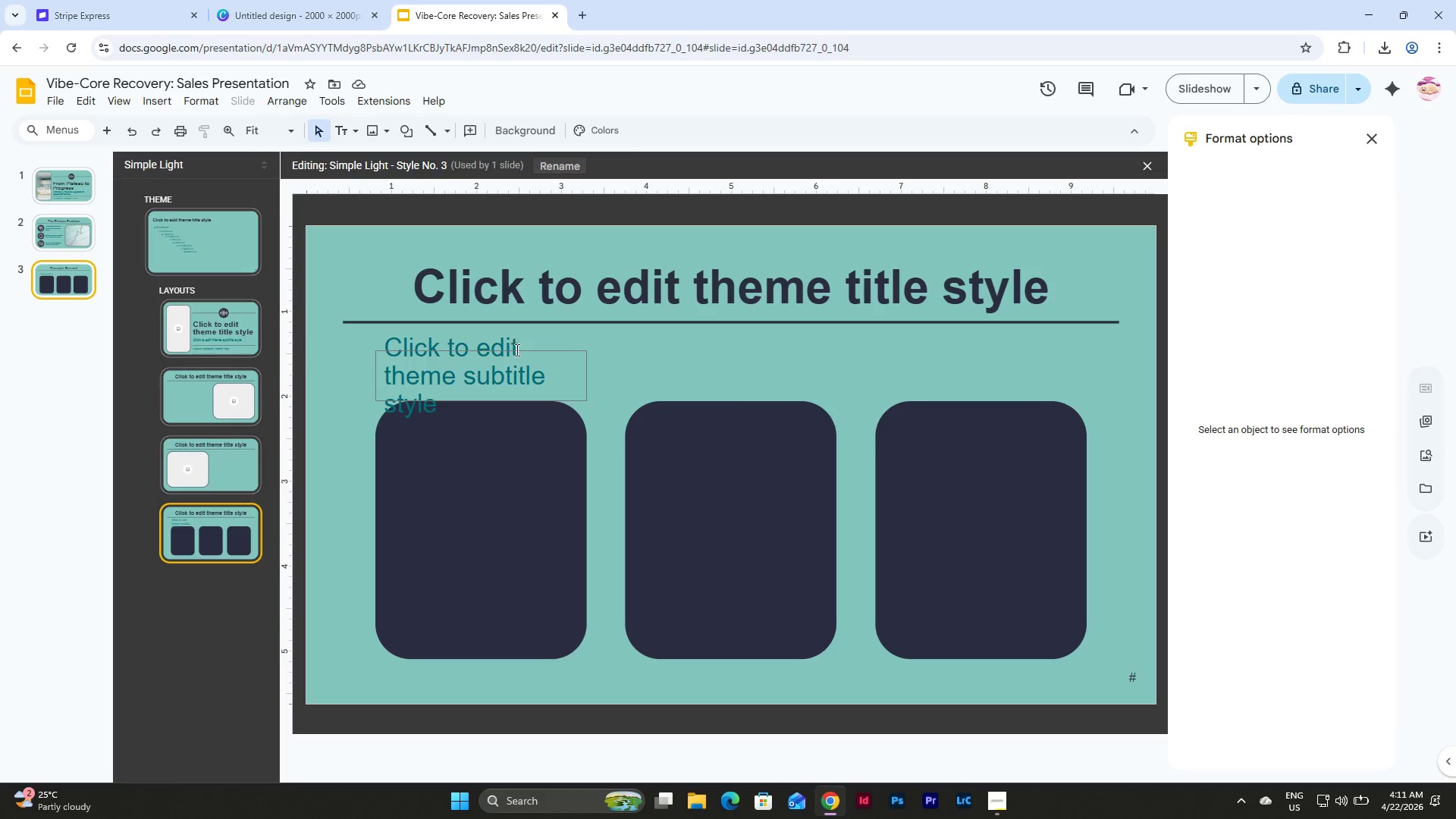 
left_click([514, 351])
 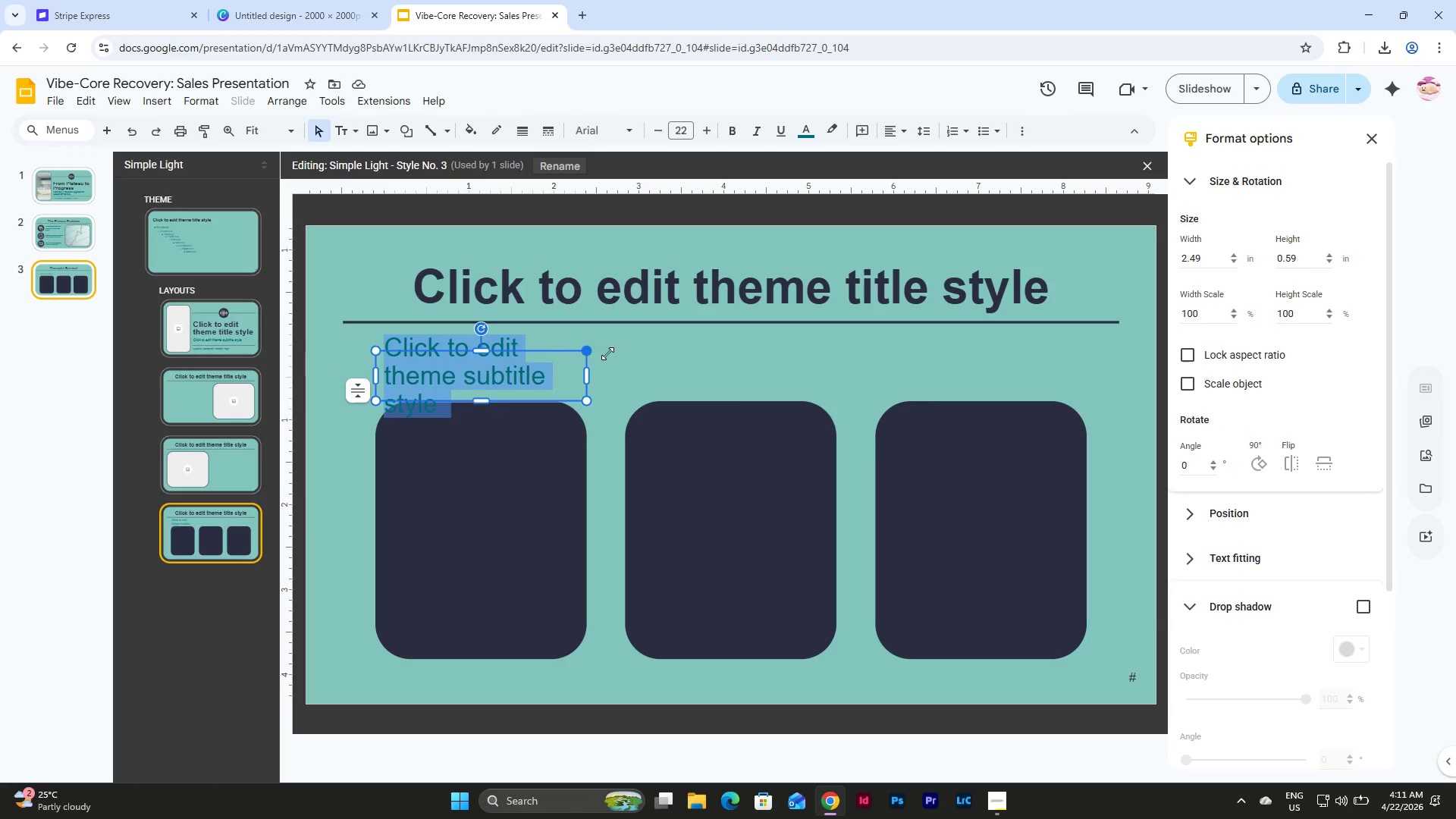 
double_click([636, 355])
 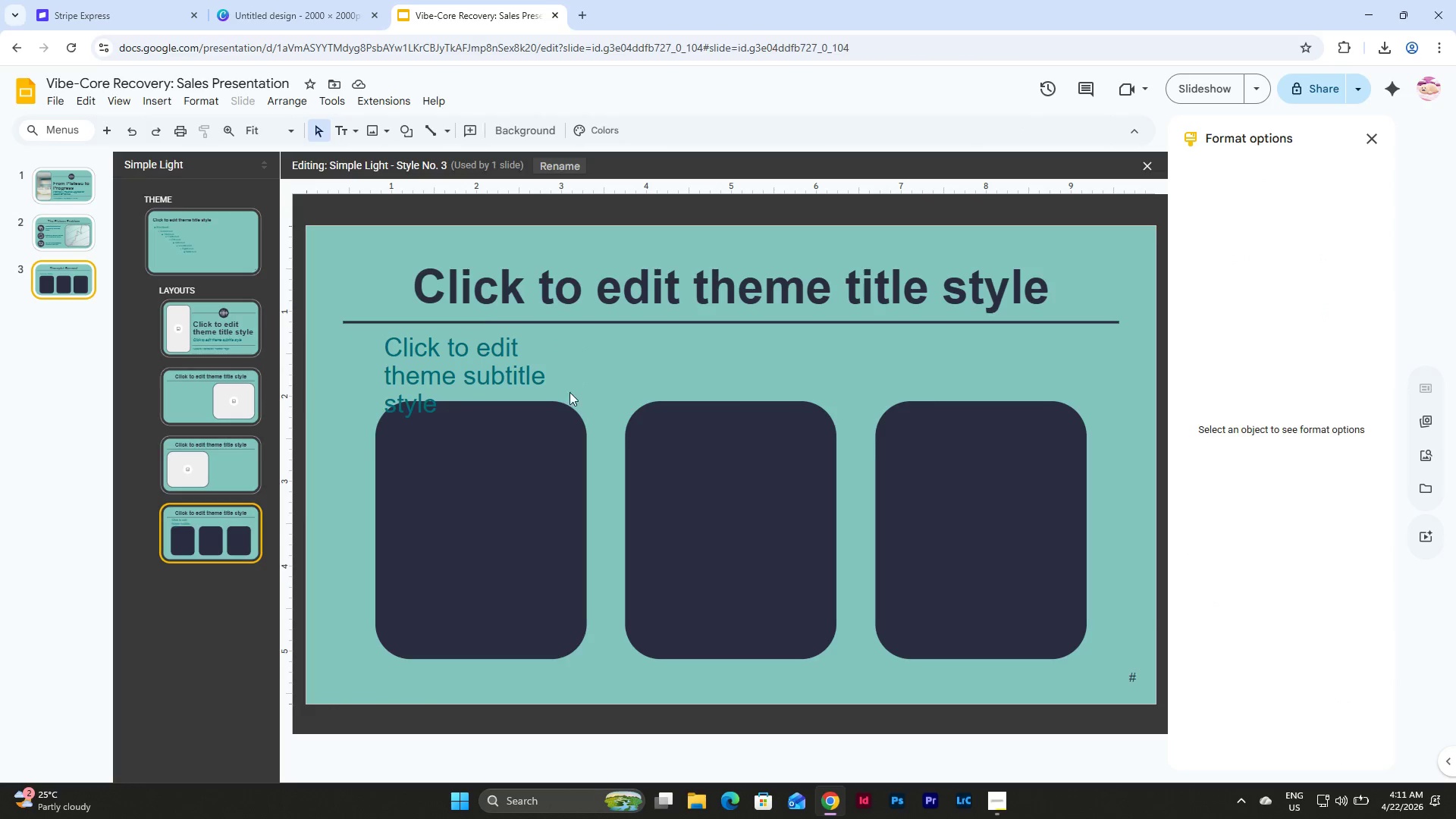 
triple_click([569, 393])
 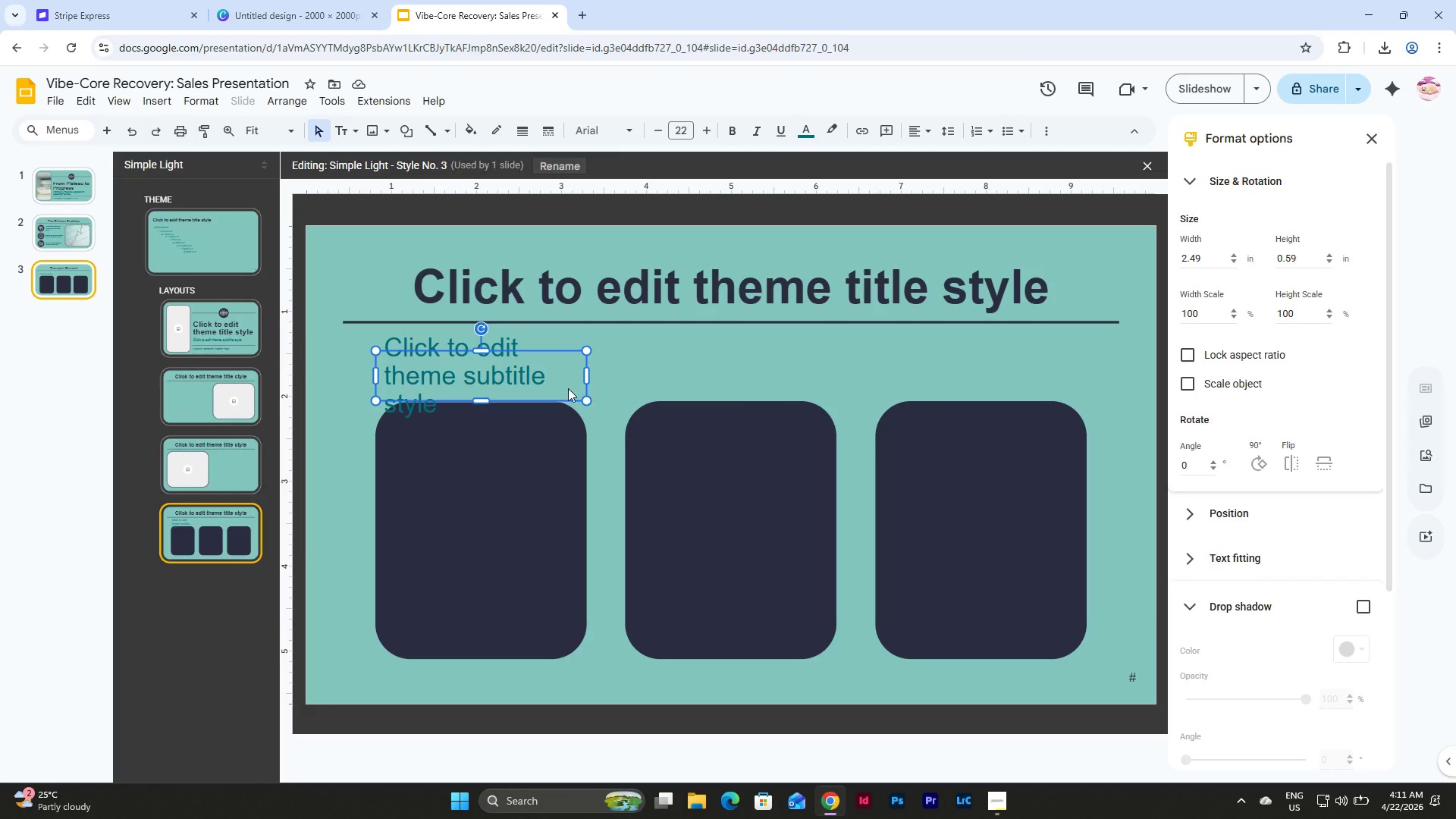 
left_click([499, 383])
 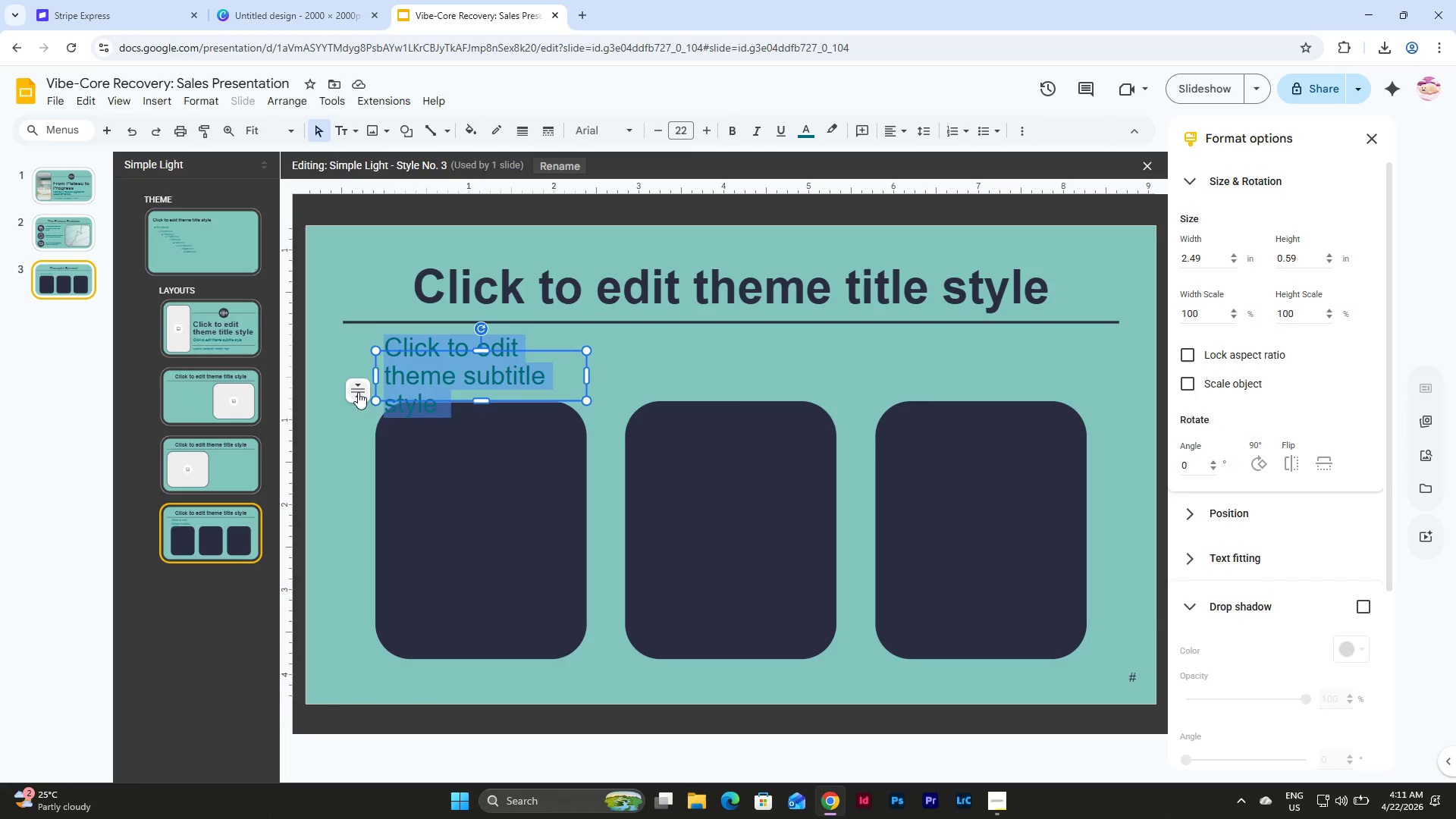 
left_click([348, 392])
 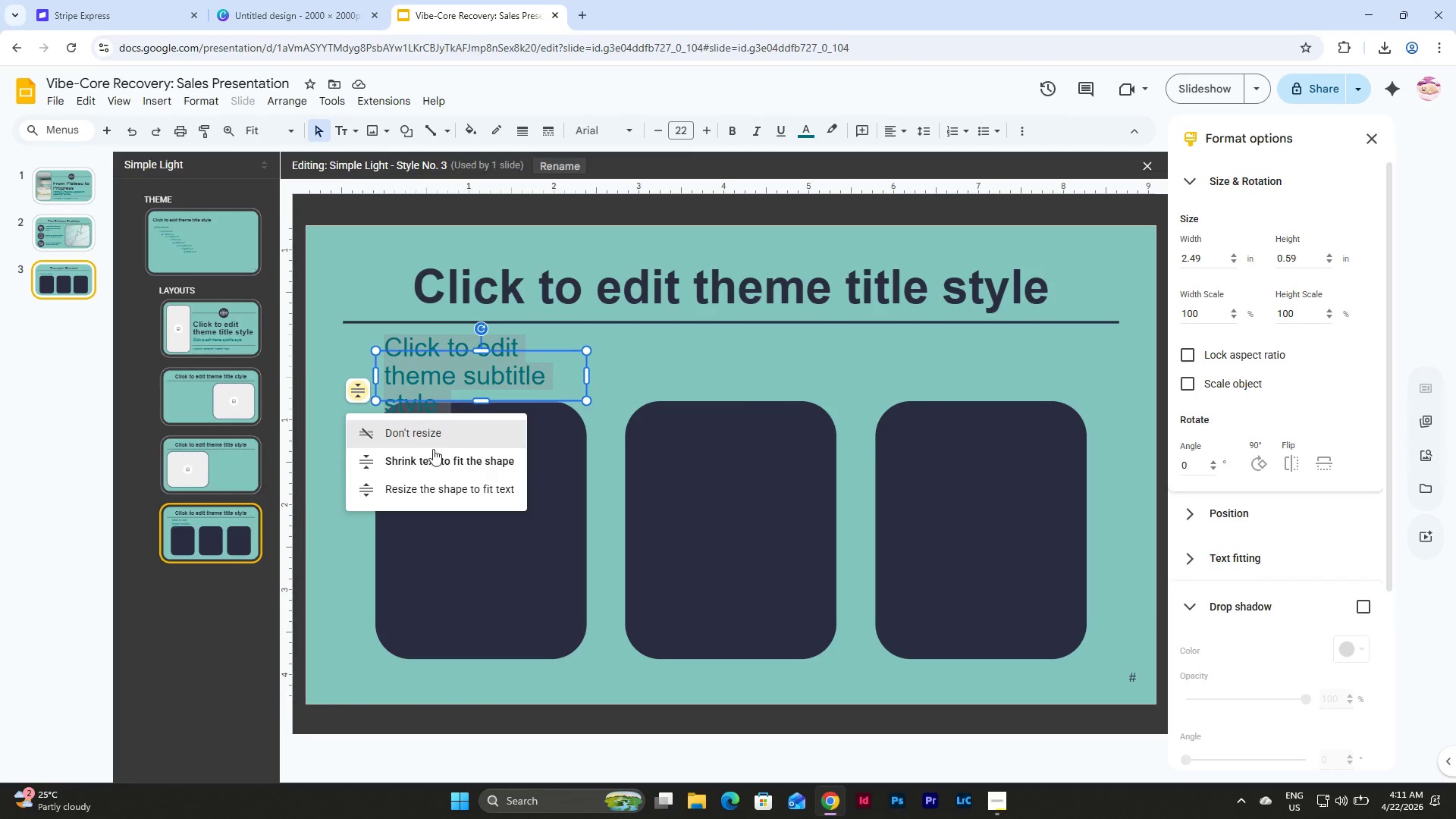 
left_click([441, 462])
 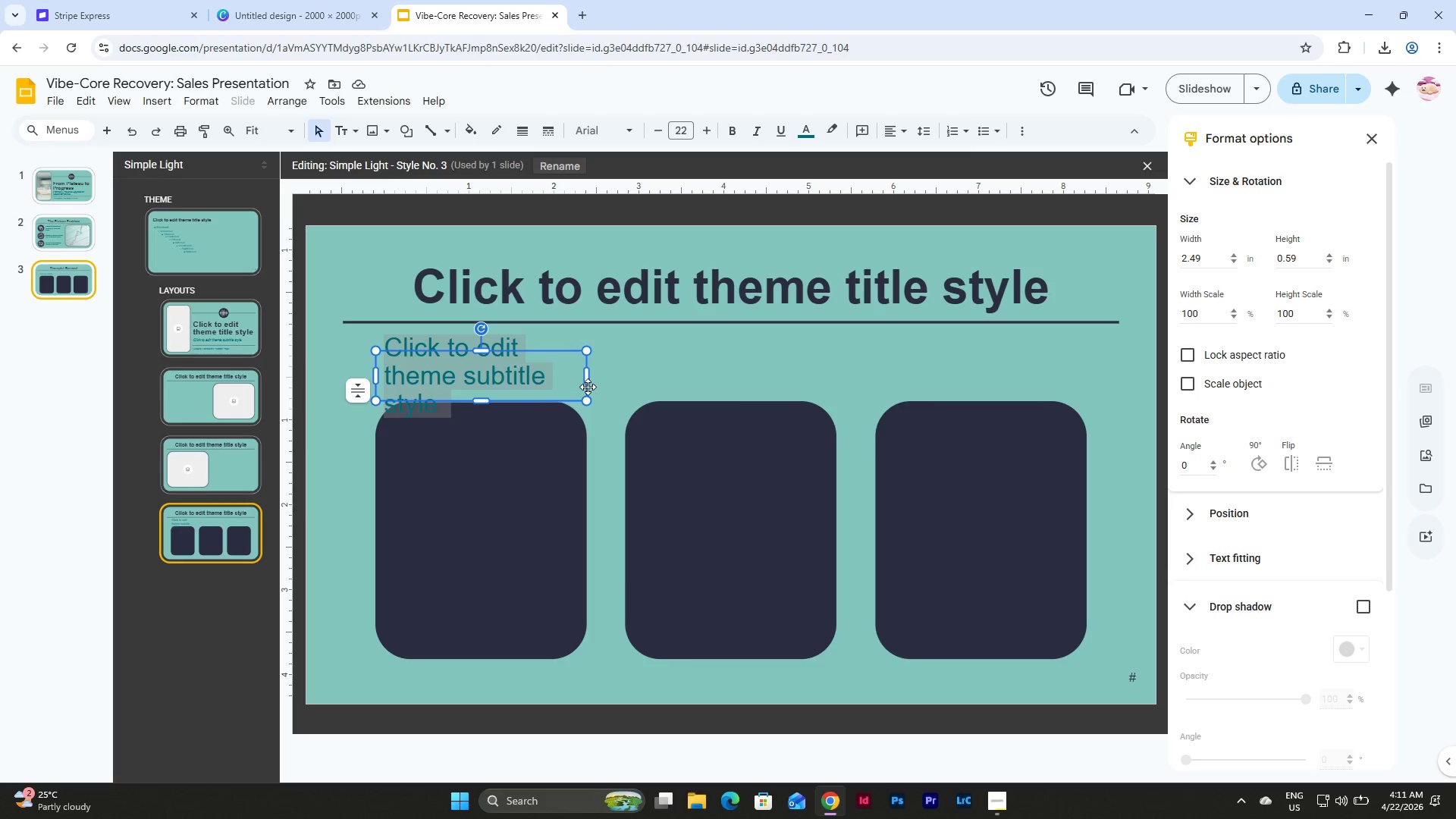 
left_click([586, 392])
 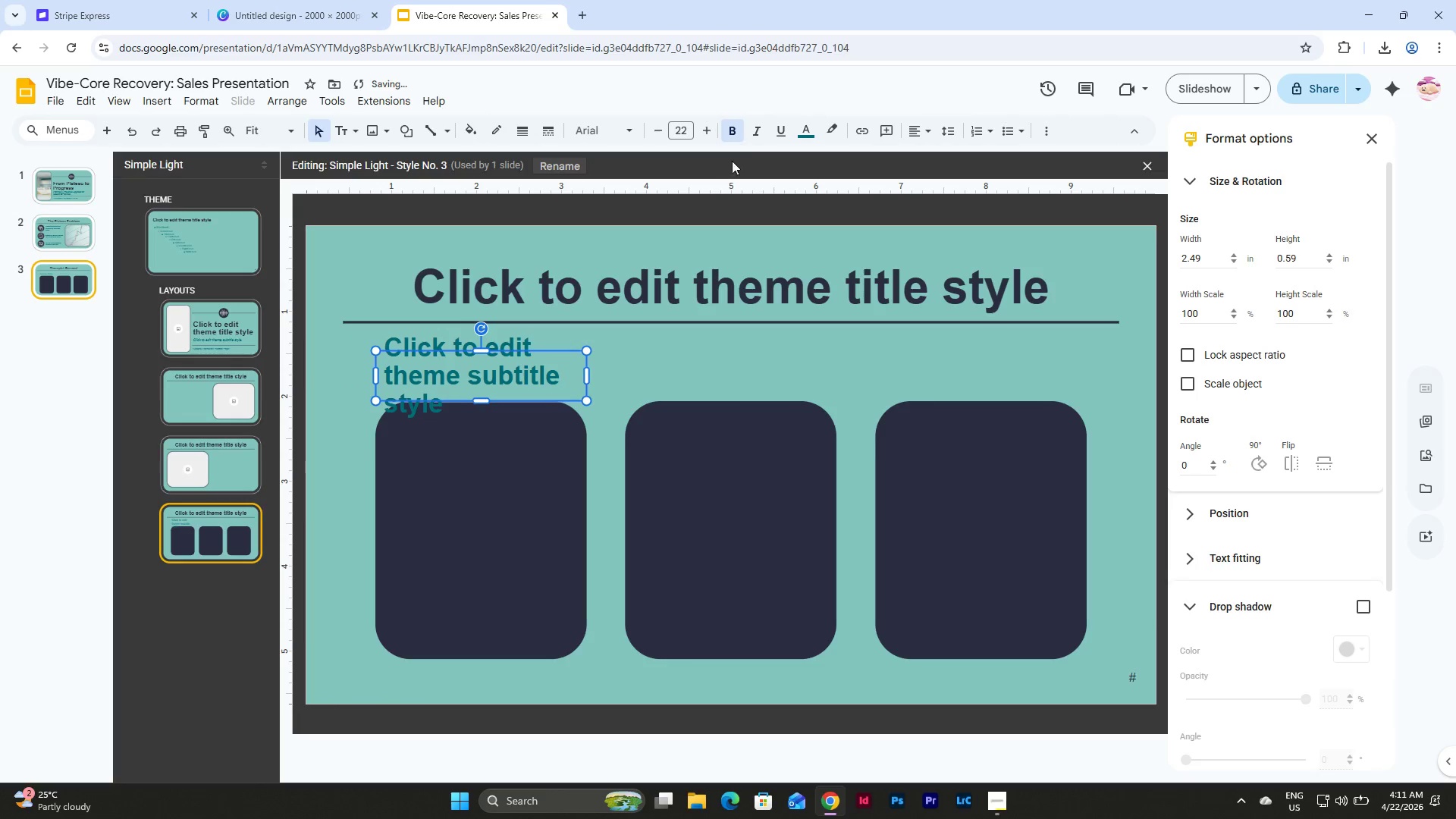 
left_click([914, 132])
 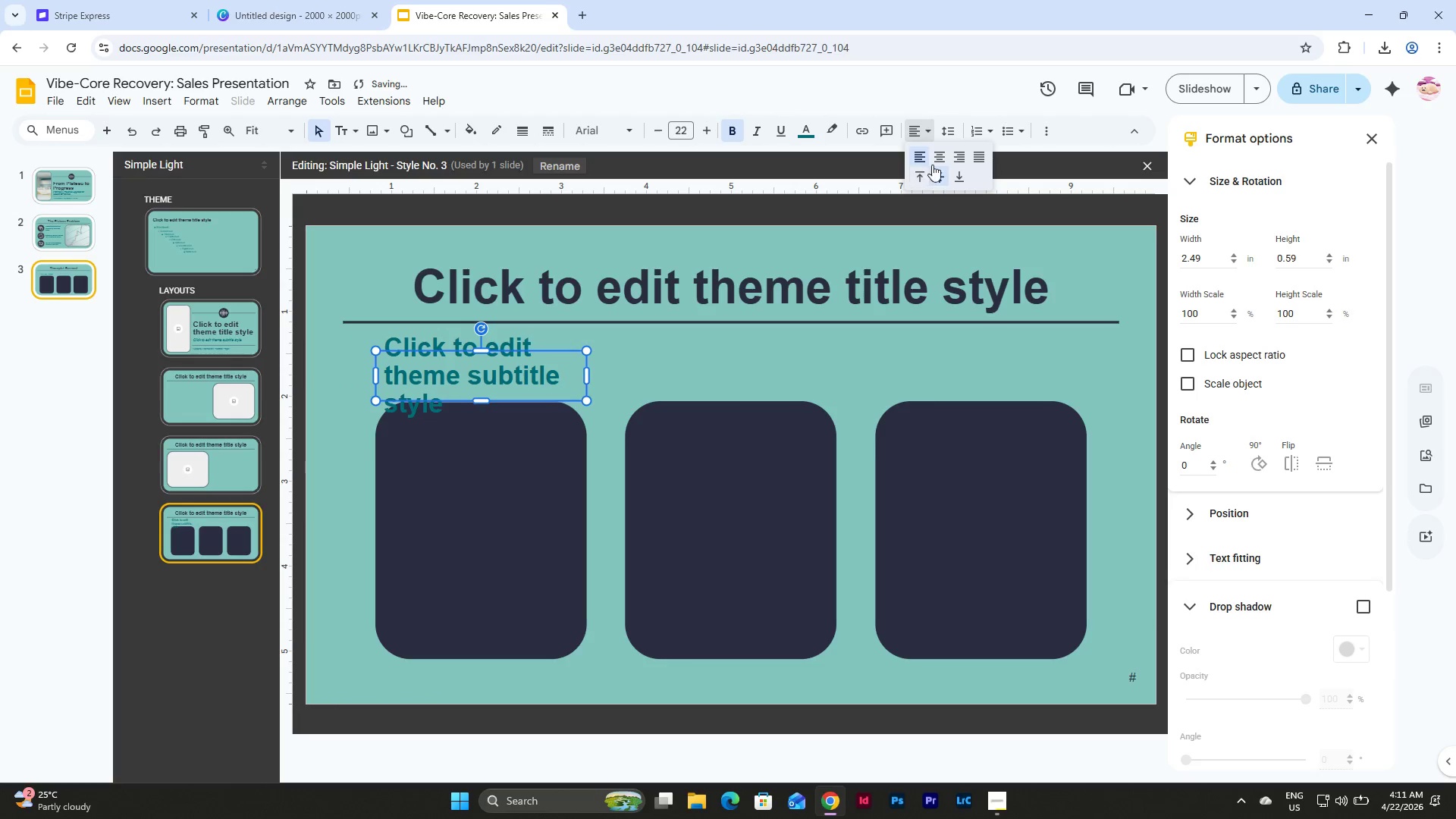 
left_click([936, 158])
 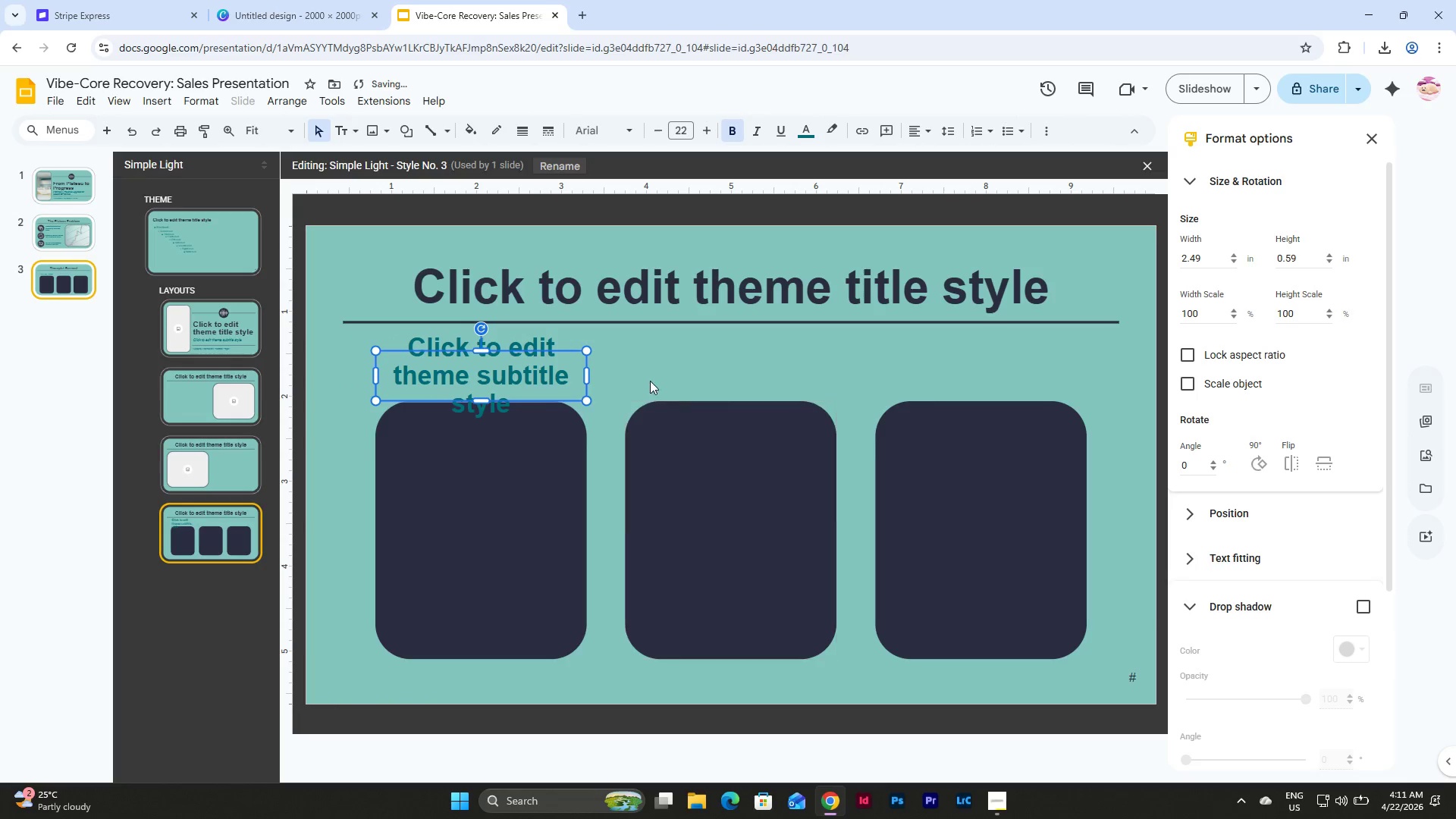 
left_click([625, 359])
 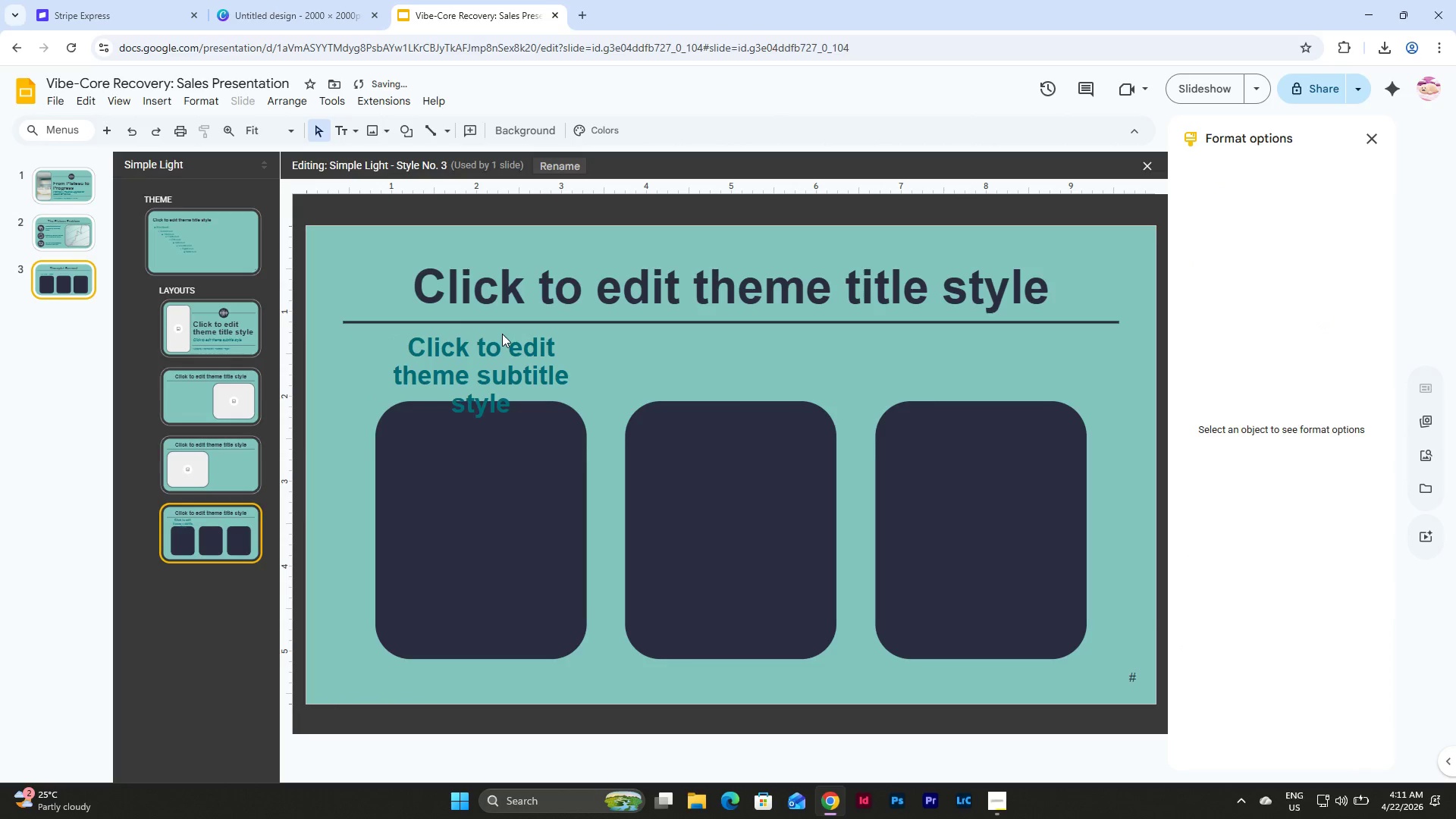 
double_click([504, 363])
 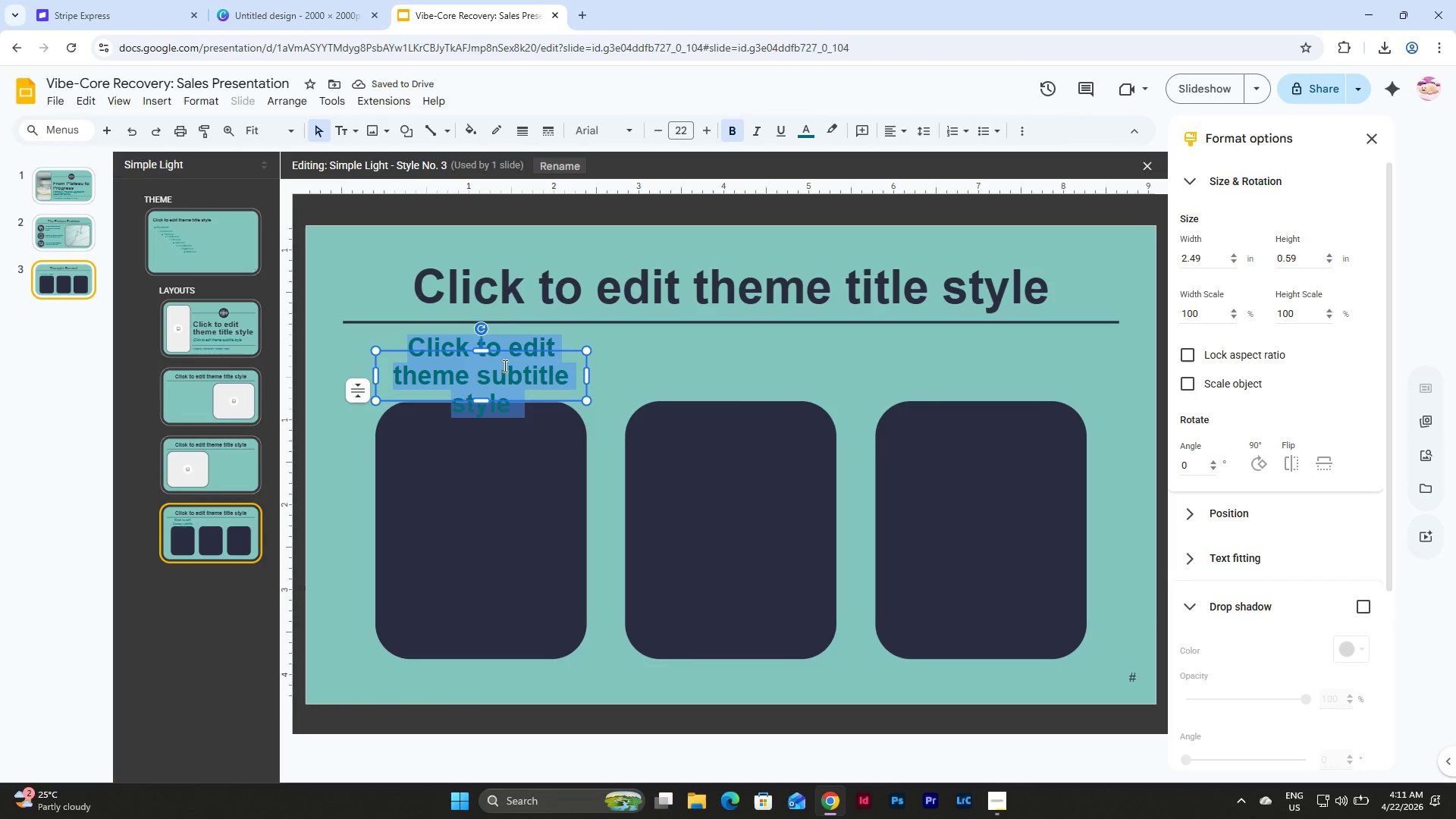 
left_click([356, 388])
 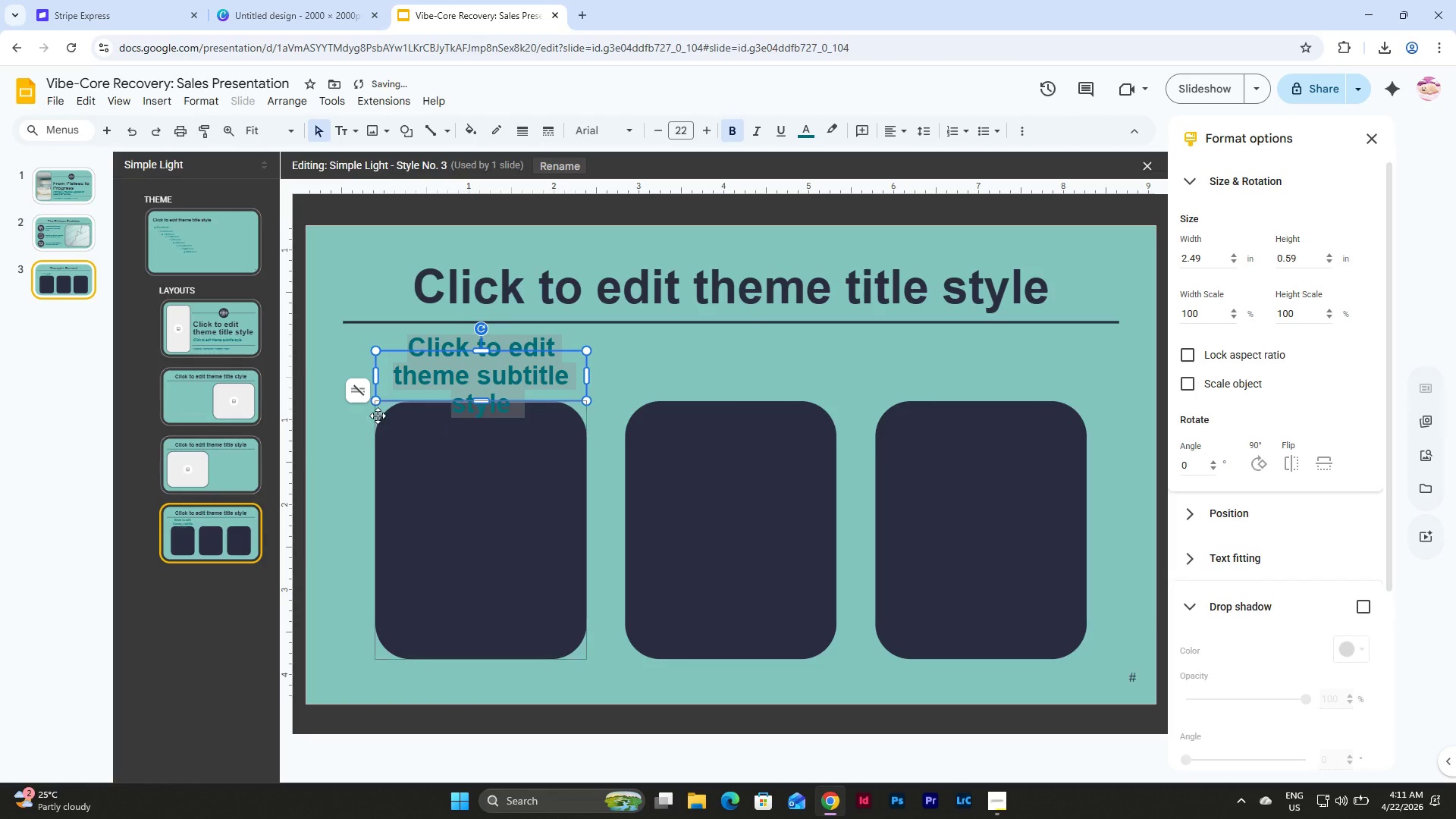 
double_click([356, 387])
 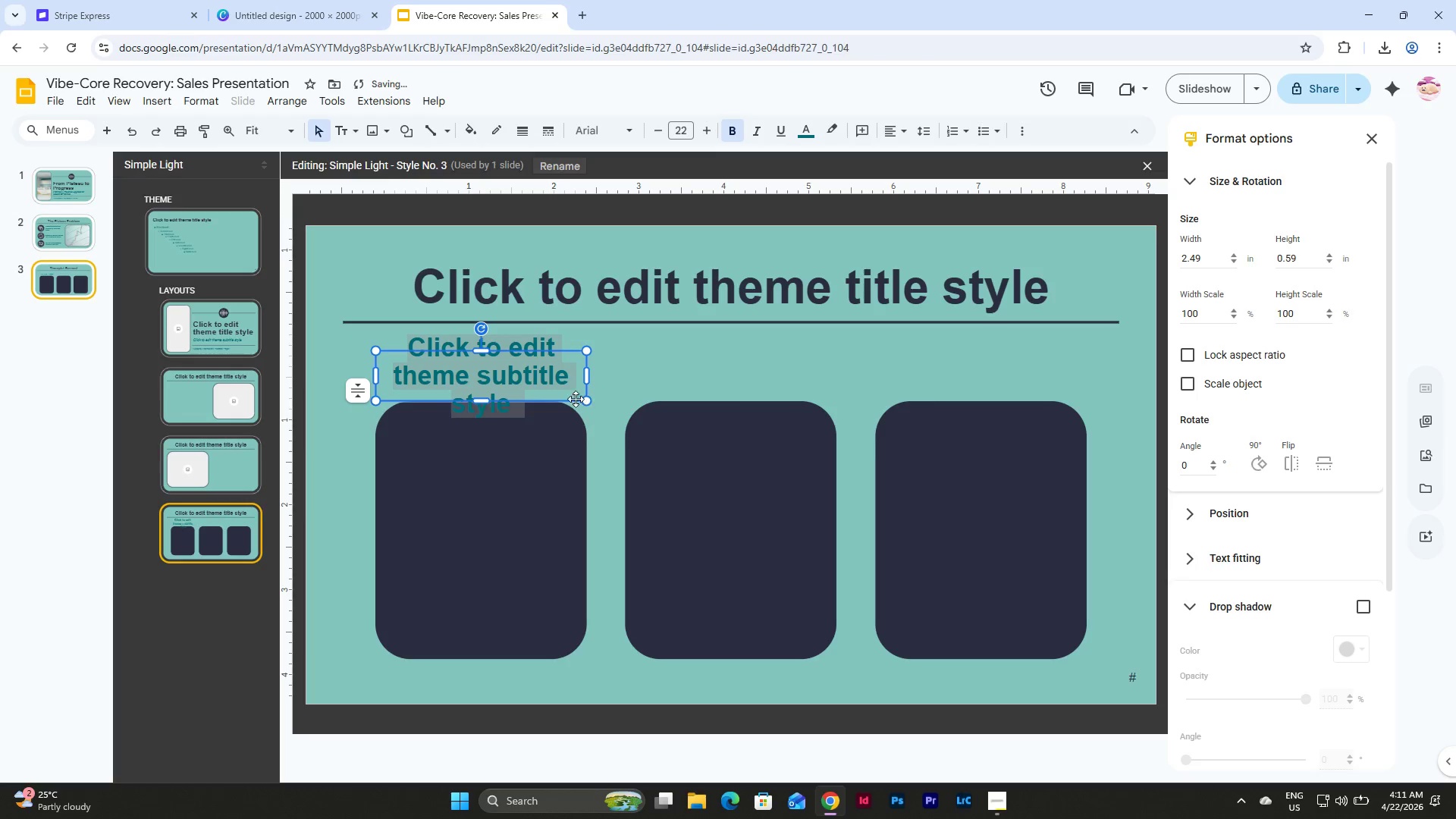 
left_click([577, 399])
 